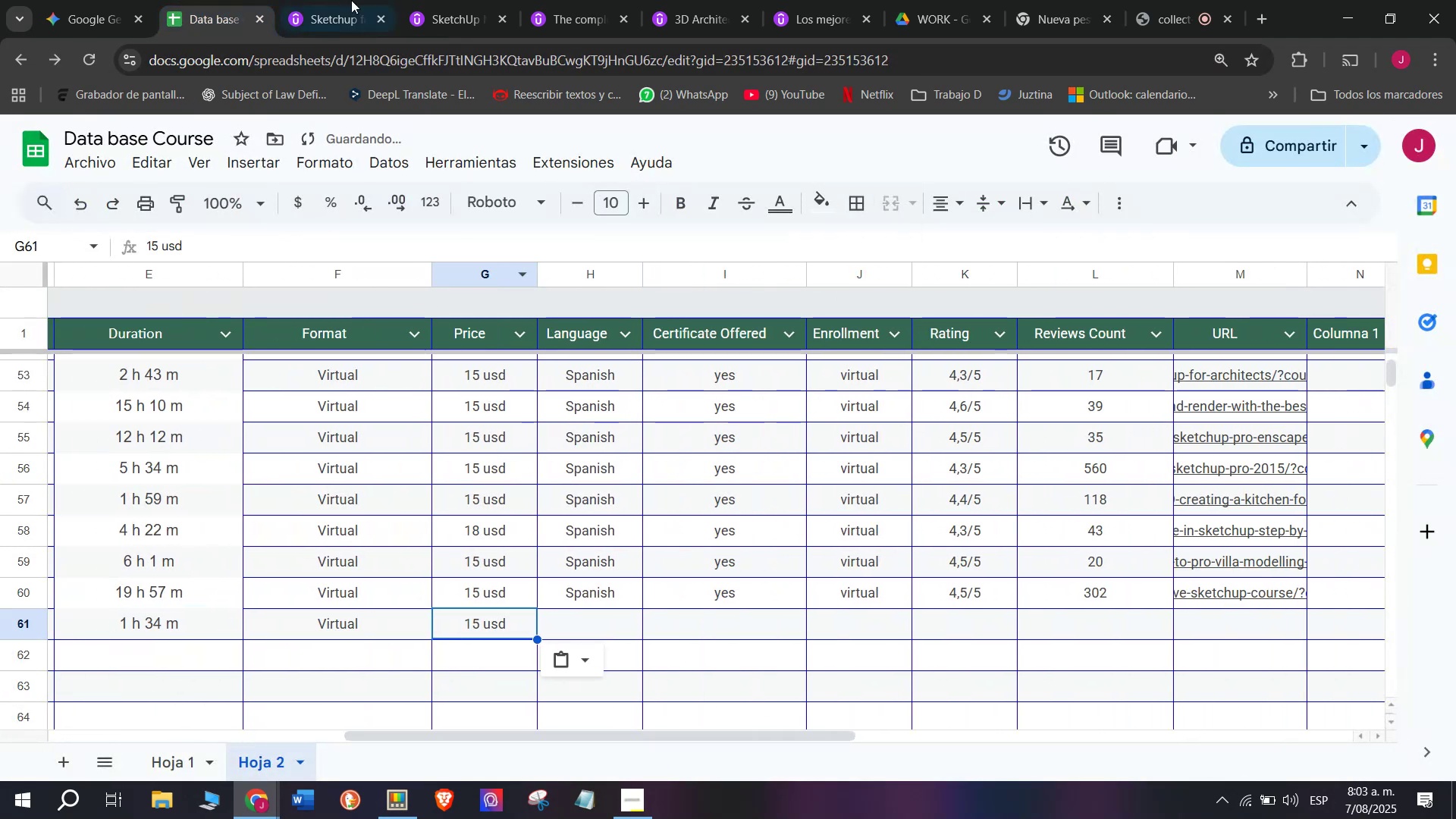 
left_click([318, 0])
 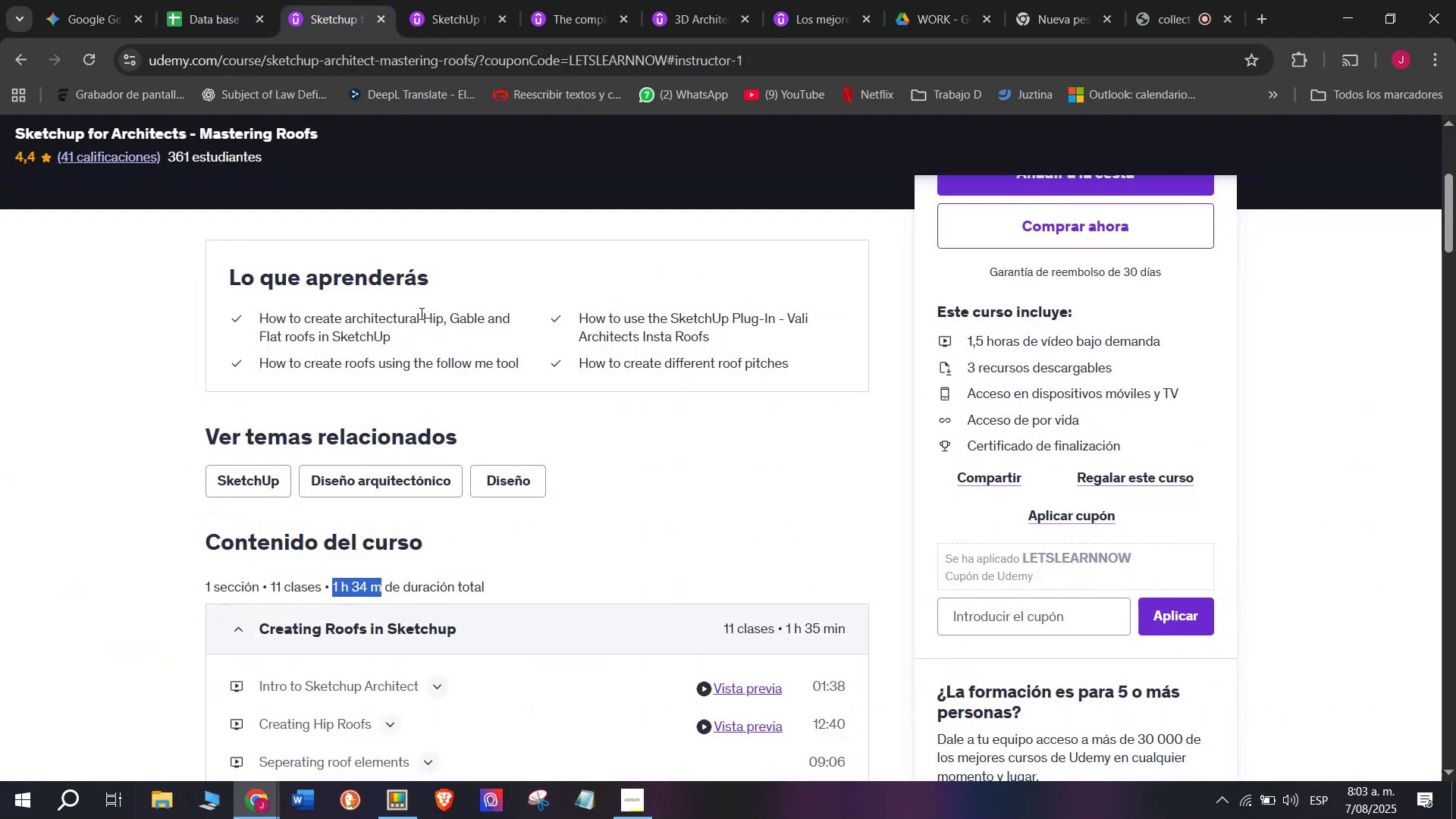 
scroll: coordinate [414, 284], scroll_direction: up, amount: 8.0
 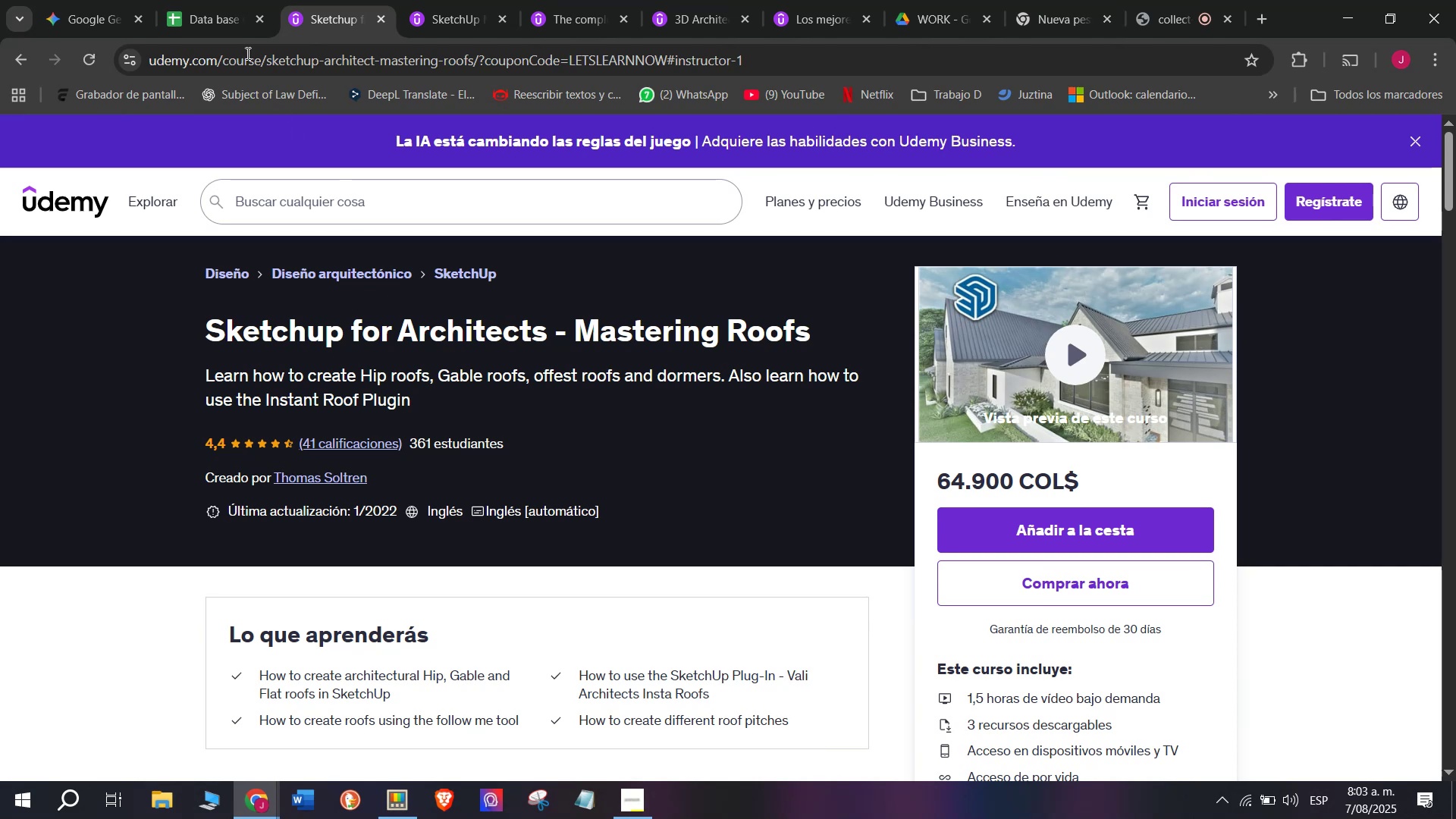 
left_click([185, 0])
 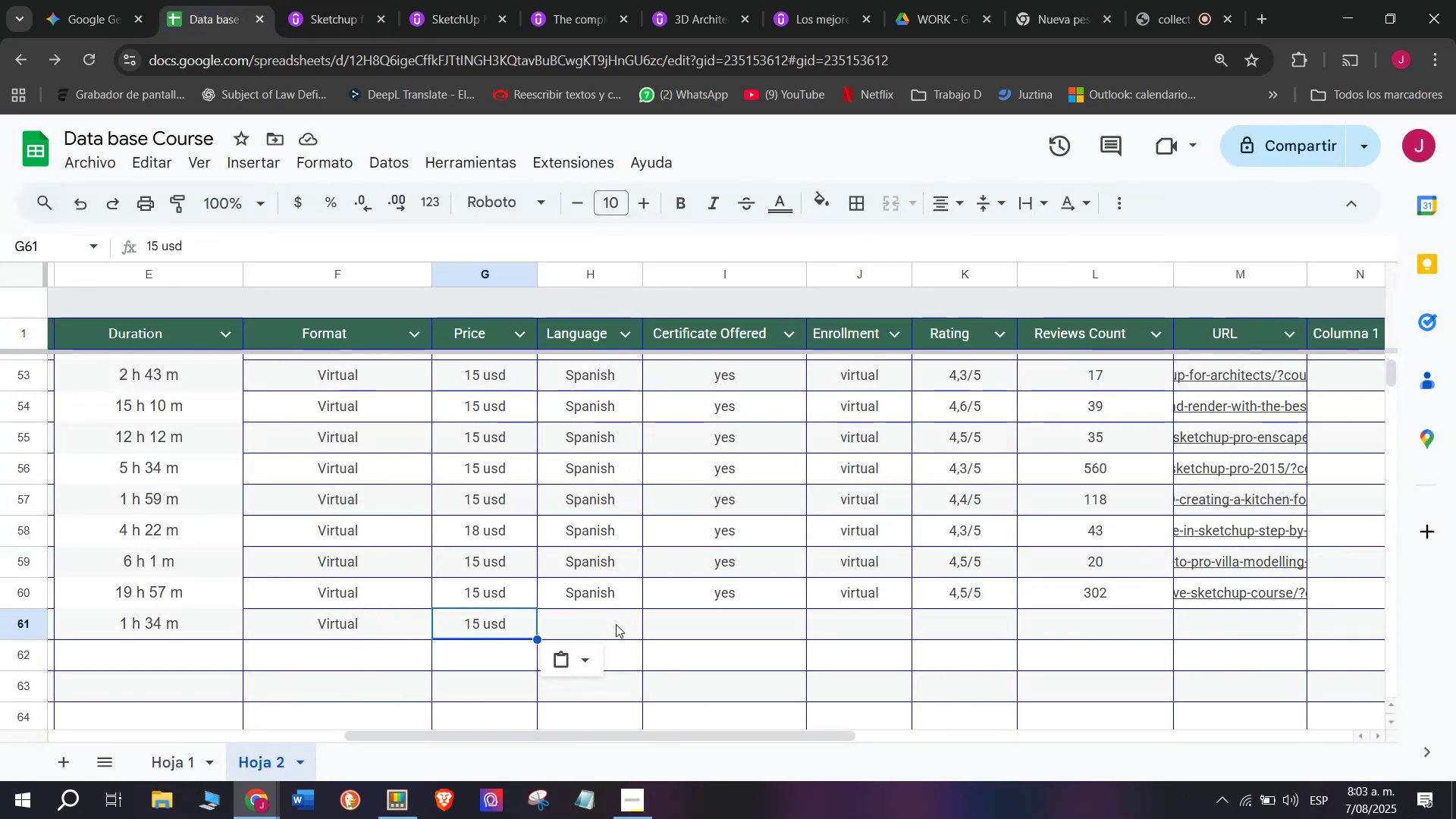 
left_click([303, 0])
 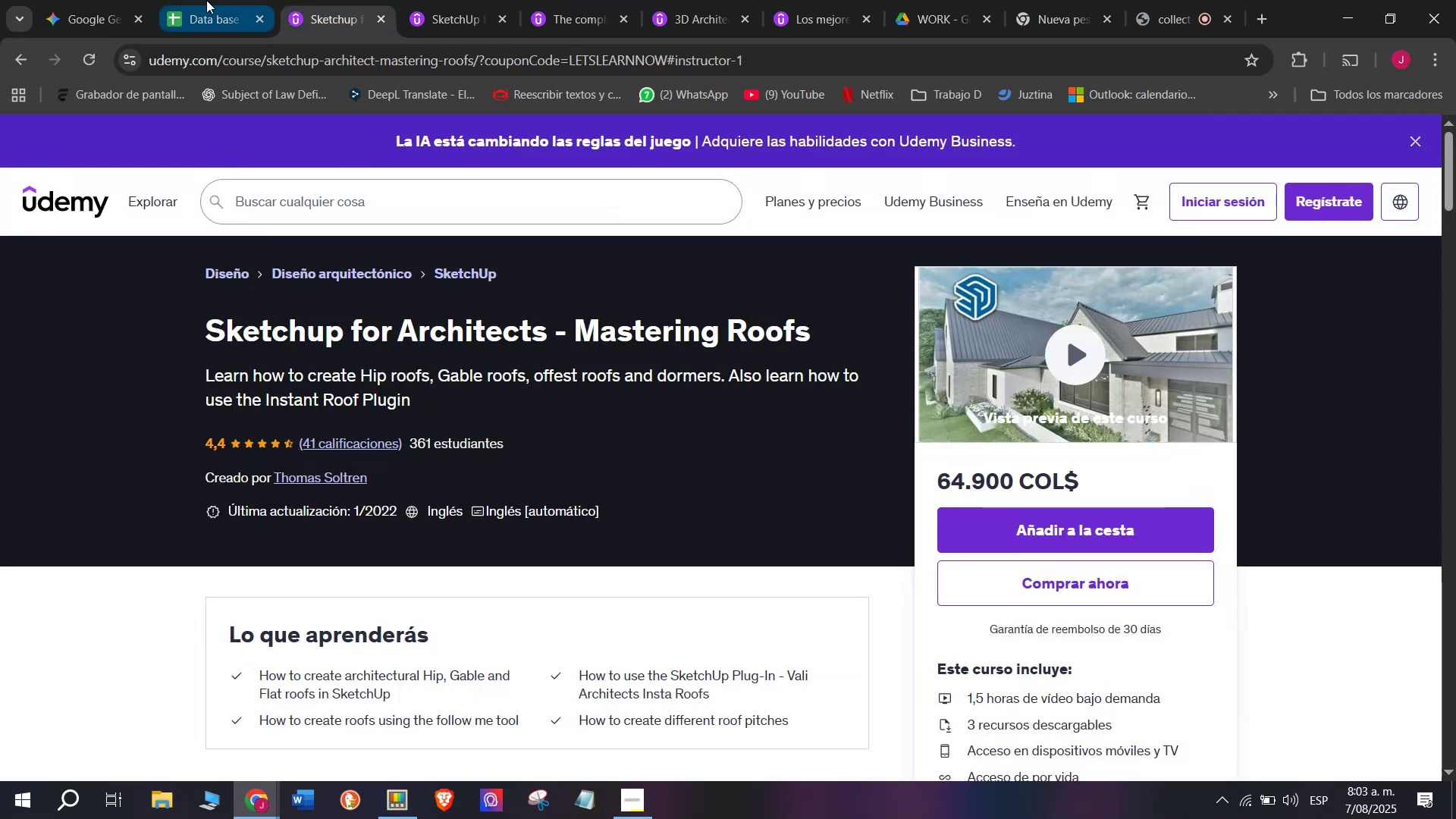 
left_click([206, 0])
 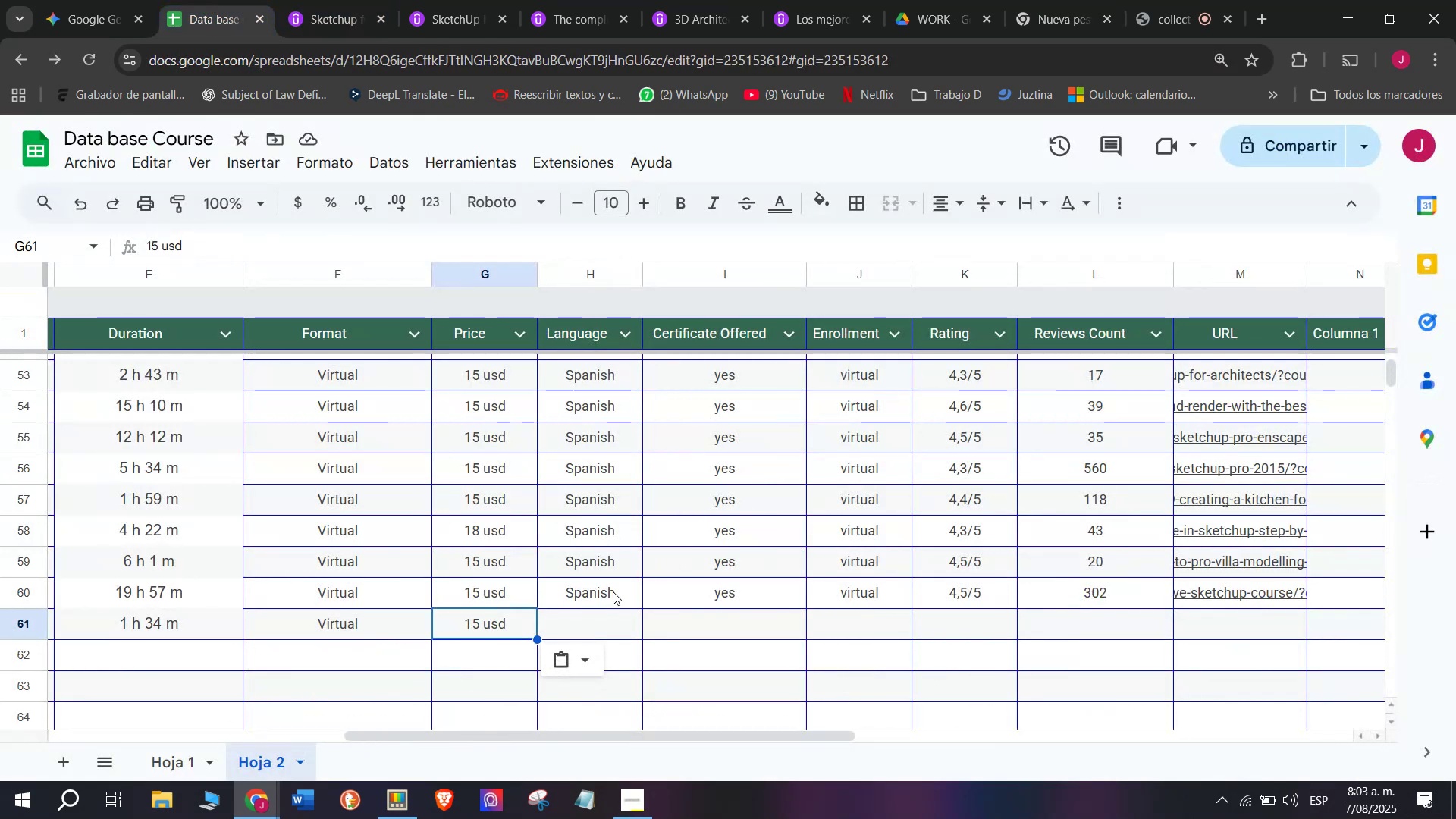 
key(Break)
 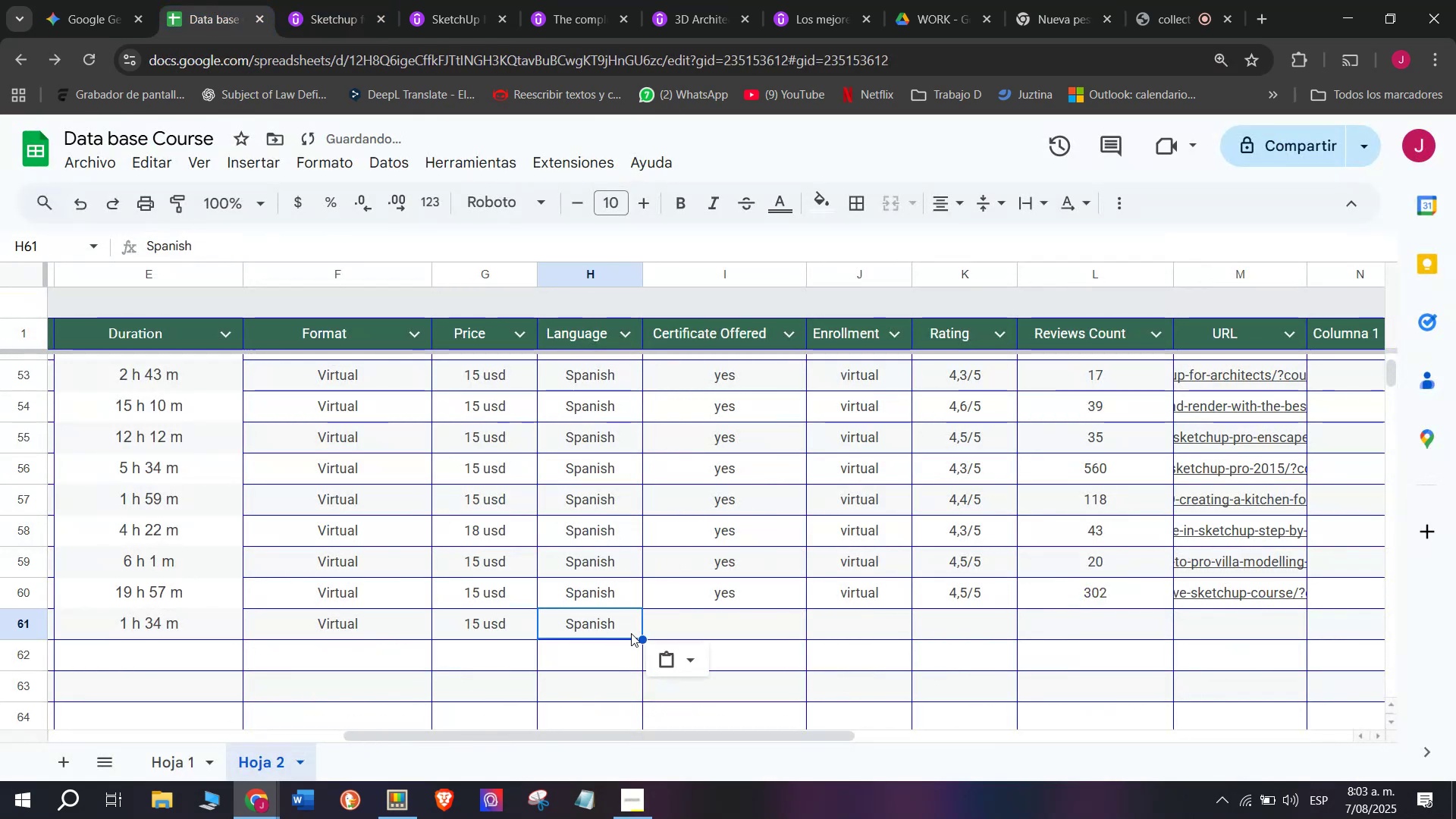 
key(Control+ControlLeft)
 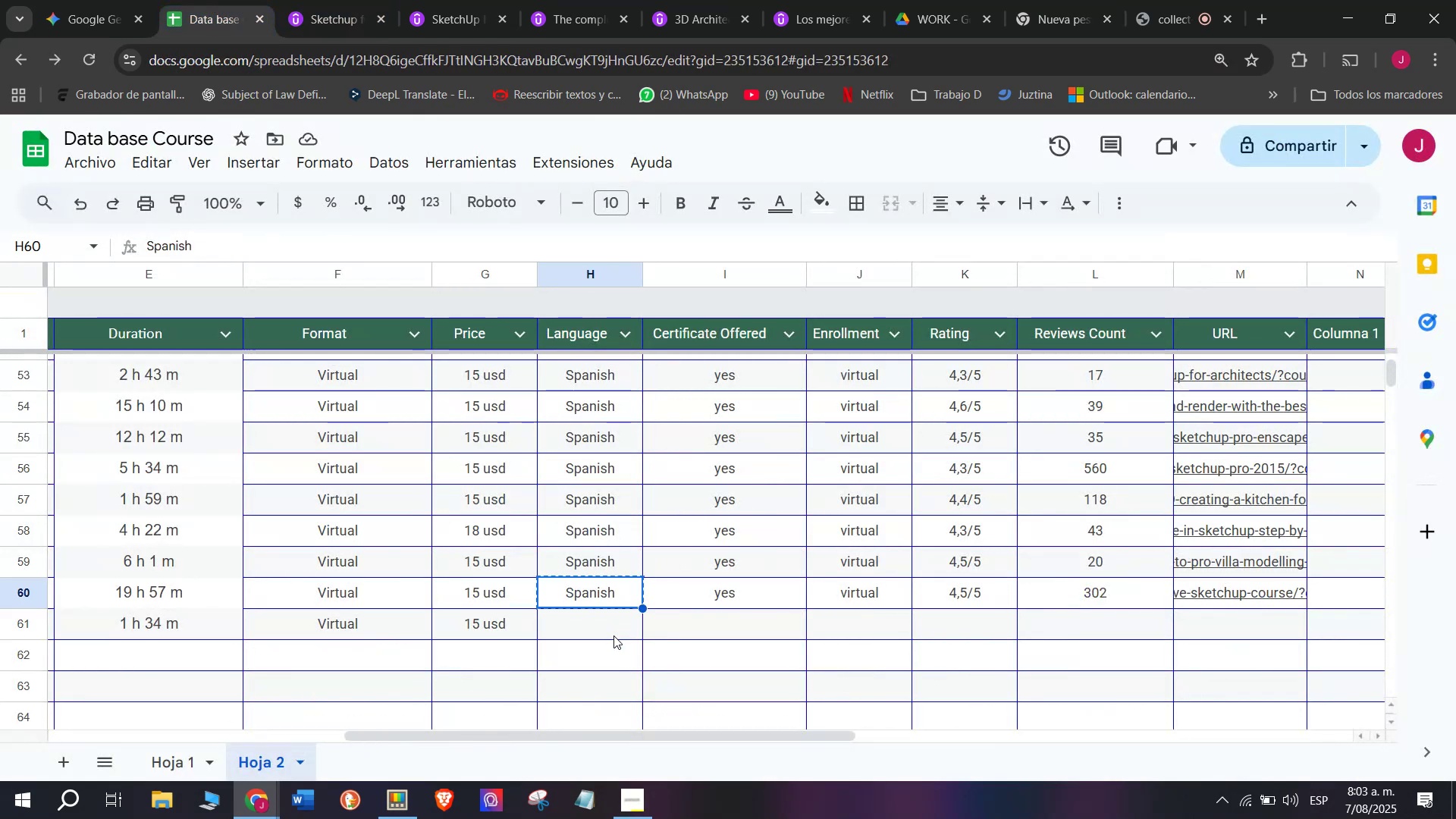 
key(Control+C)
 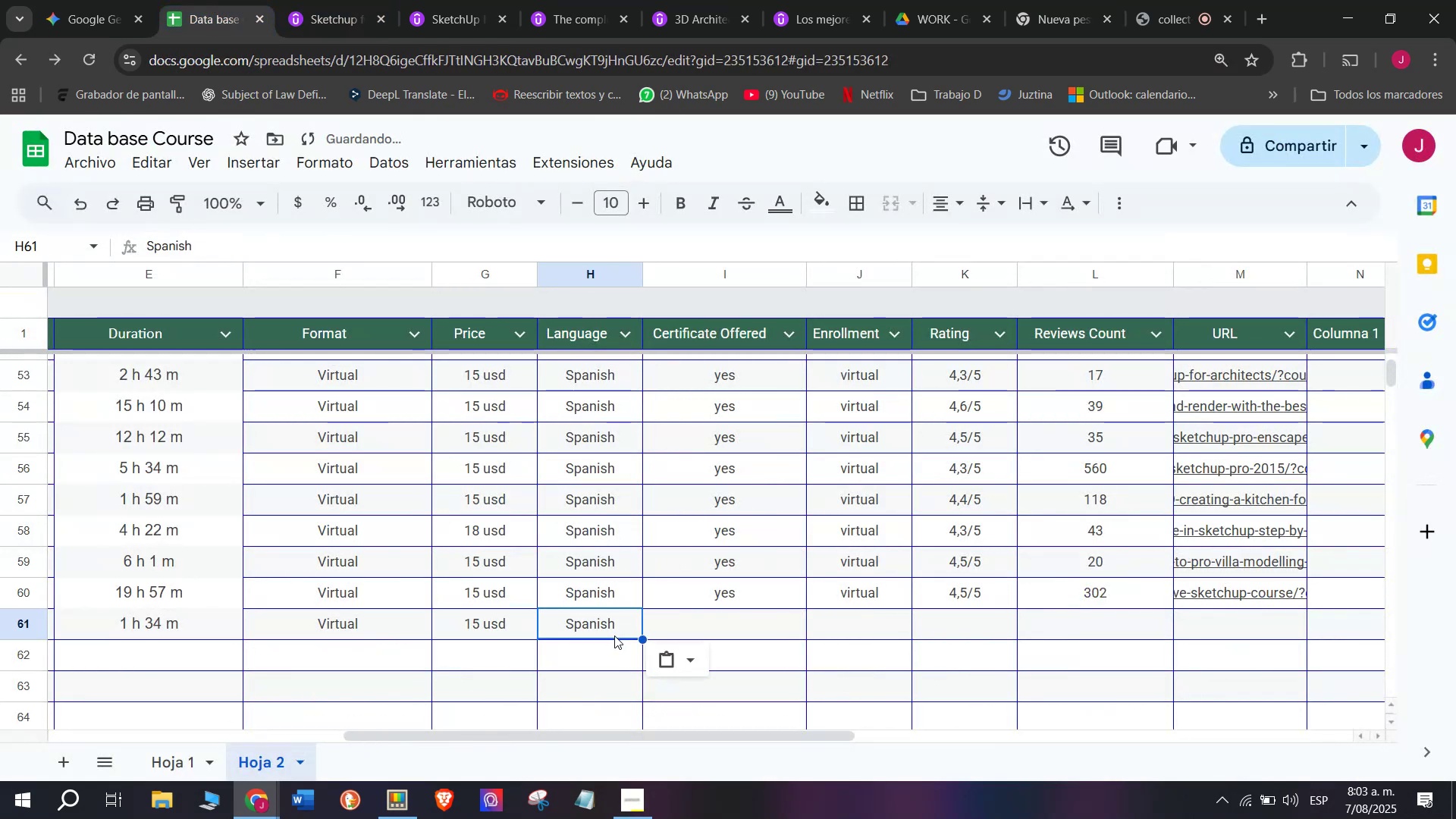 
double_click([613, 635])
 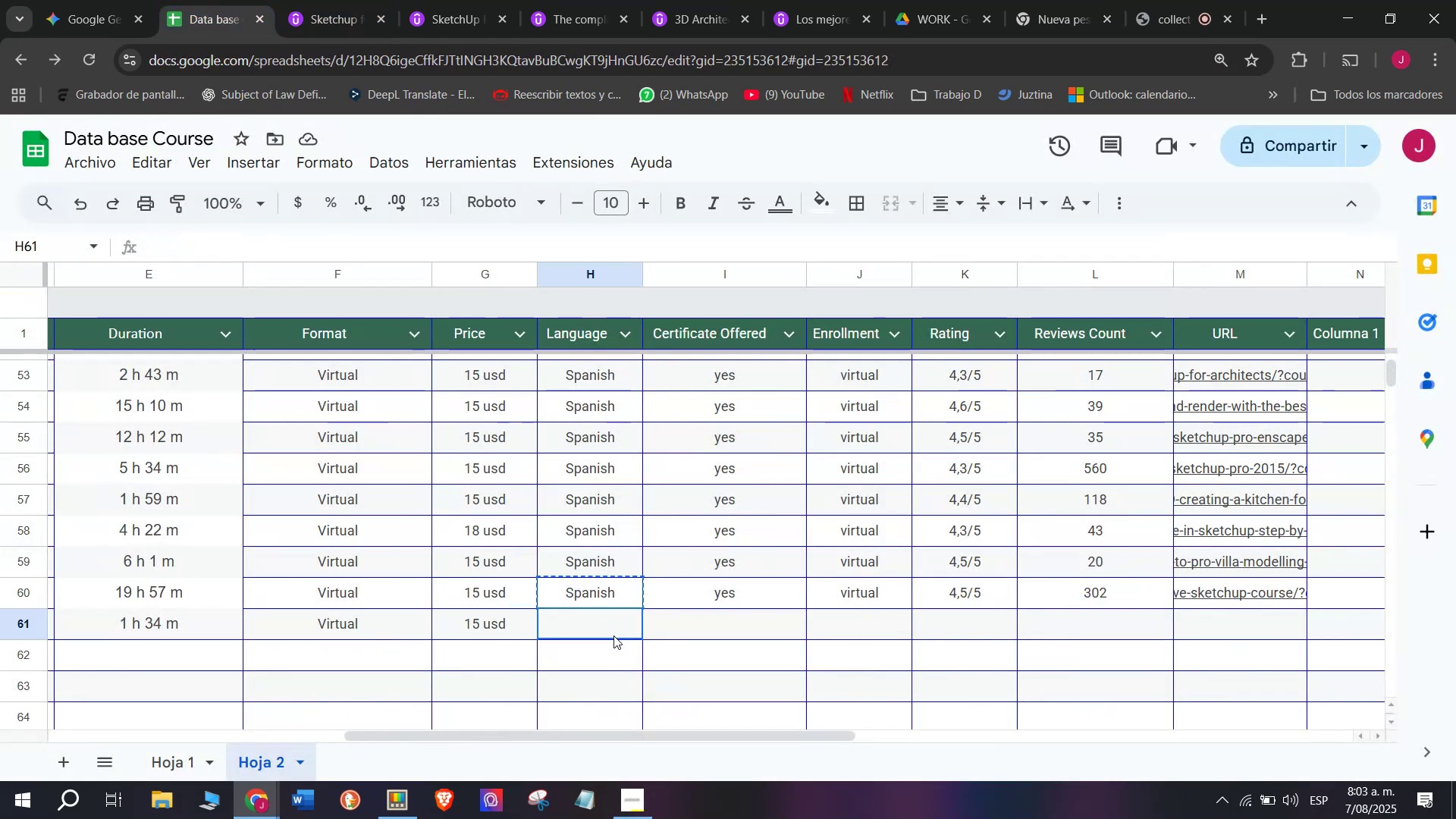 
key(Control+V)
 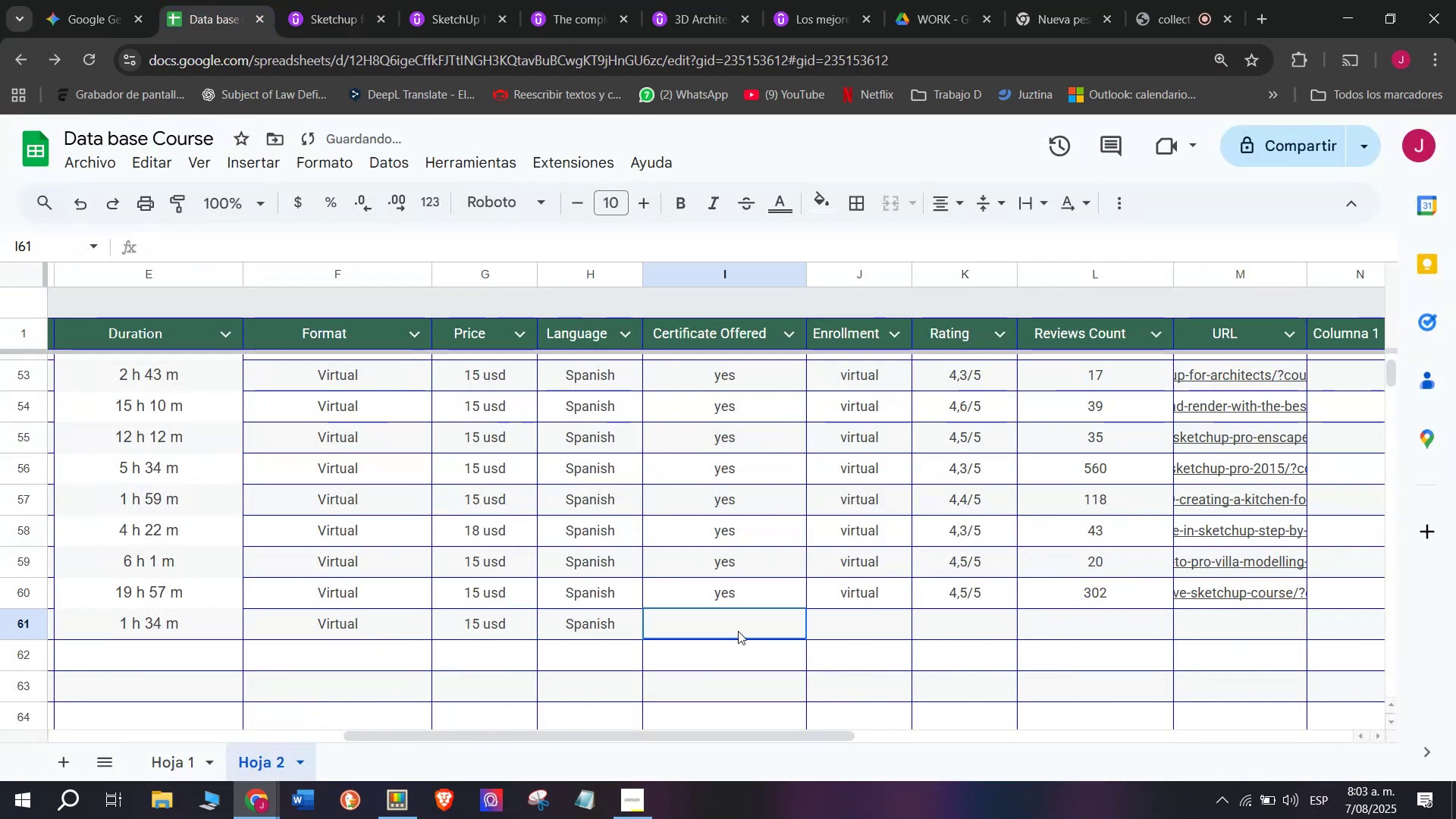 
key(Control+ControlLeft)
 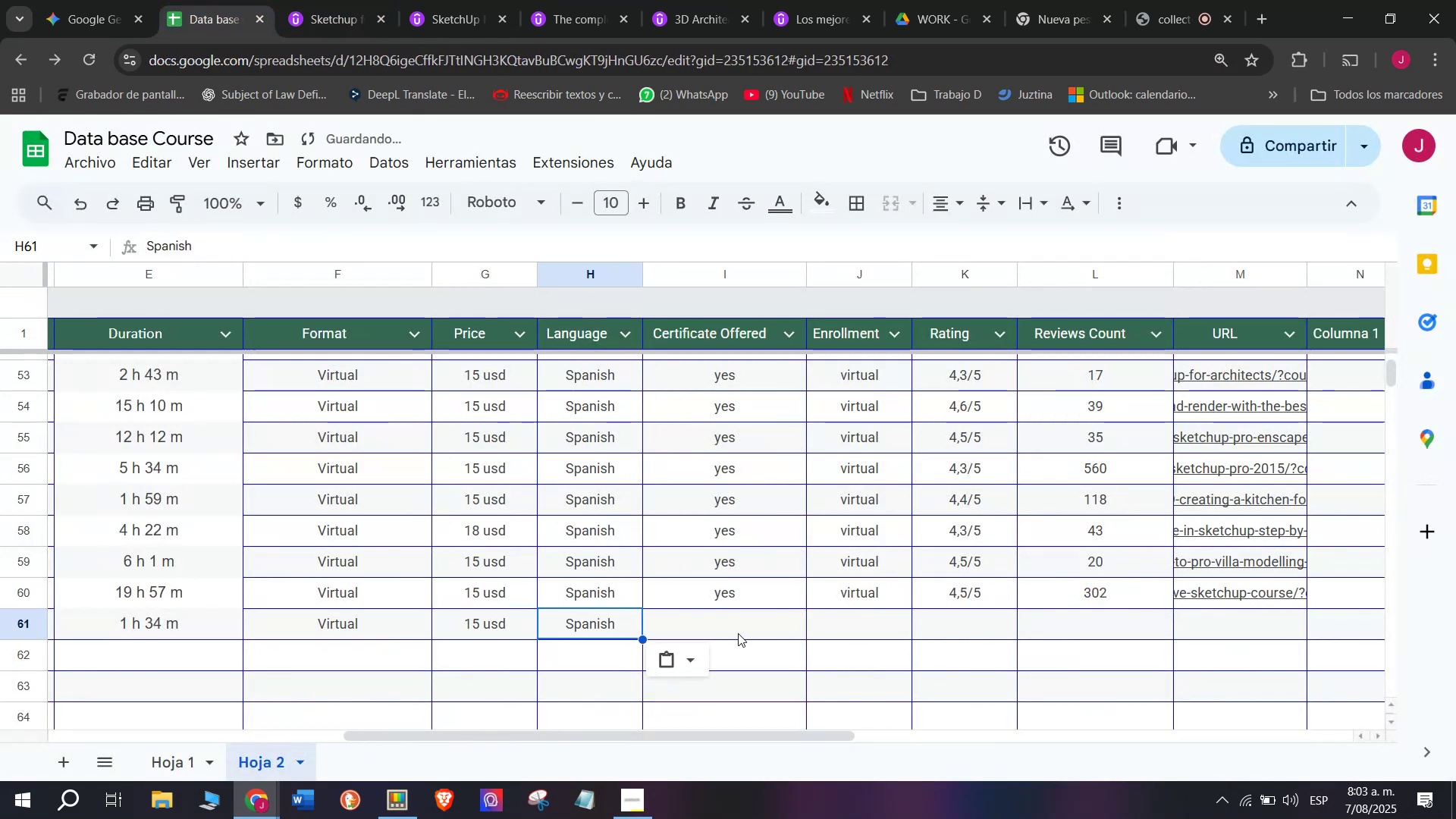 
key(Z)
 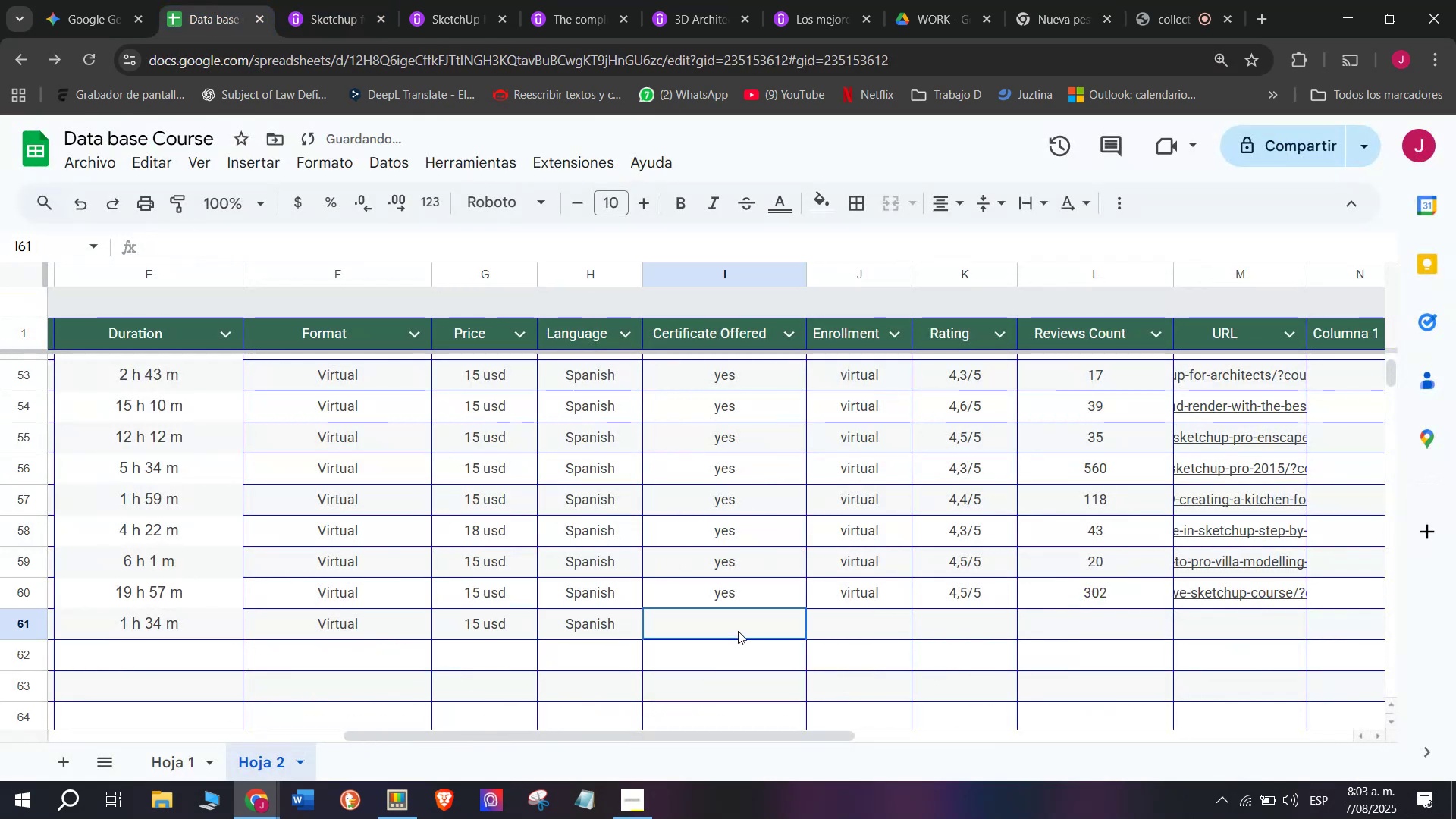 
triple_click([738, 633])
 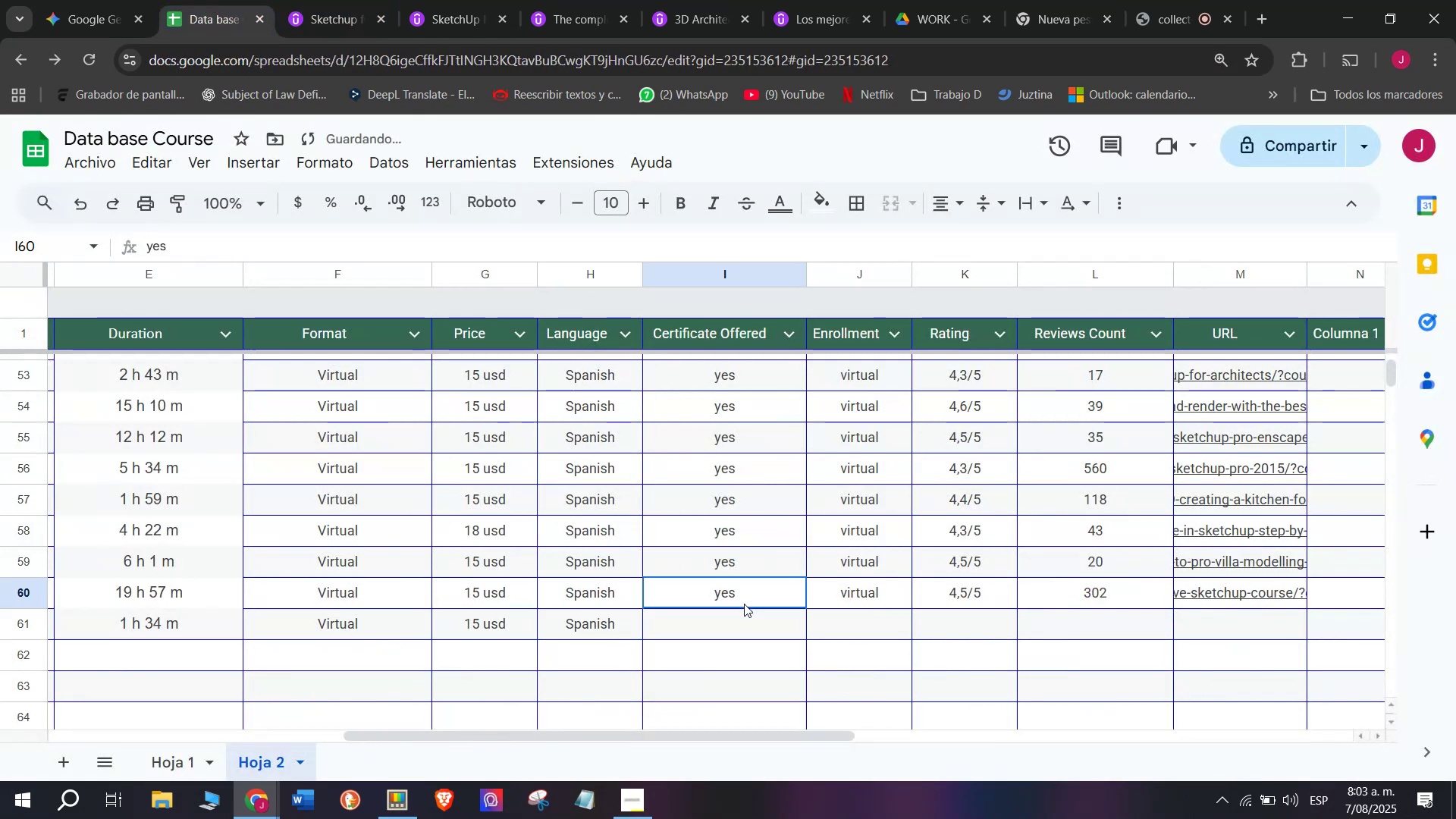 
triple_click([744, 604])
 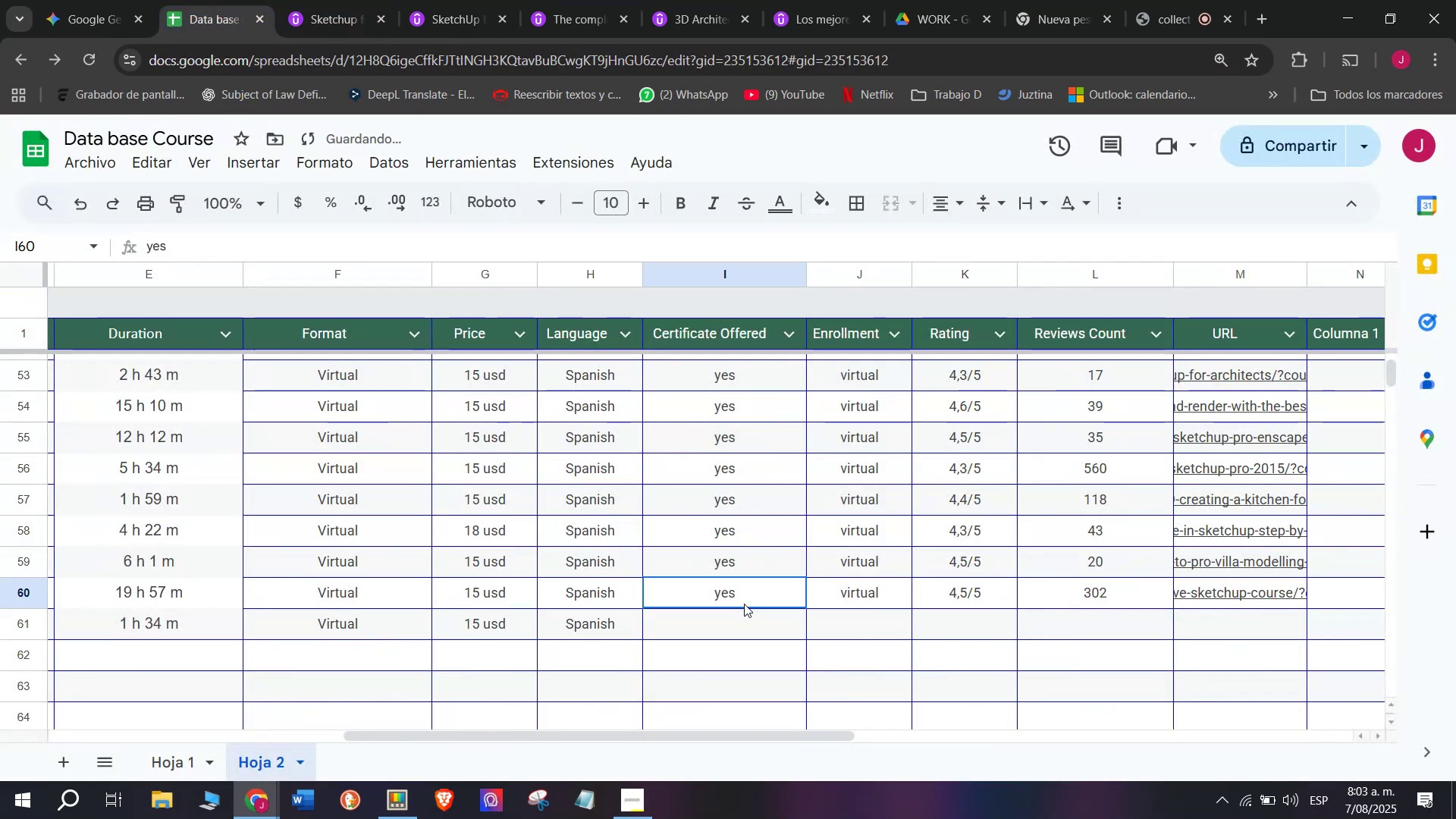 
key(Break)
 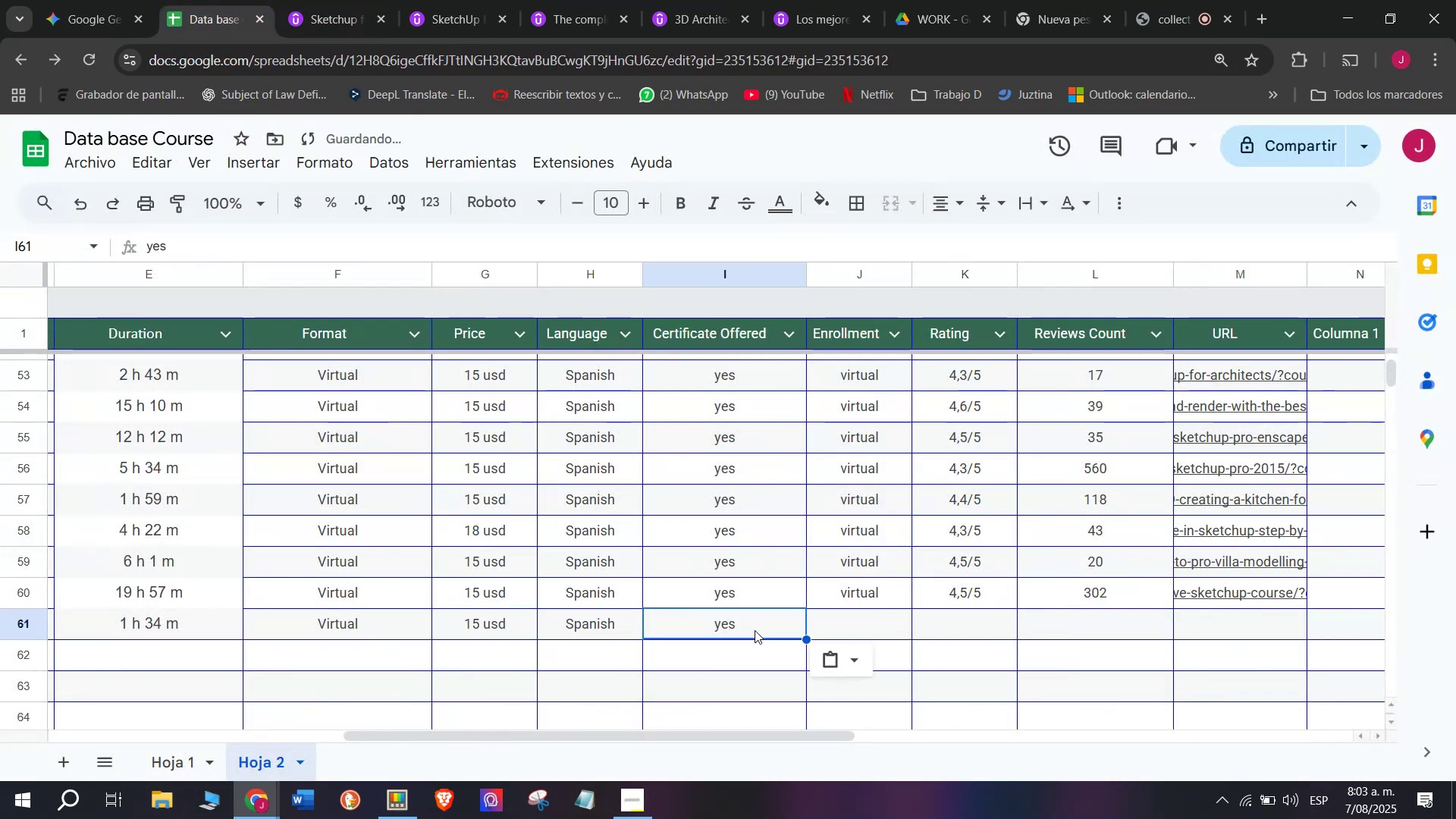 
key(Control+ControlLeft)
 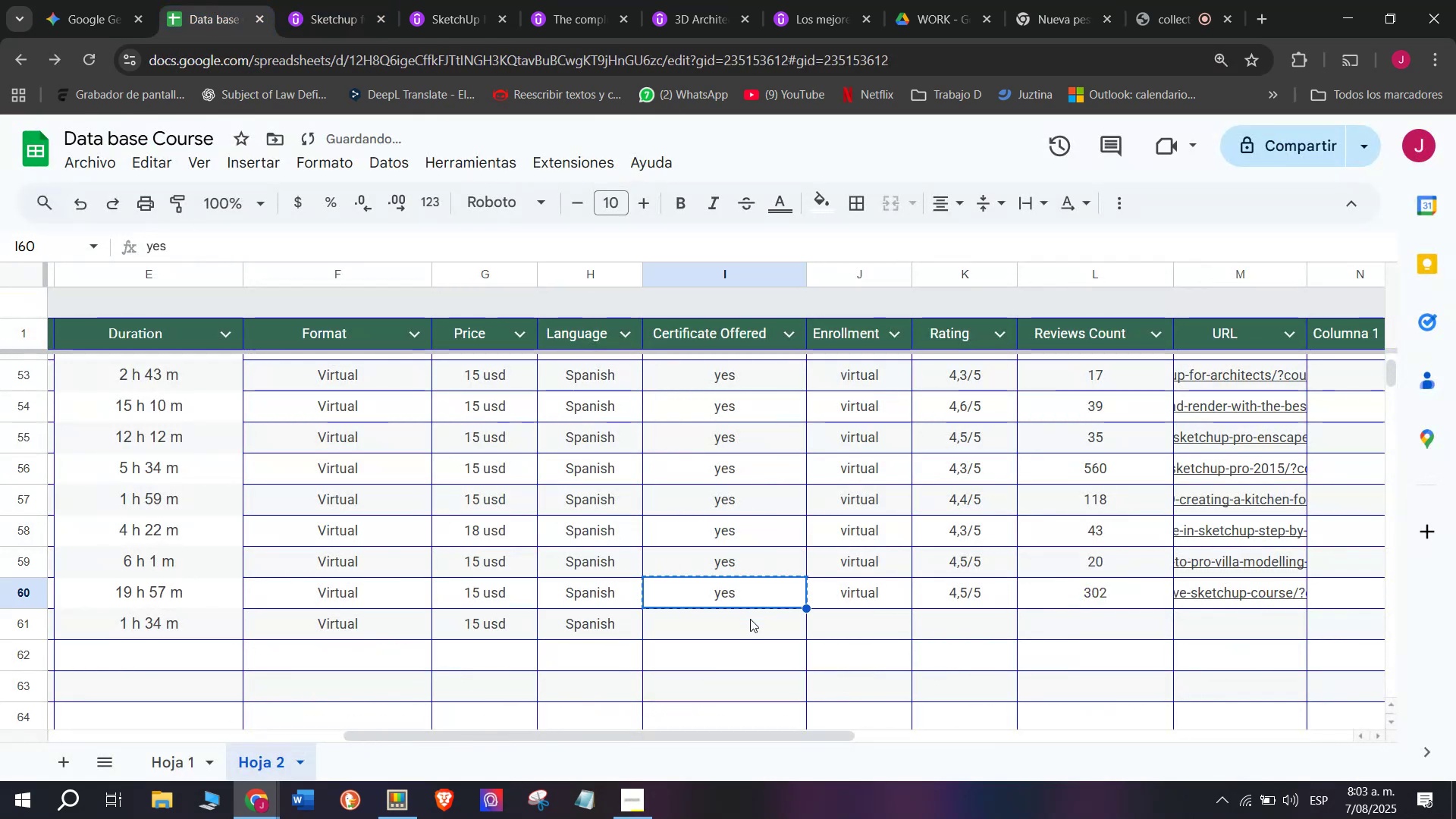 
key(Control+C)
 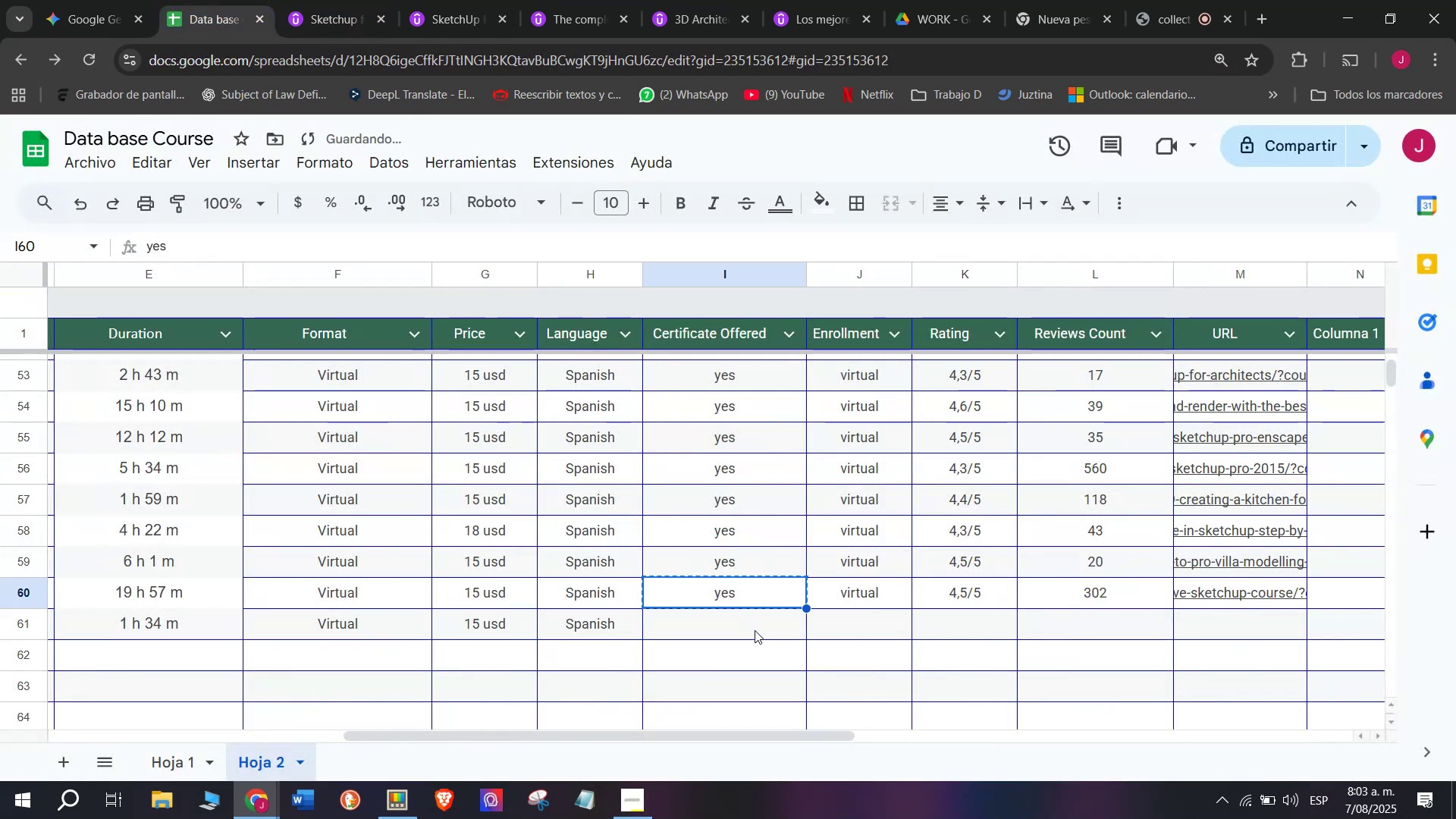 
triple_click([755, 630])
 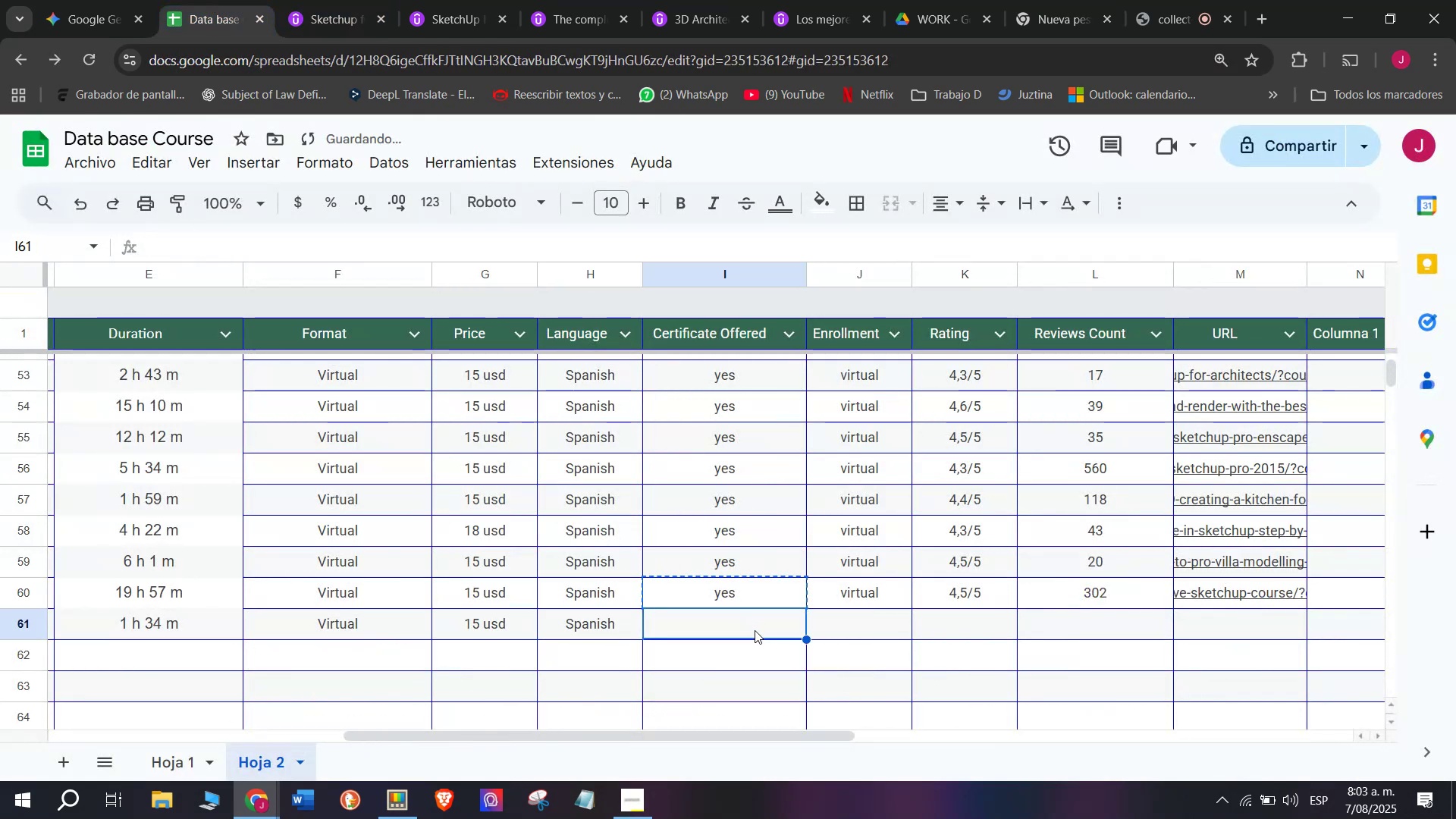 
key(Control+ControlLeft)
 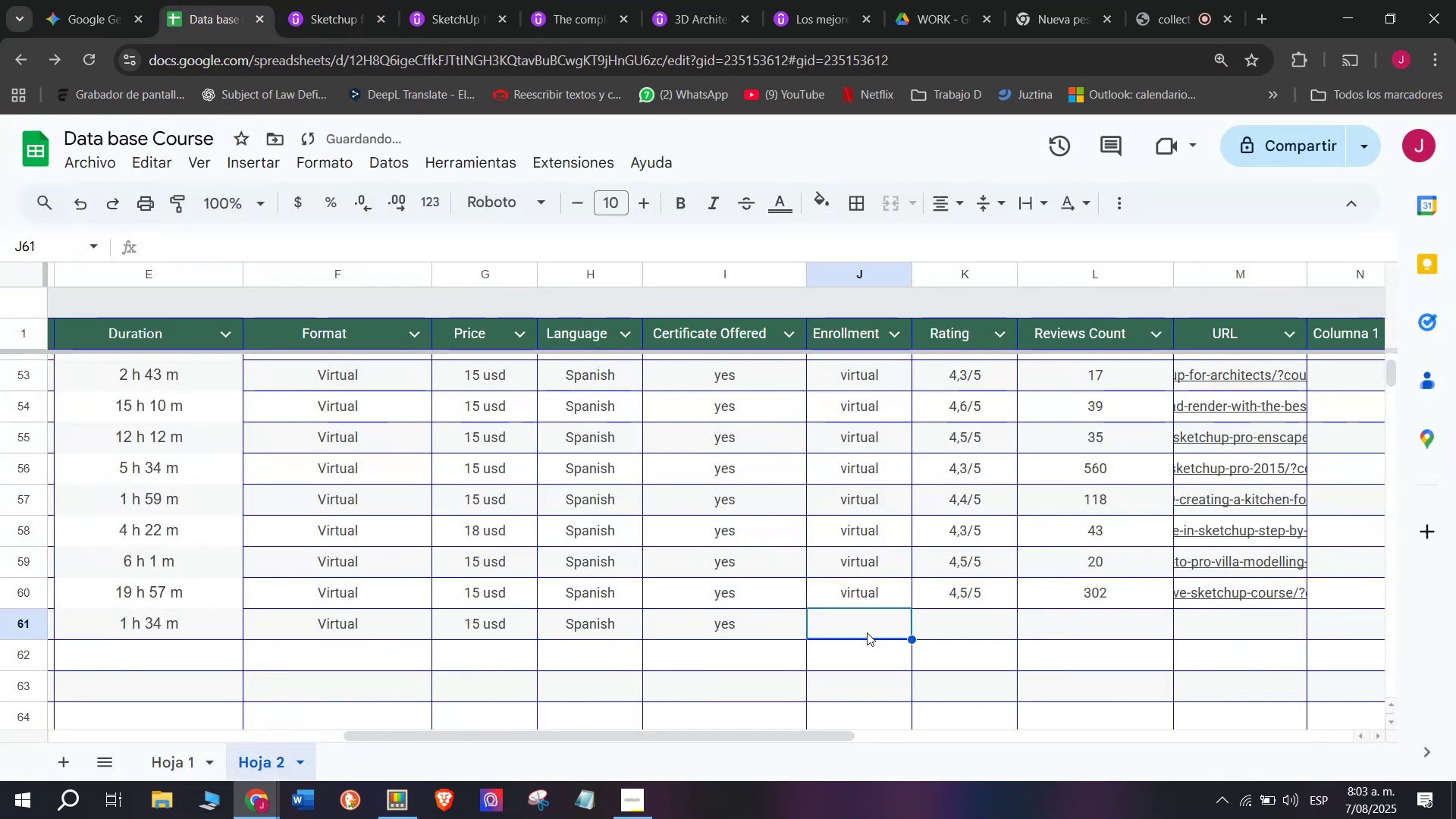 
key(Z)
 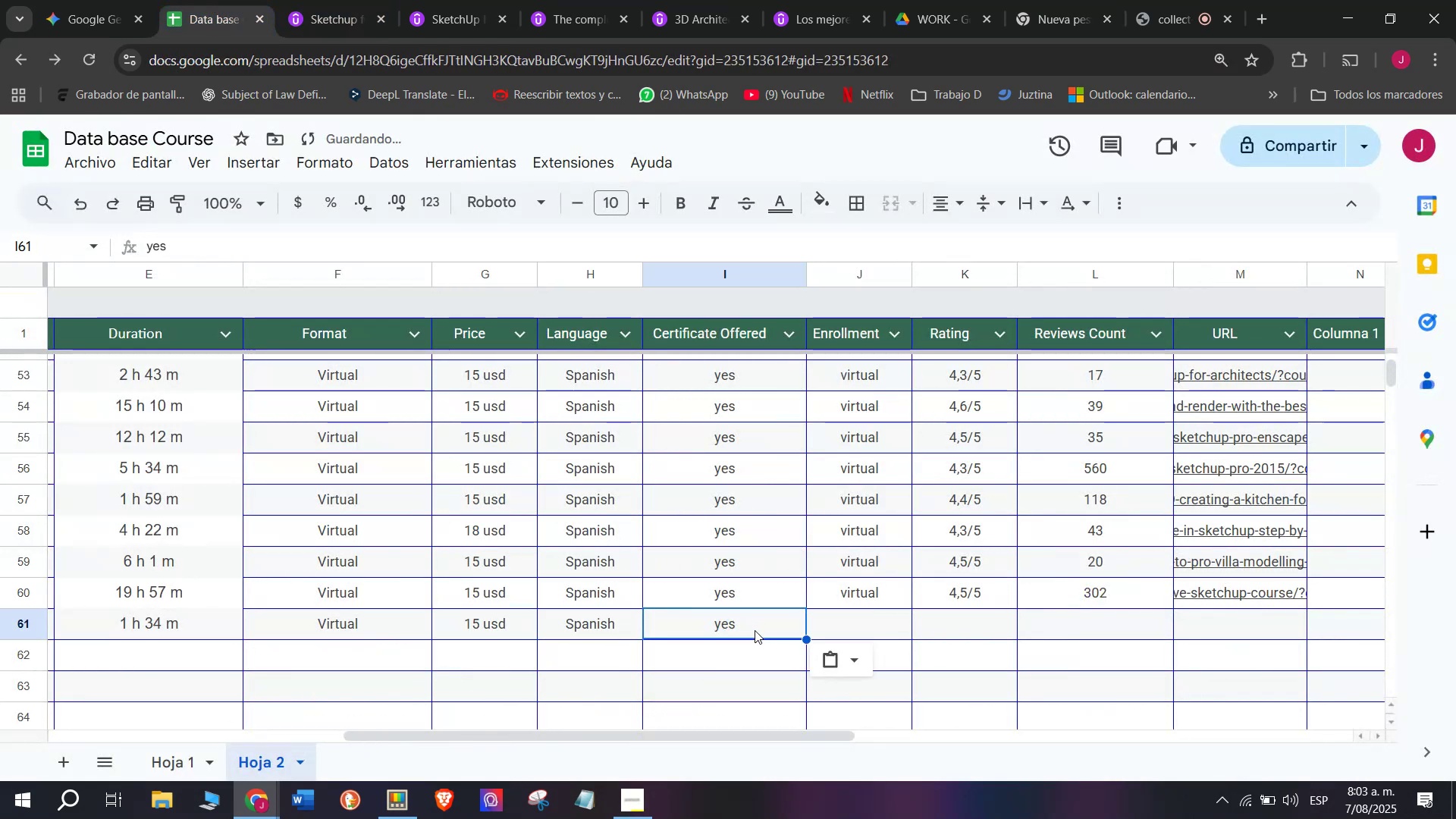 
key(Control+V)
 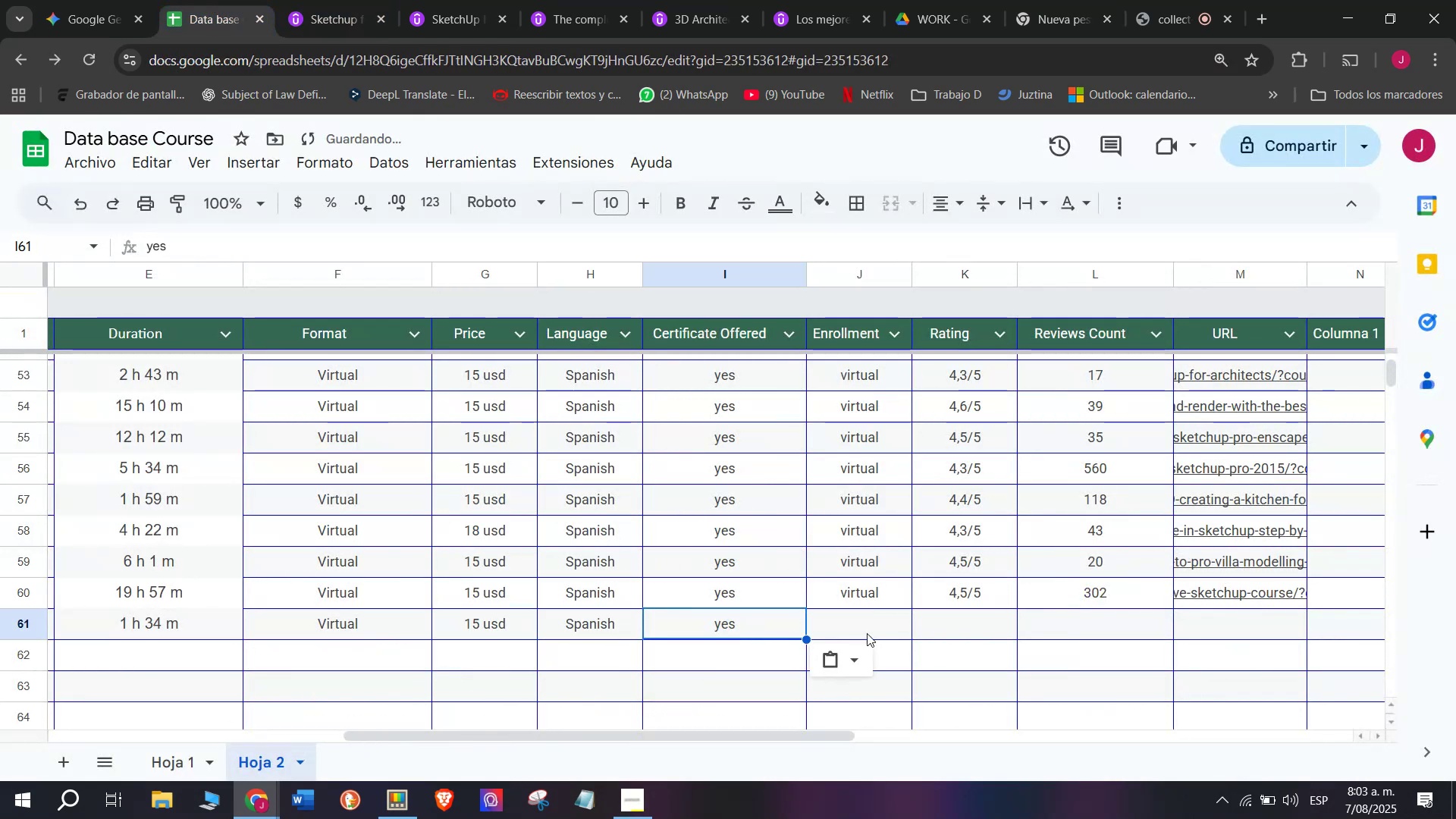 
triple_click([867, 632])
 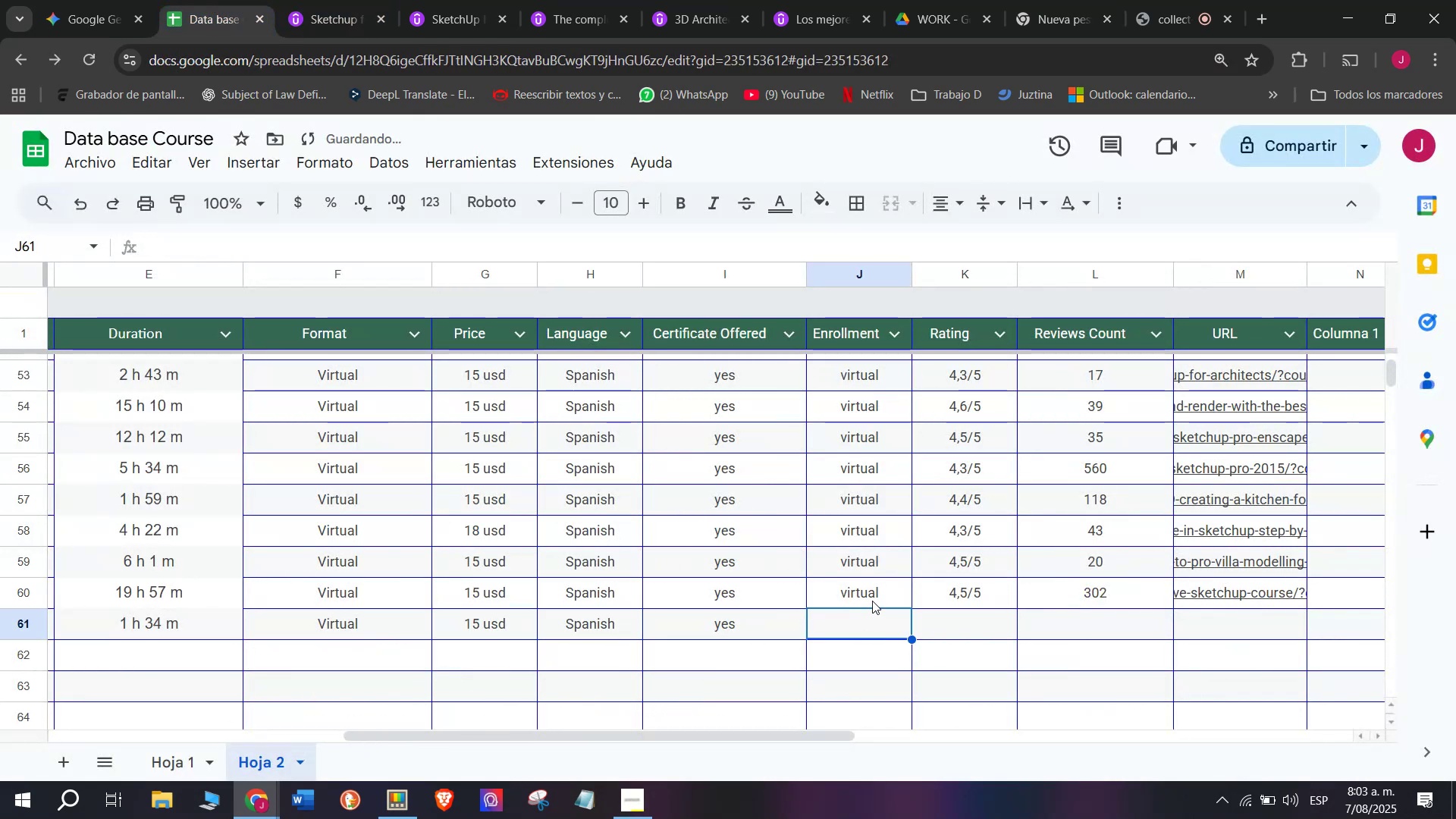 
triple_click([872, 601])
 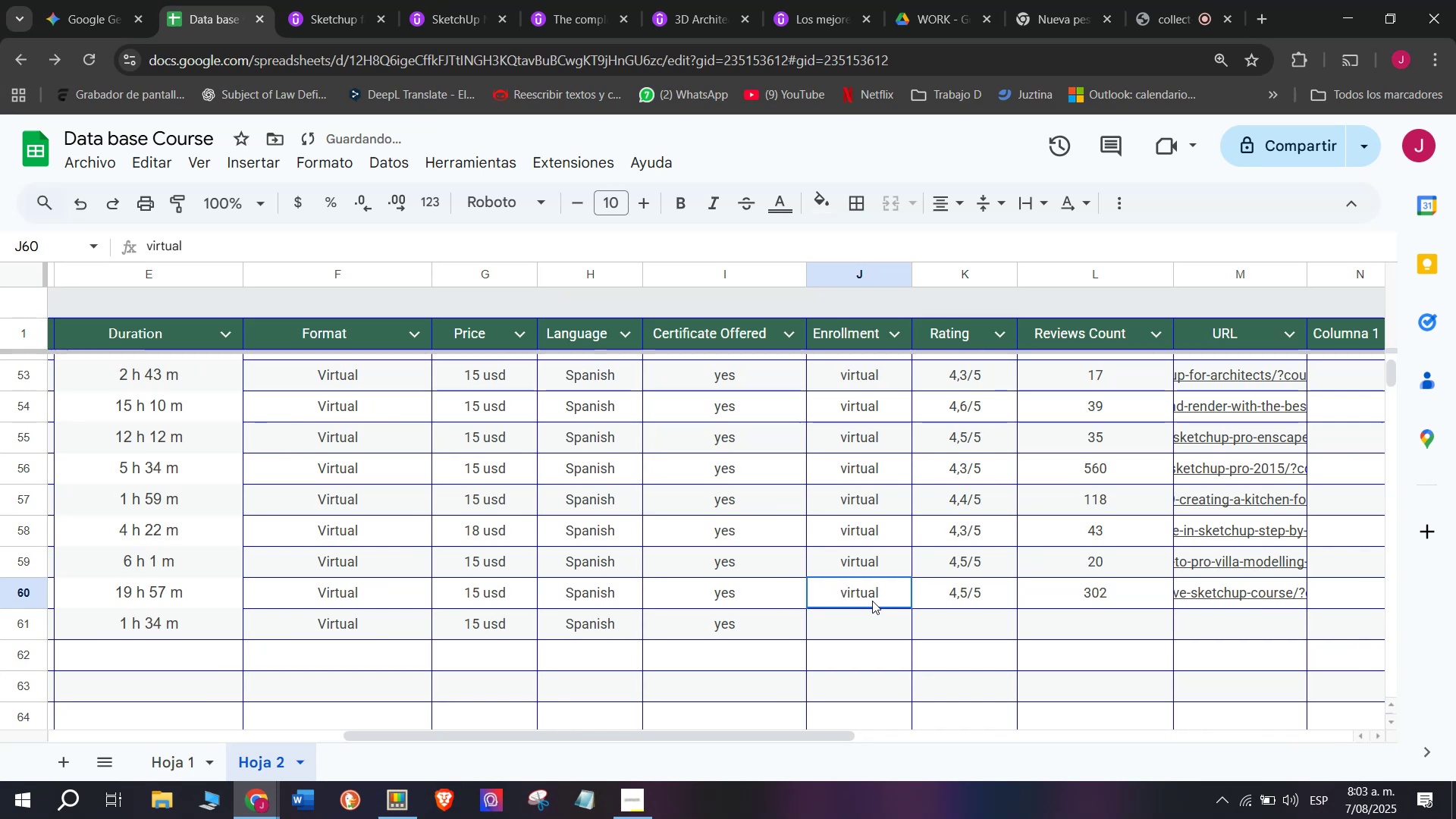 
key(Control+ControlLeft)
 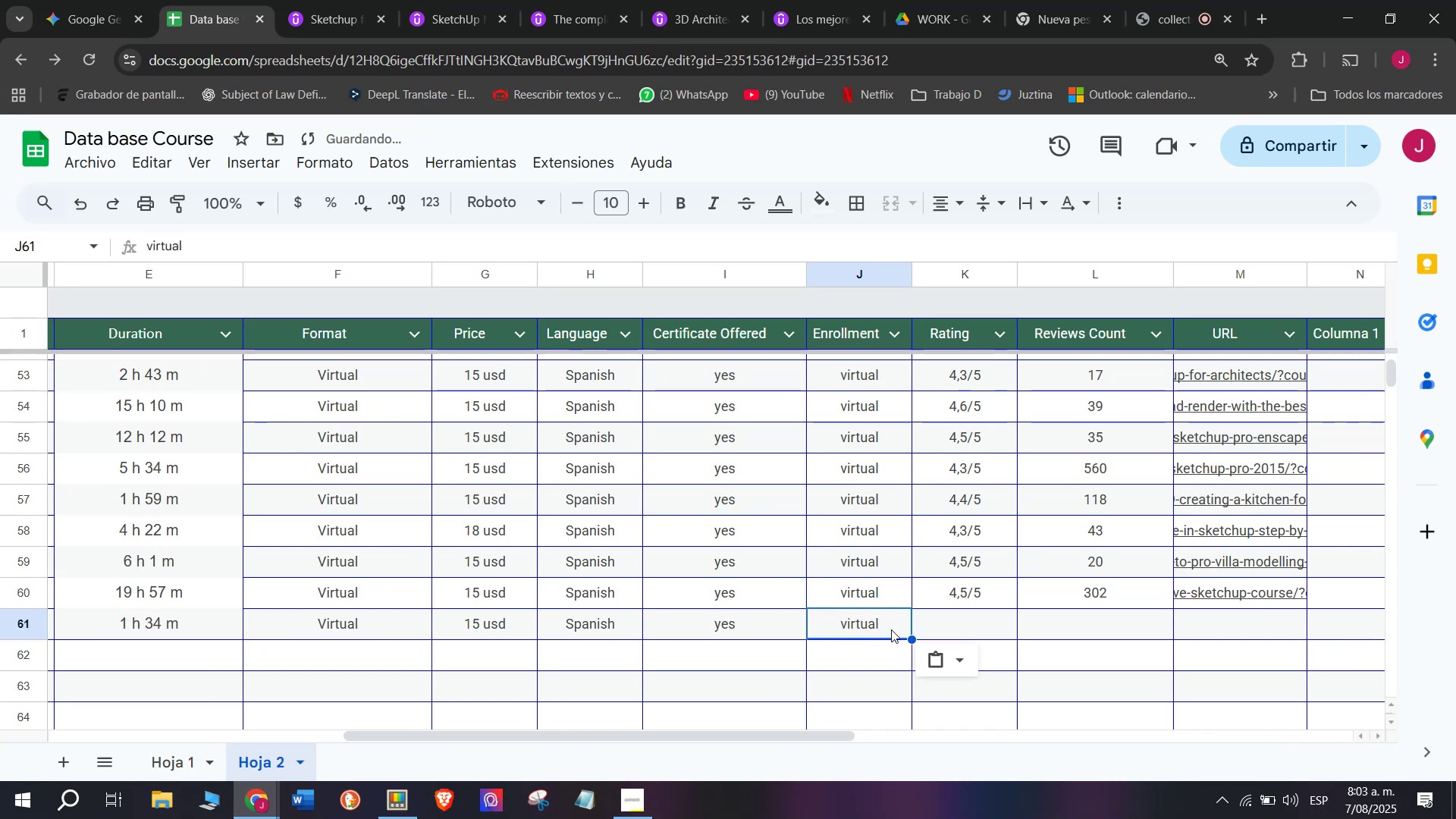 
key(Break)
 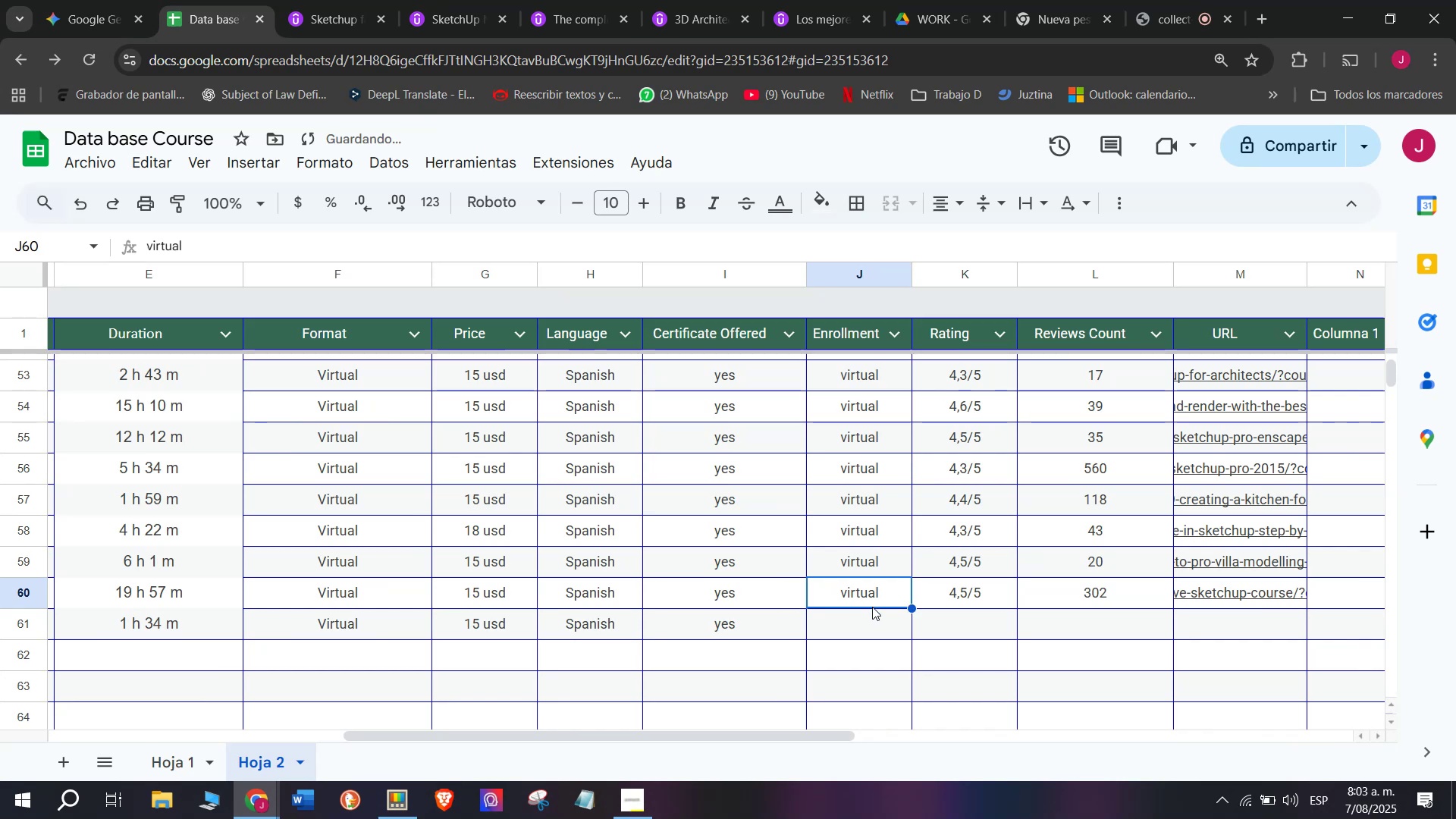 
key(Control+C)
 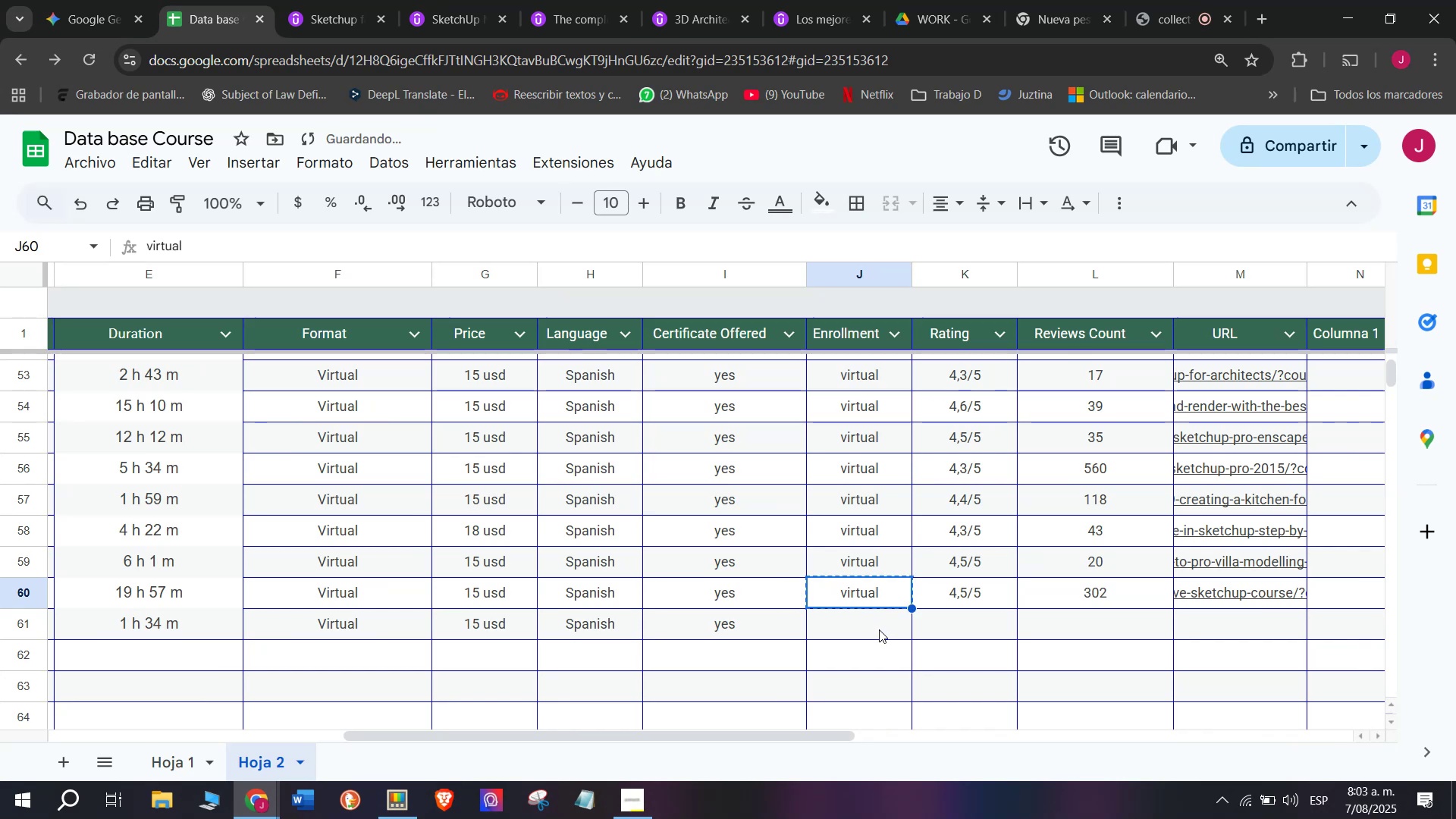 
triple_click([879, 629])
 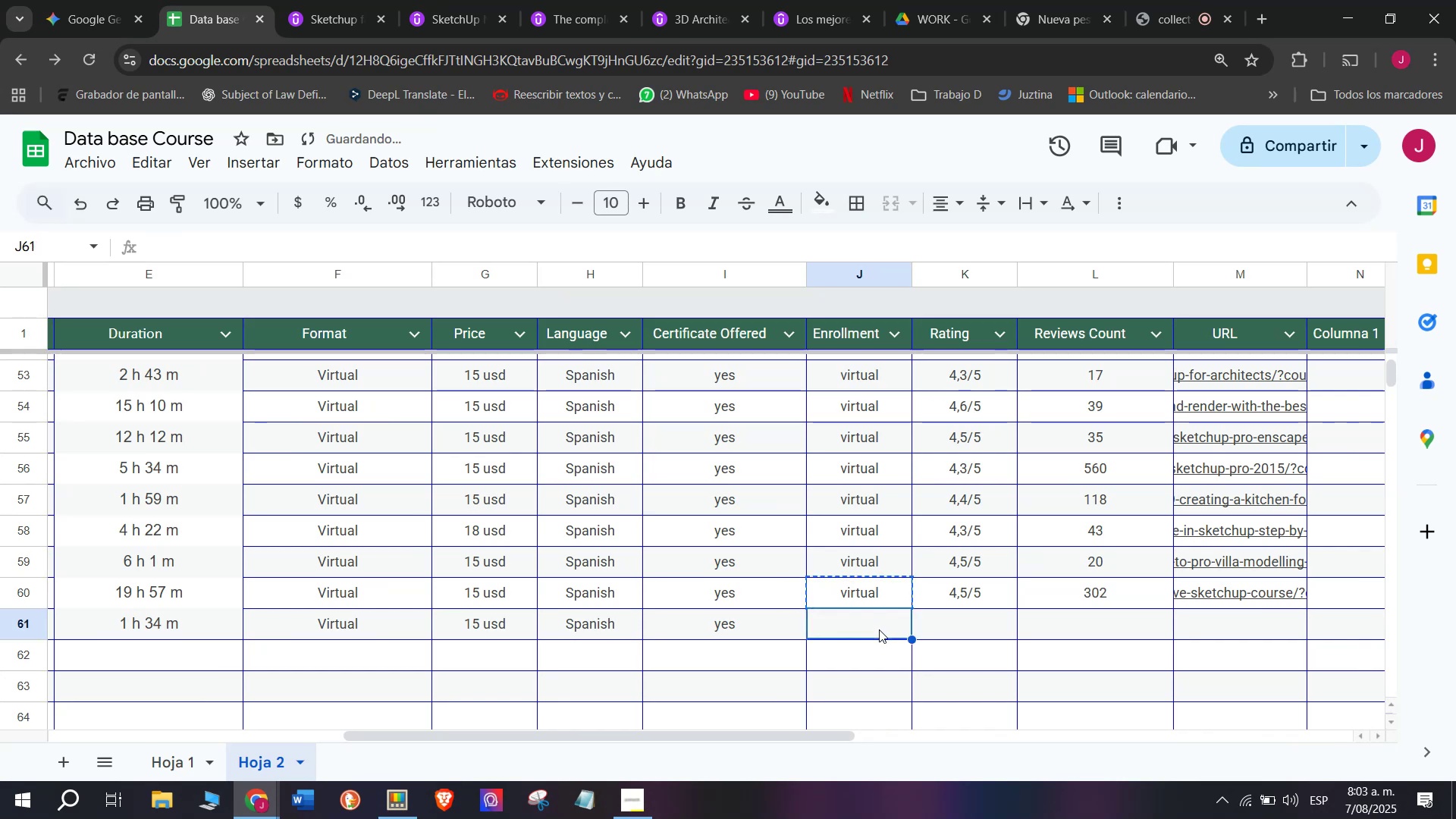 
key(Control+ControlLeft)
 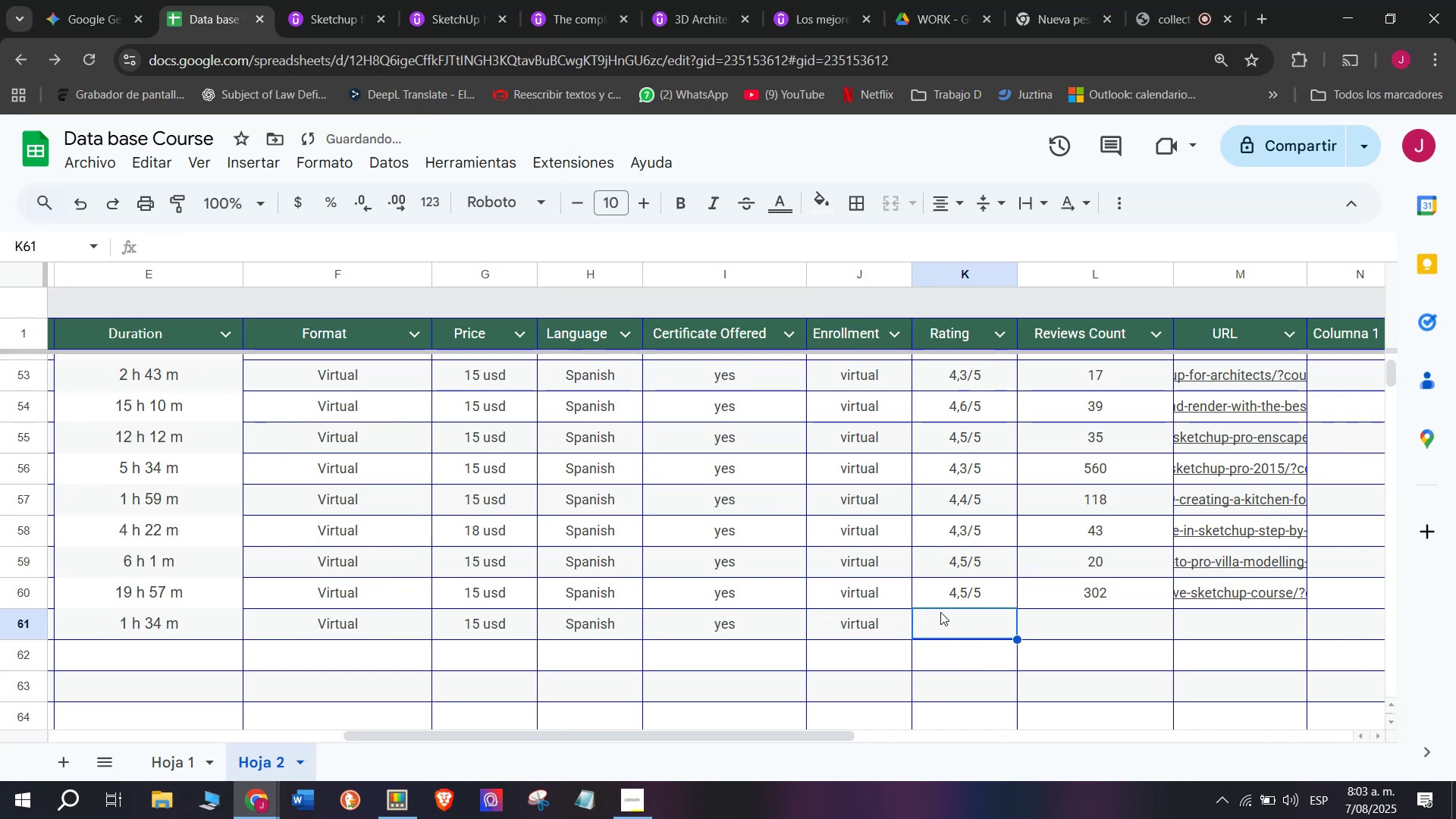 
key(Z)
 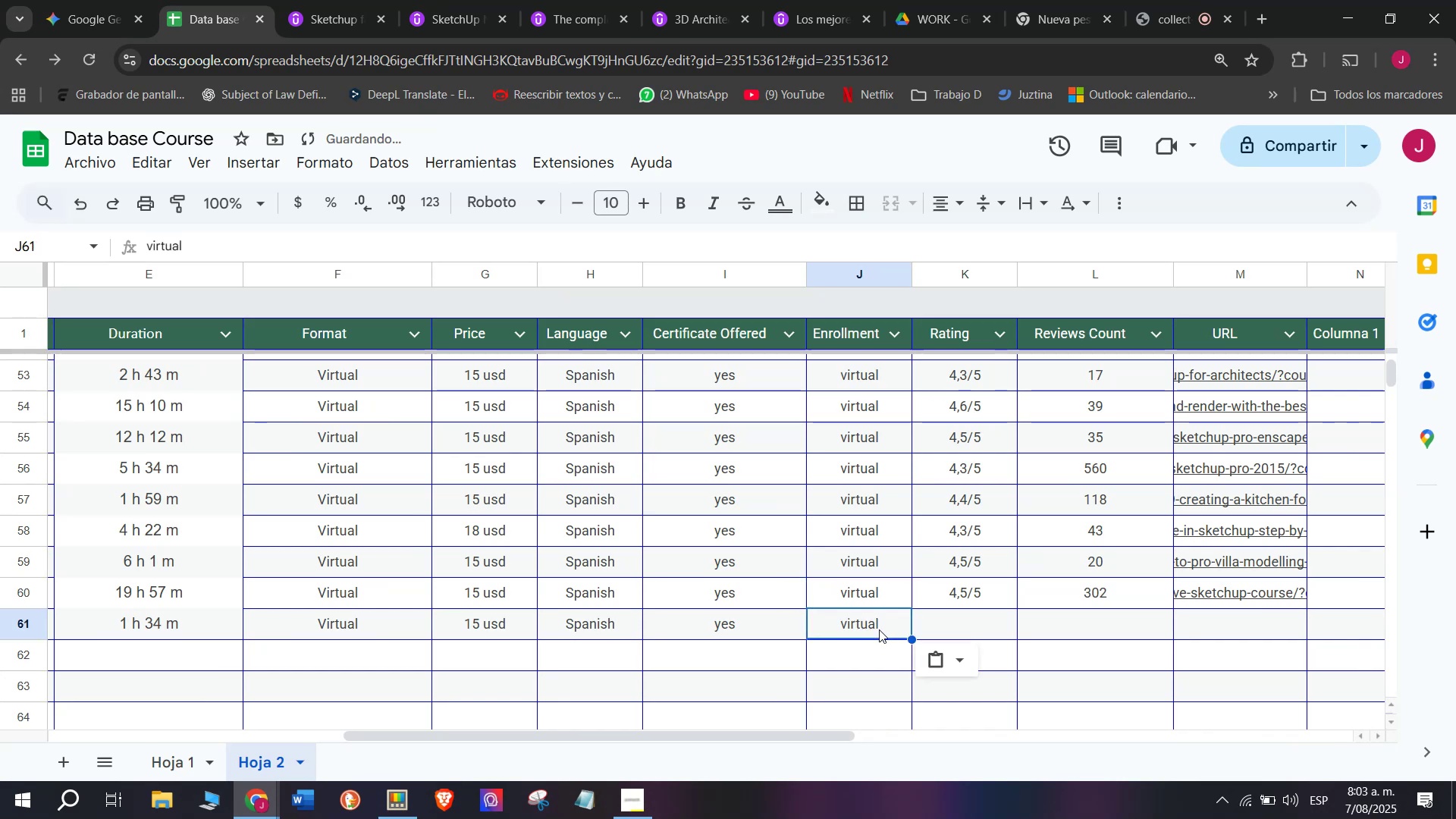 
key(Control+V)
 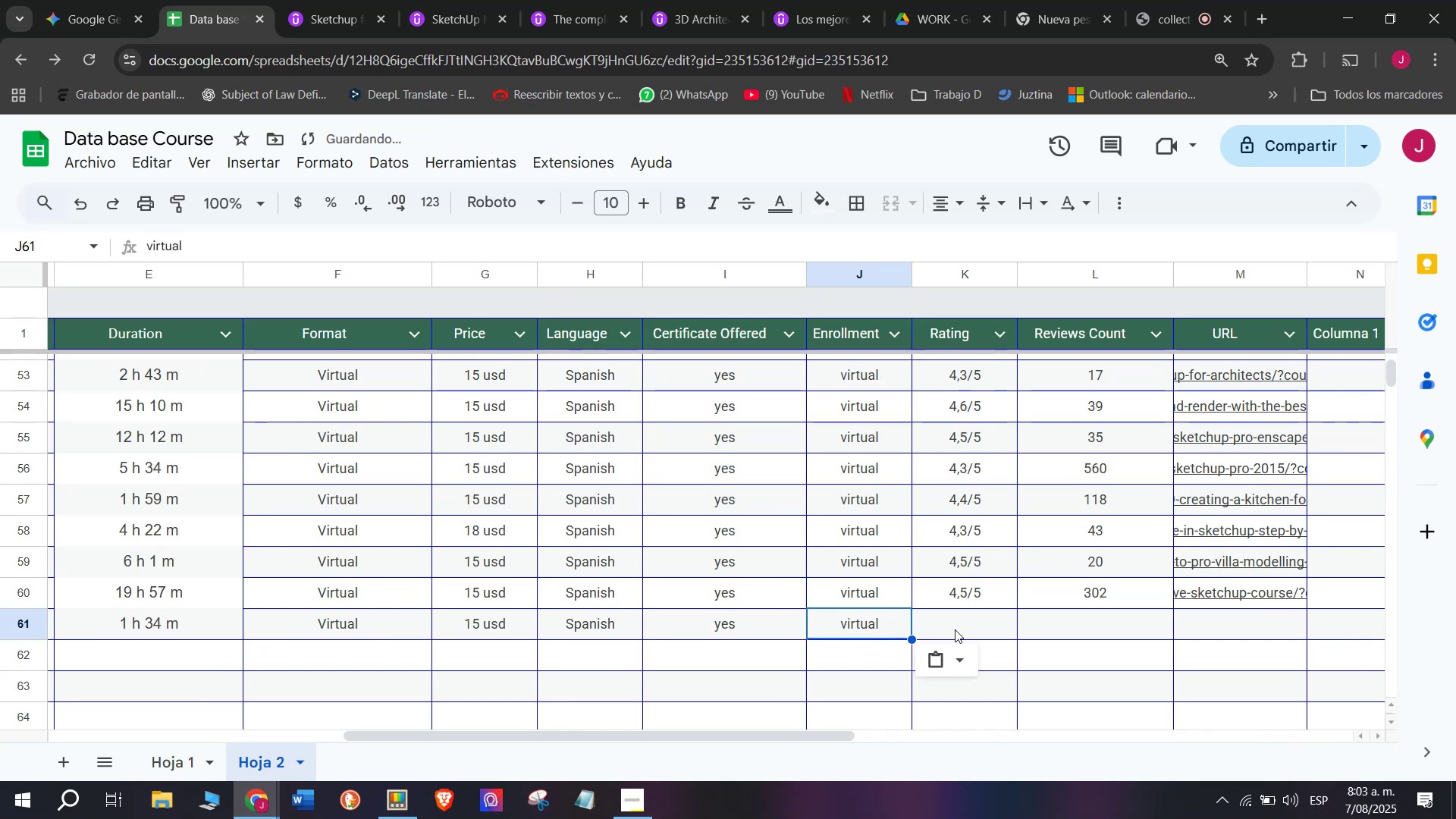 
triple_click([955, 629])
 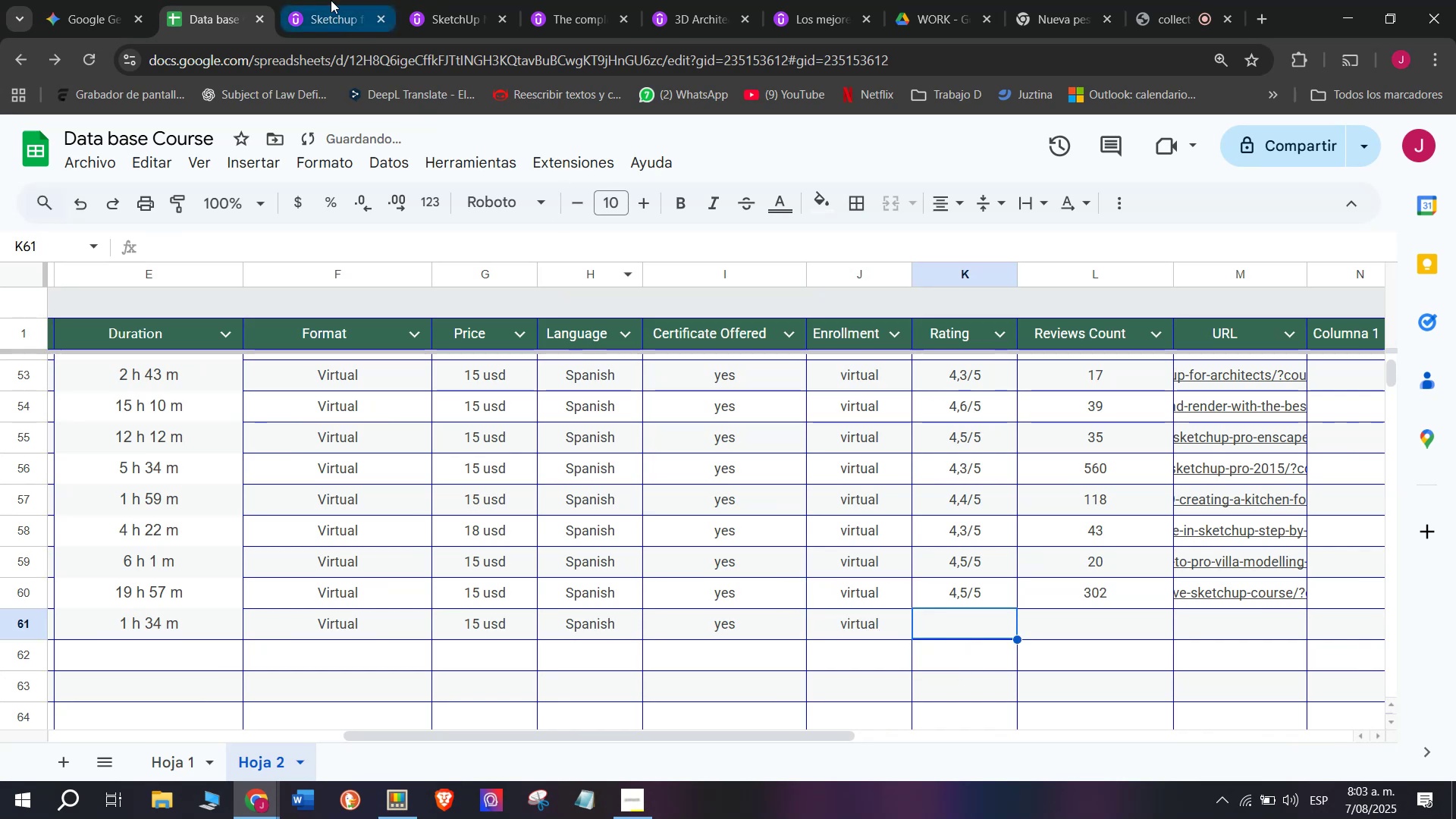 
left_click([320, 0])
 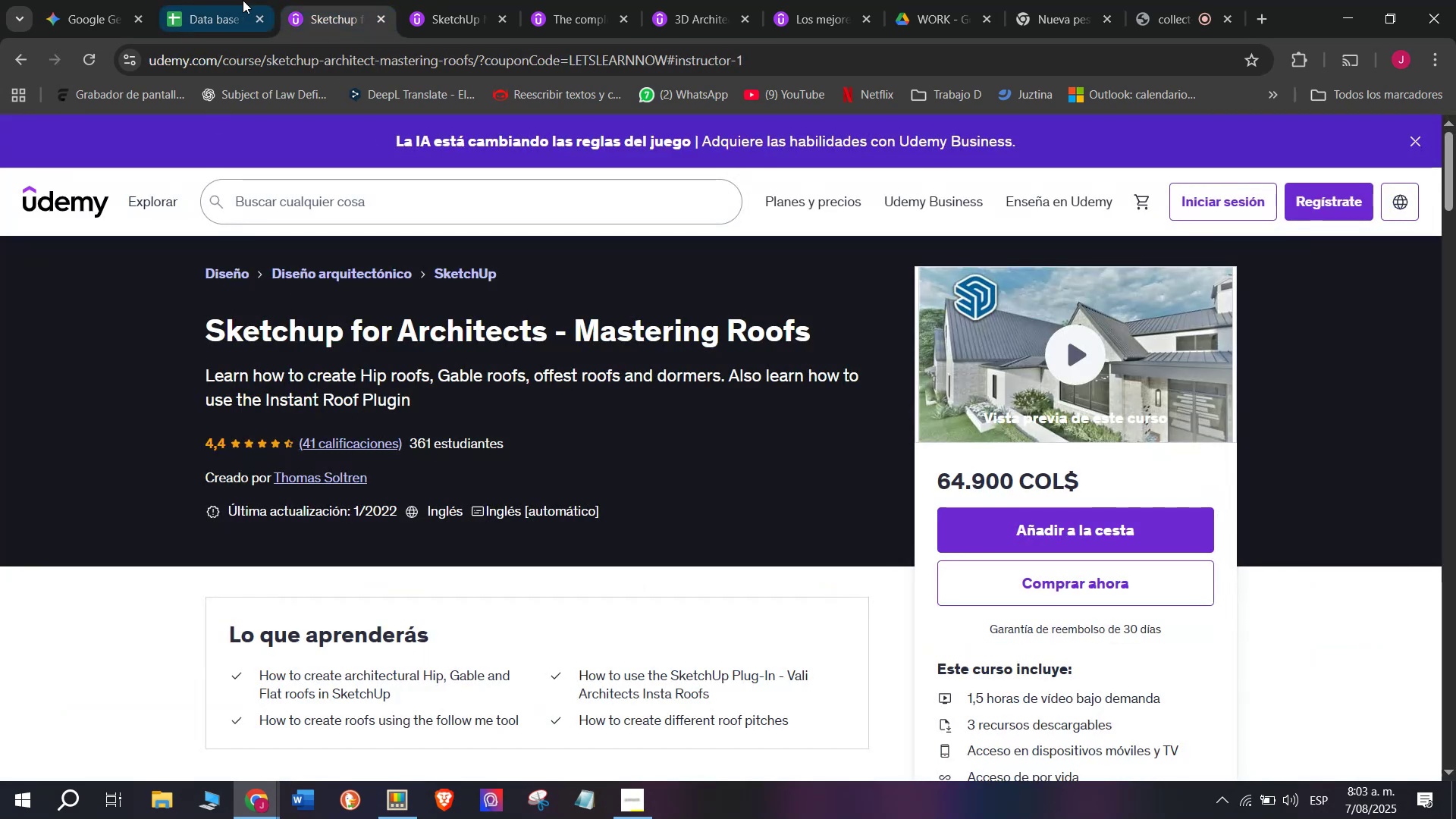 
left_click([206, 0])
 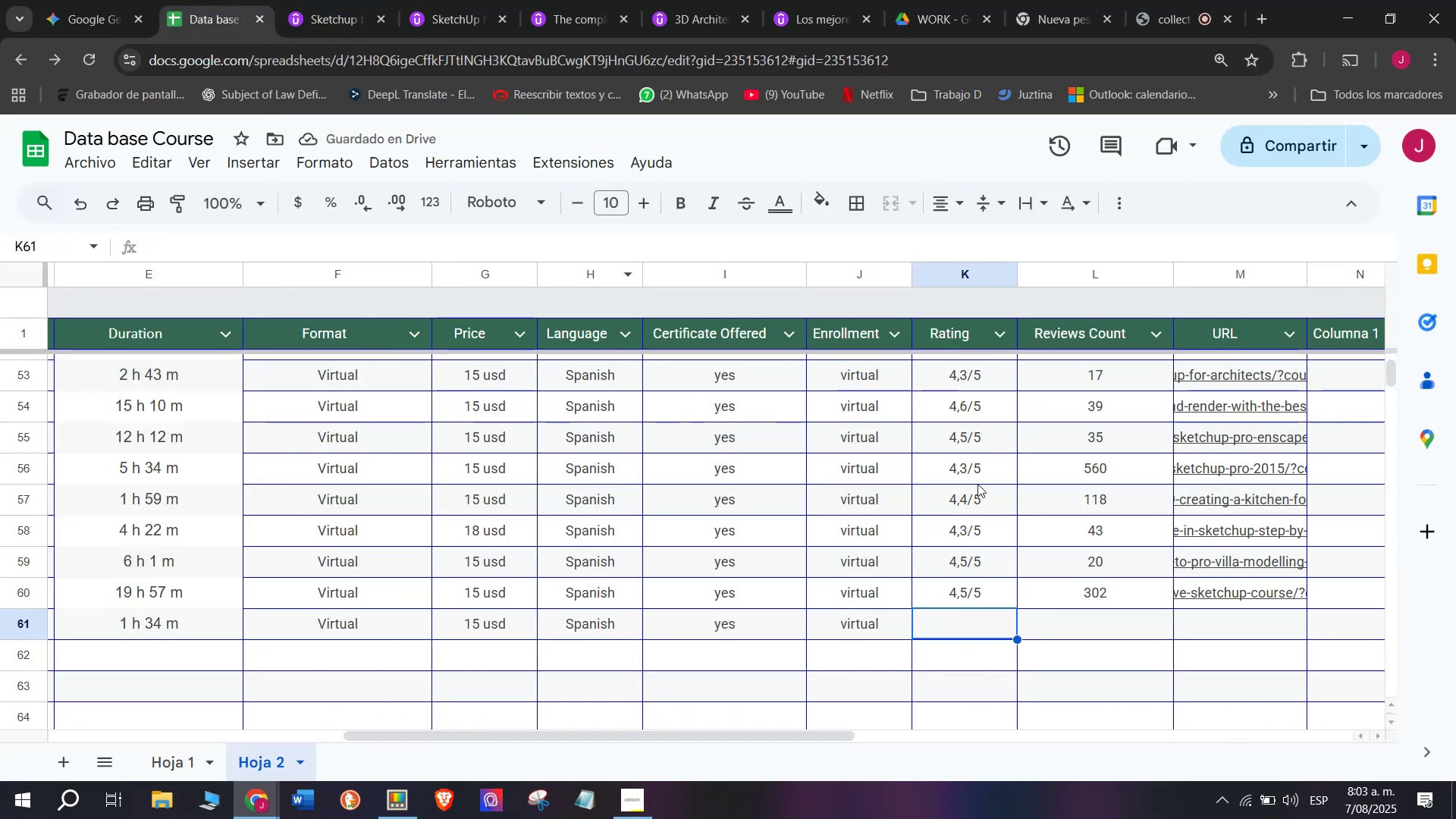 
left_click([984, 498])
 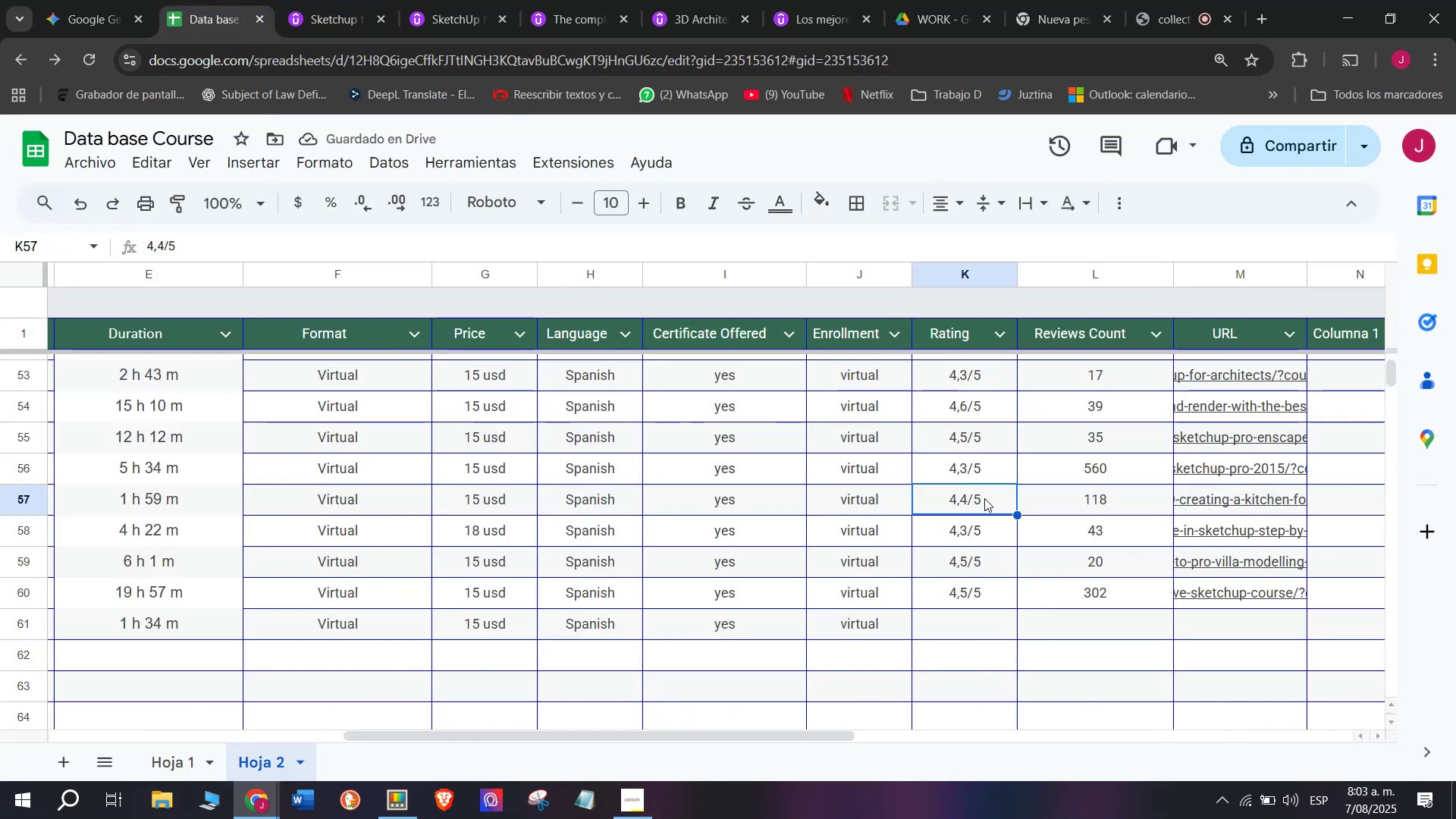 
key(Control+ControlLeft)
 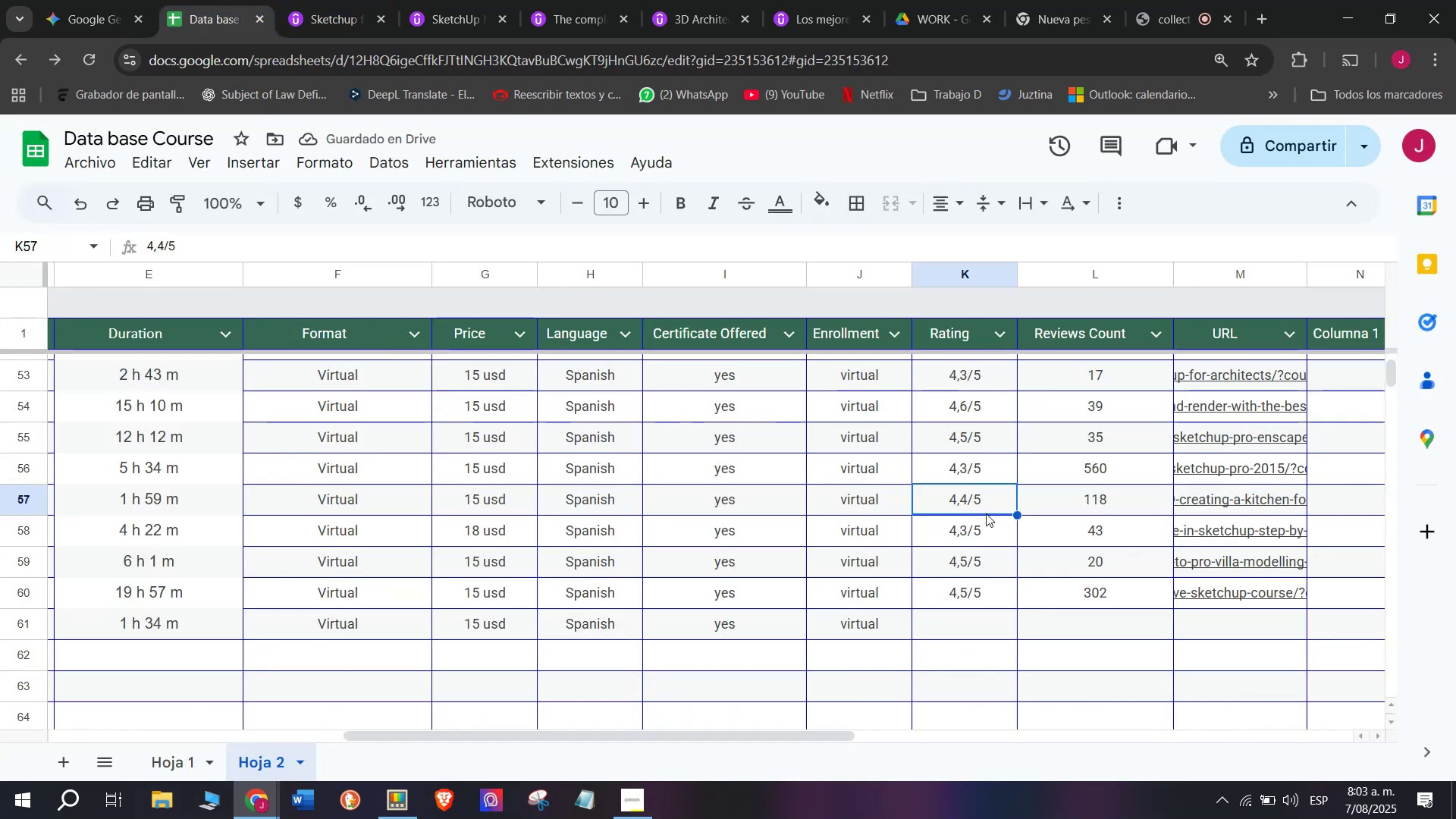 
key(Break)
 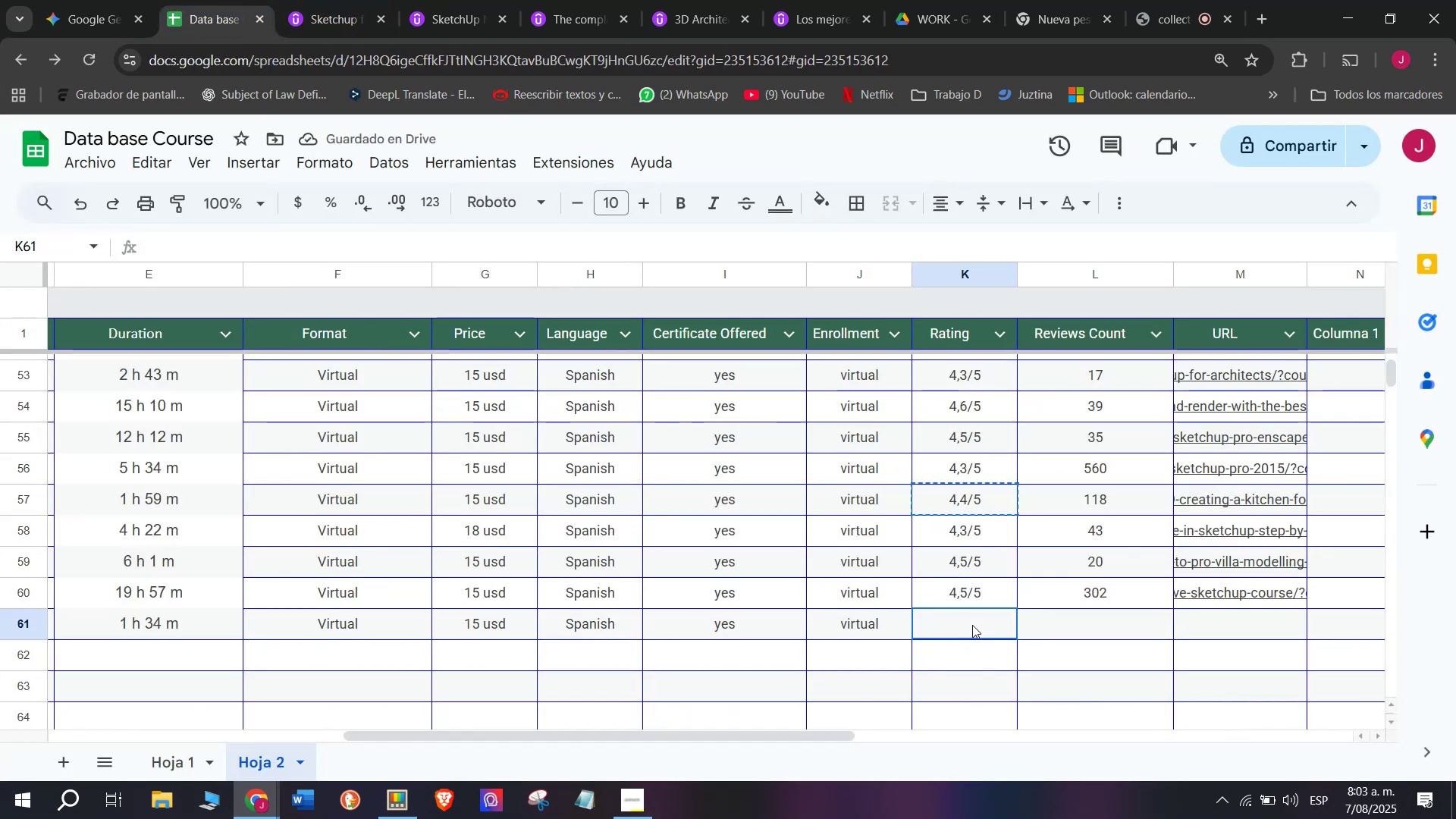 
key(Control+C)
 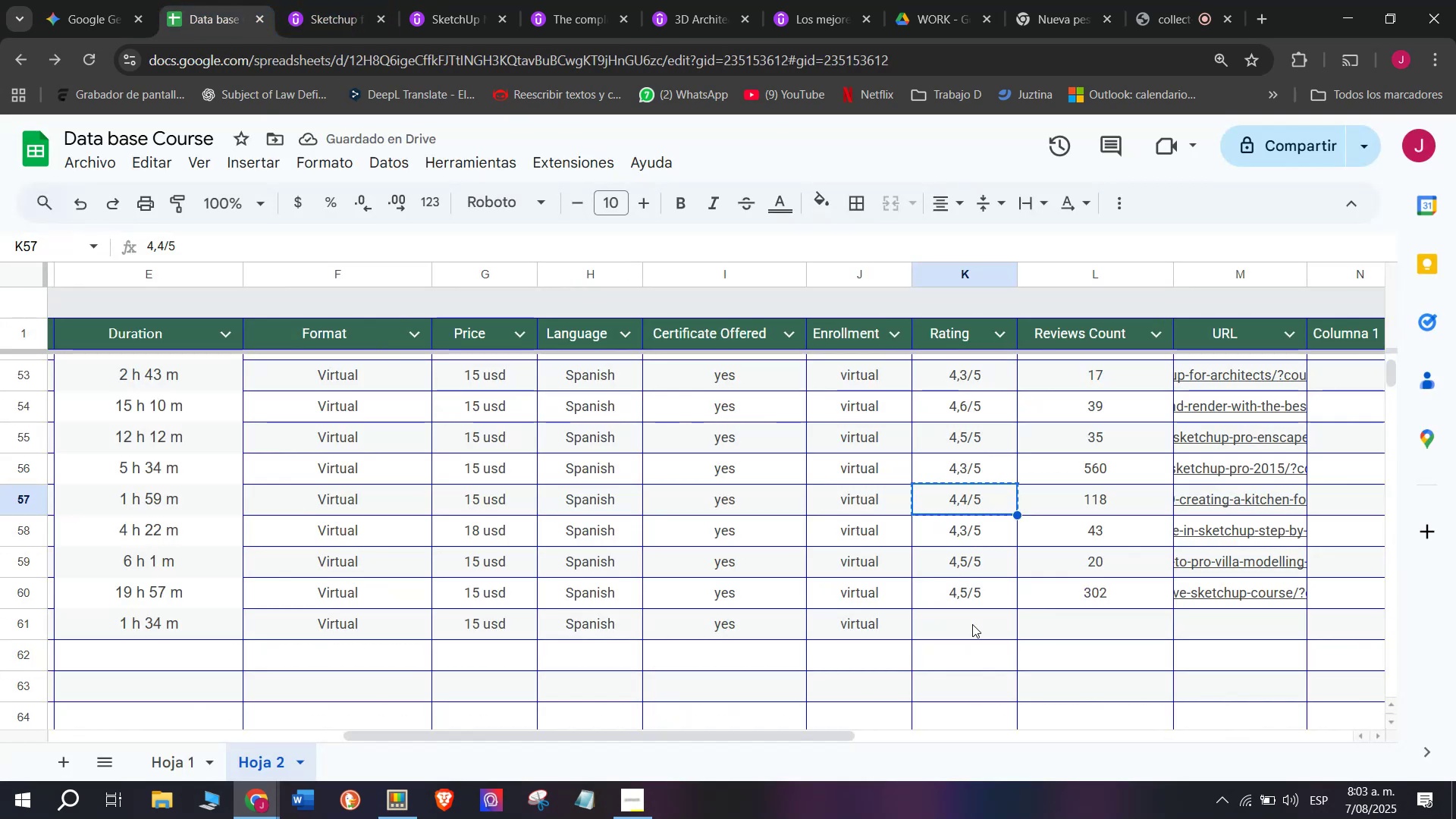 
left_click([972, 625])
 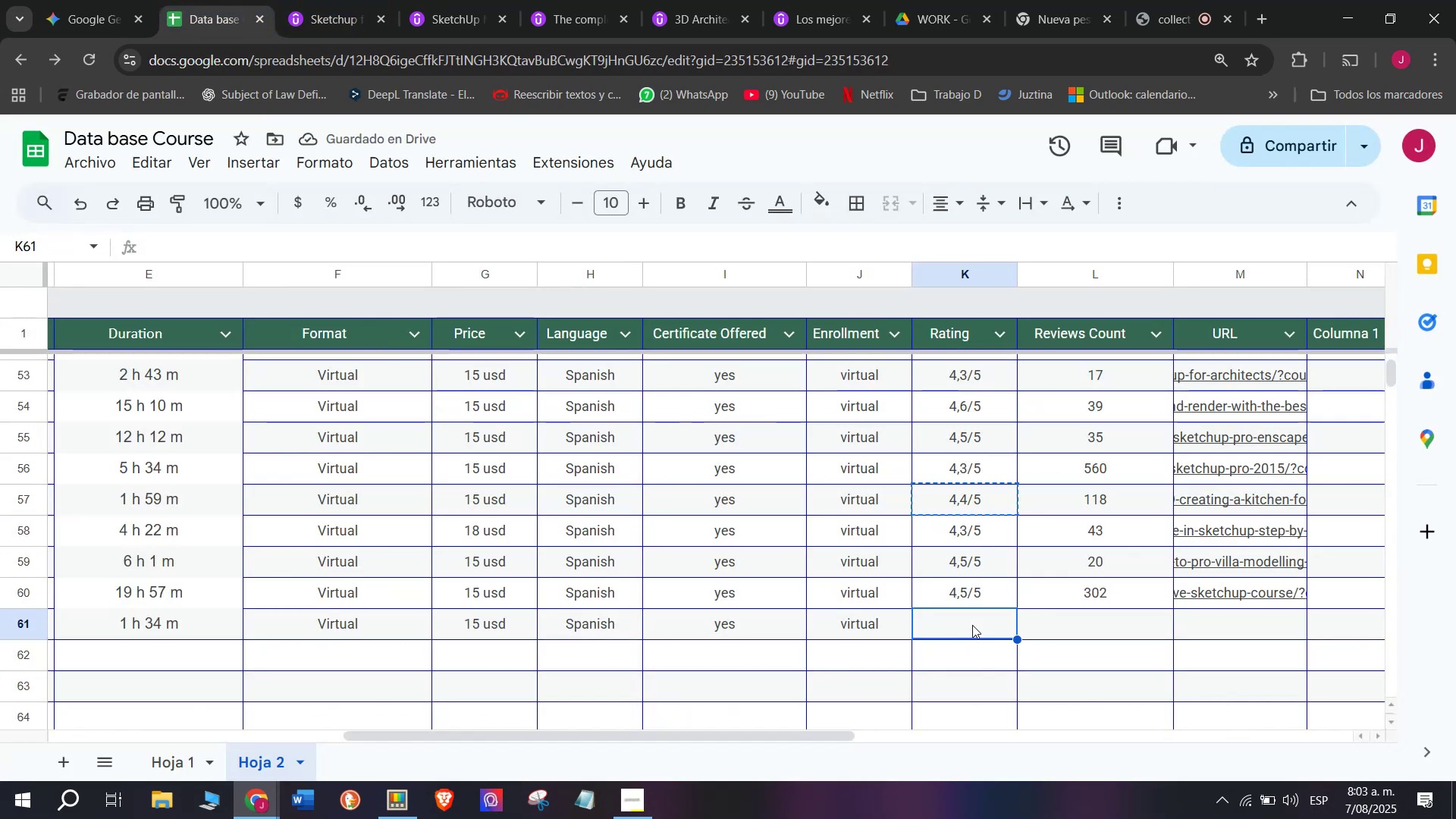 
key(Z)
 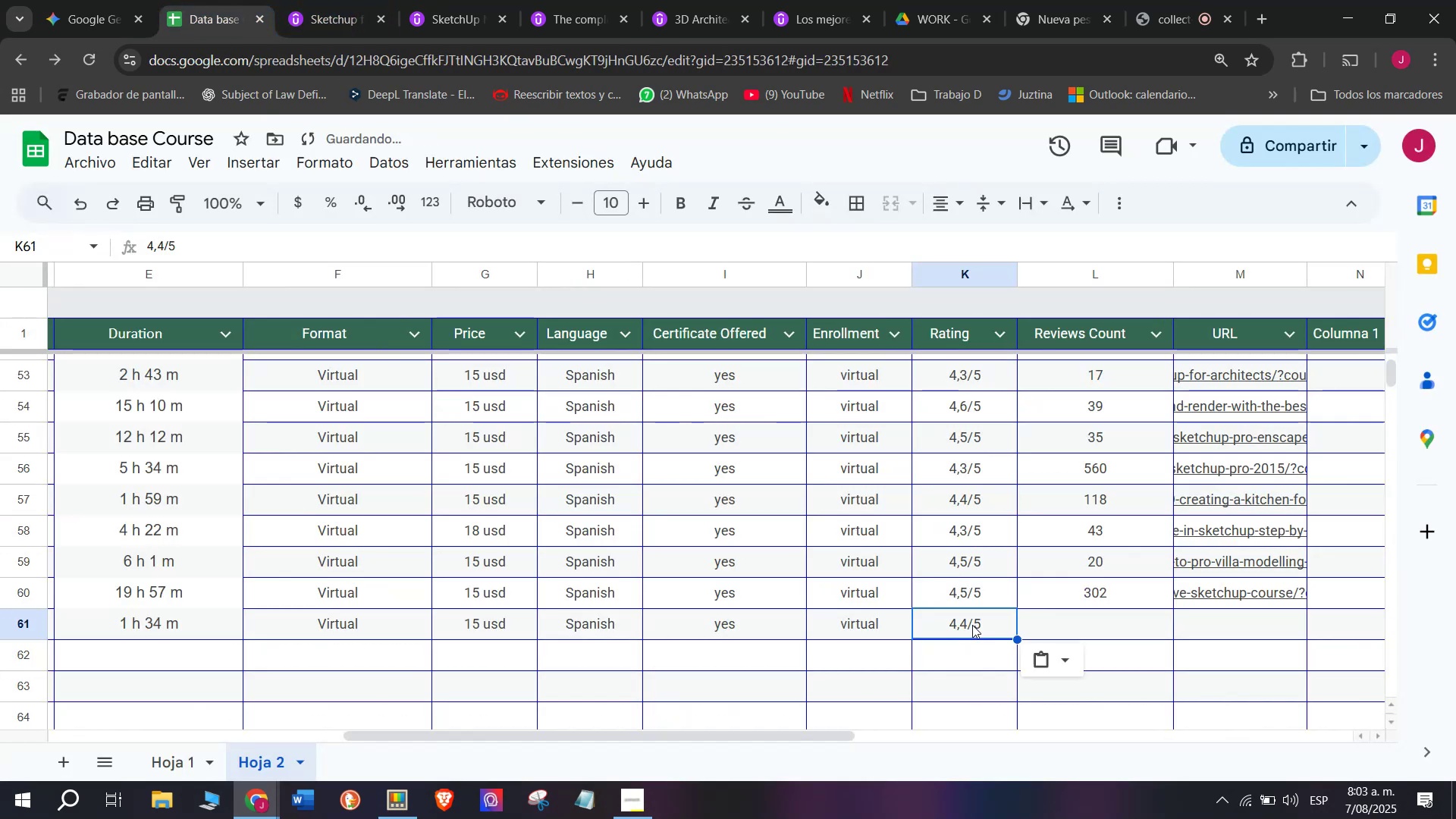 
key(Control+ControlLeft)
 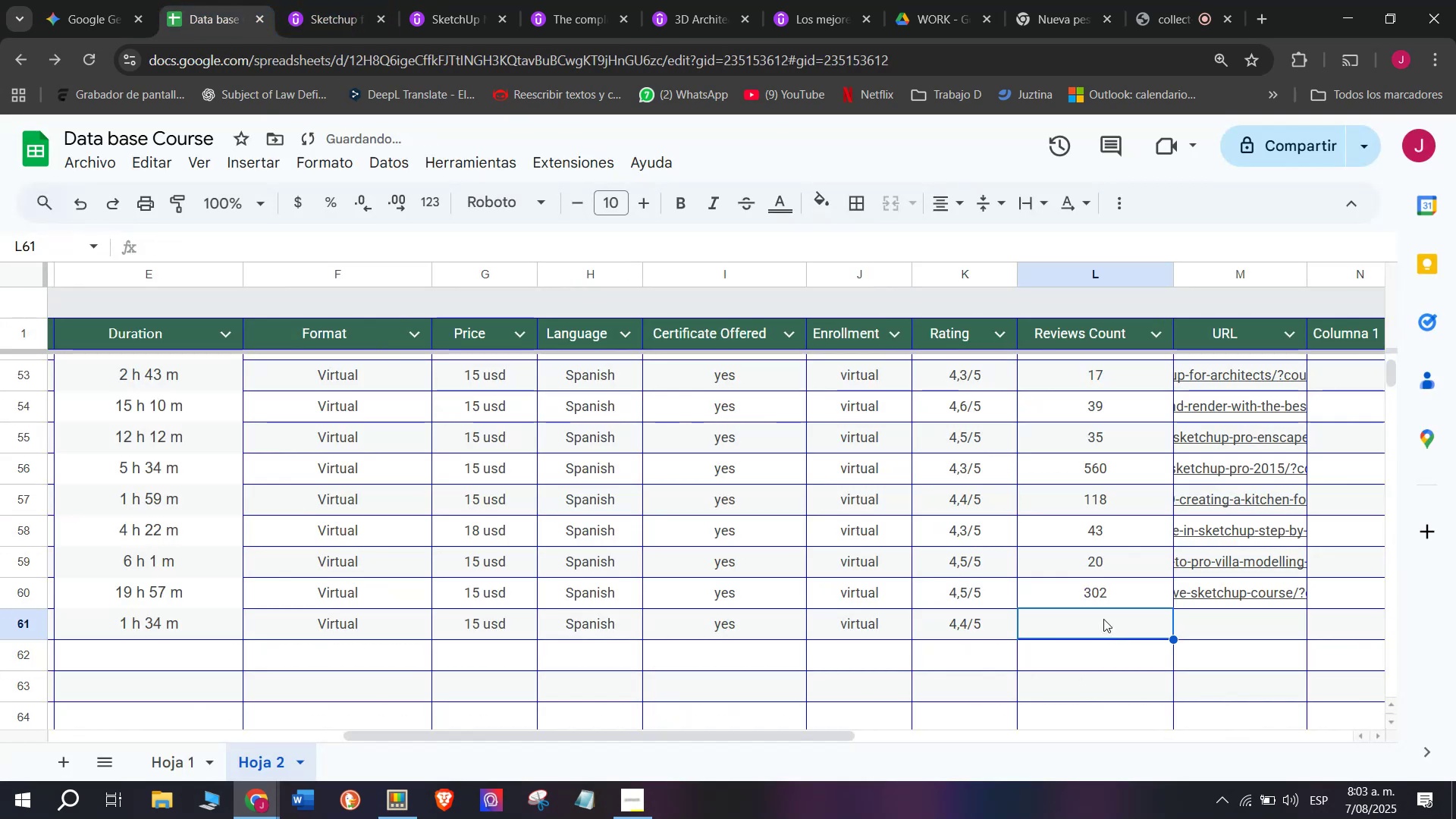 
key(Control+V)
 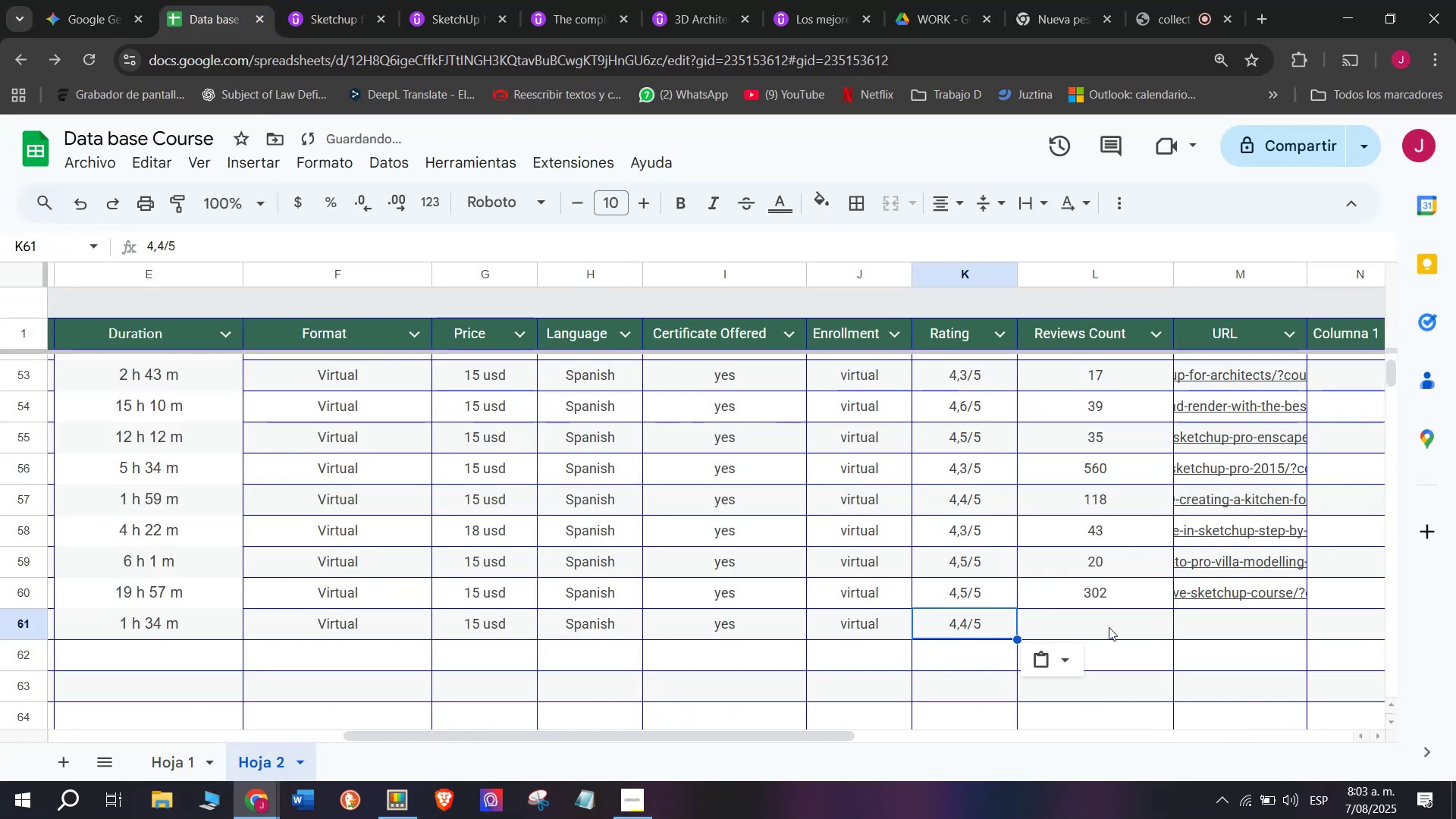 
double_click([1109, 627])
 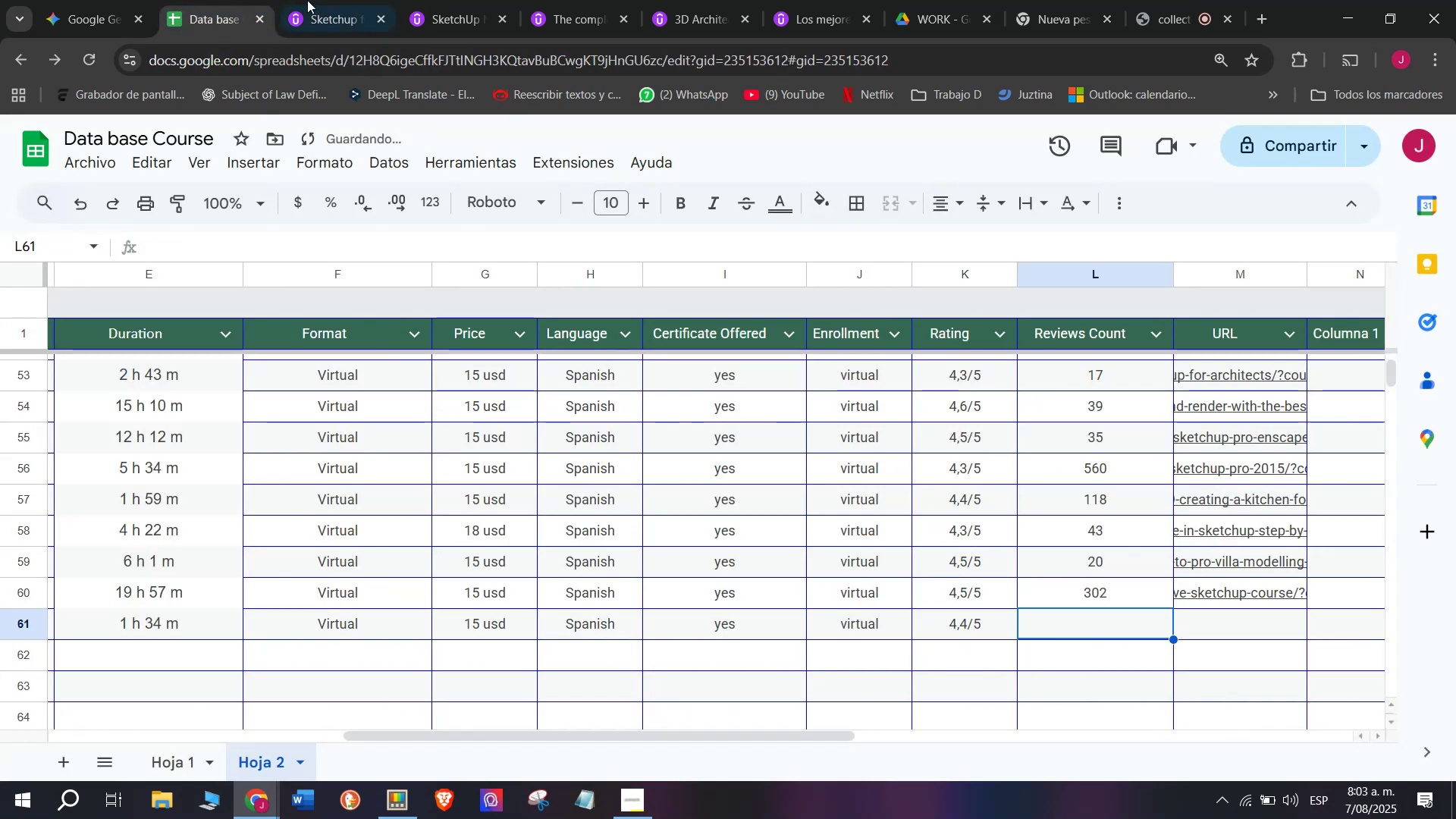 
left_click([284, 0])
 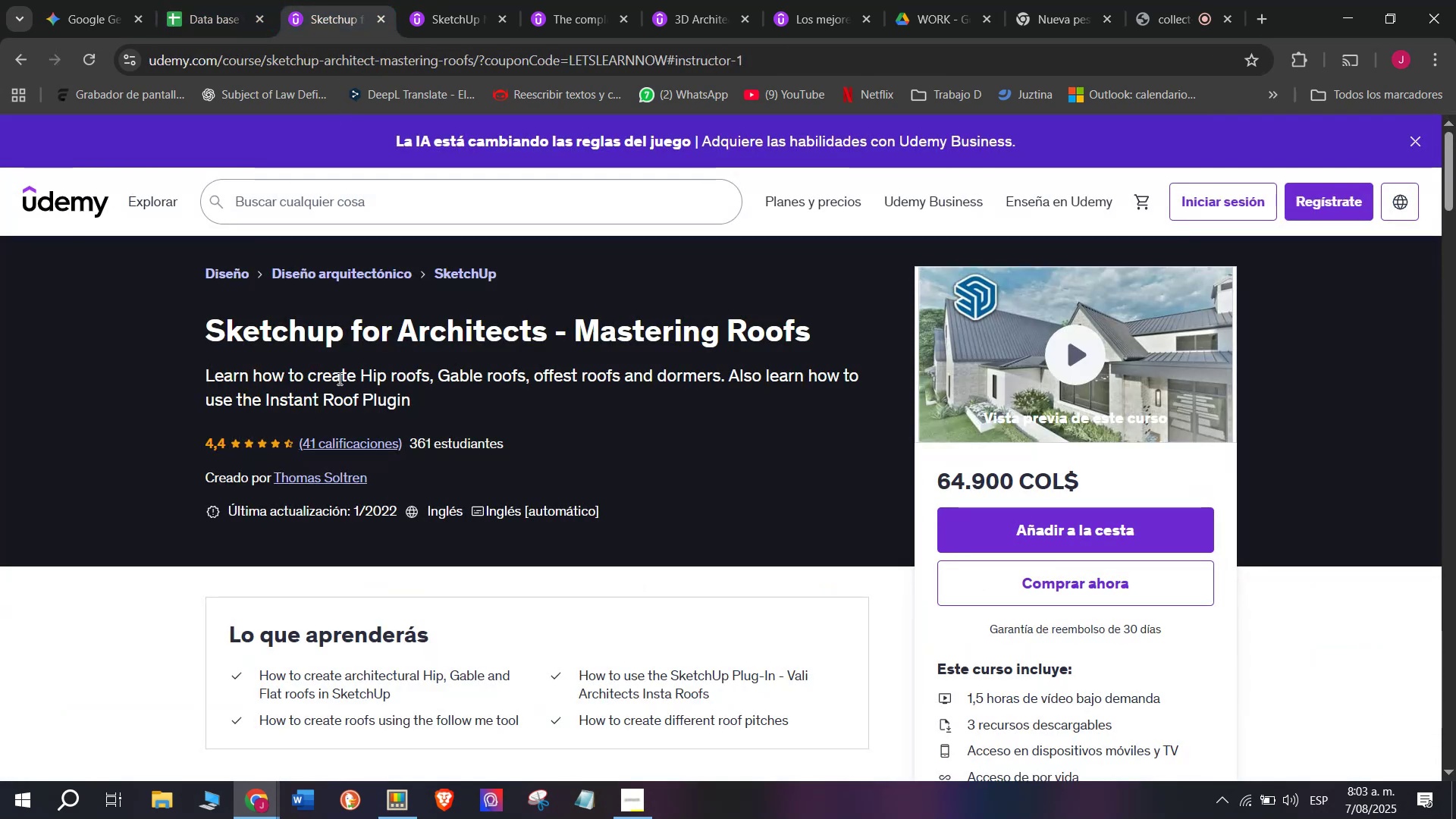 
left_click([168, 0])
 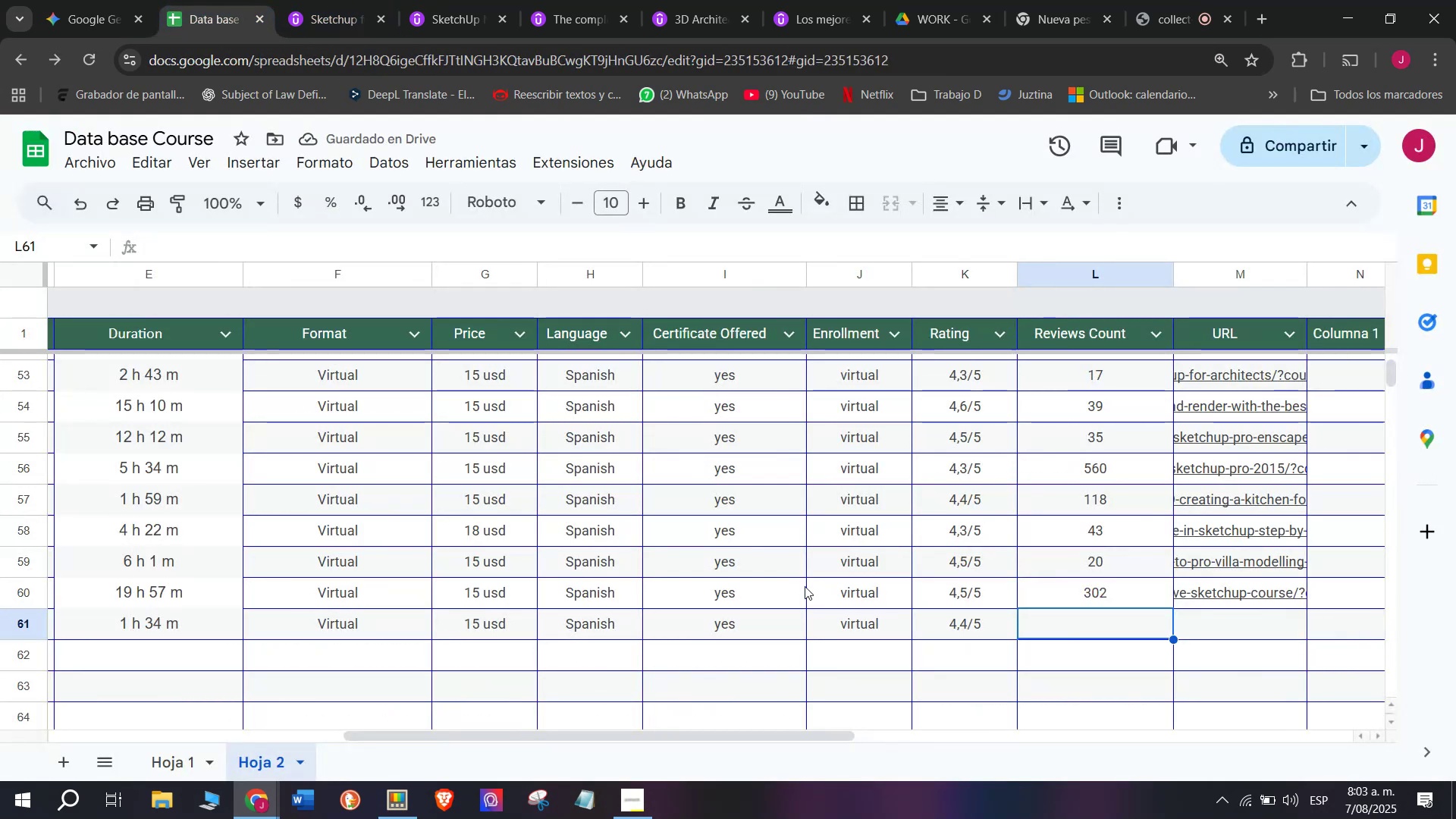 
type(41)
 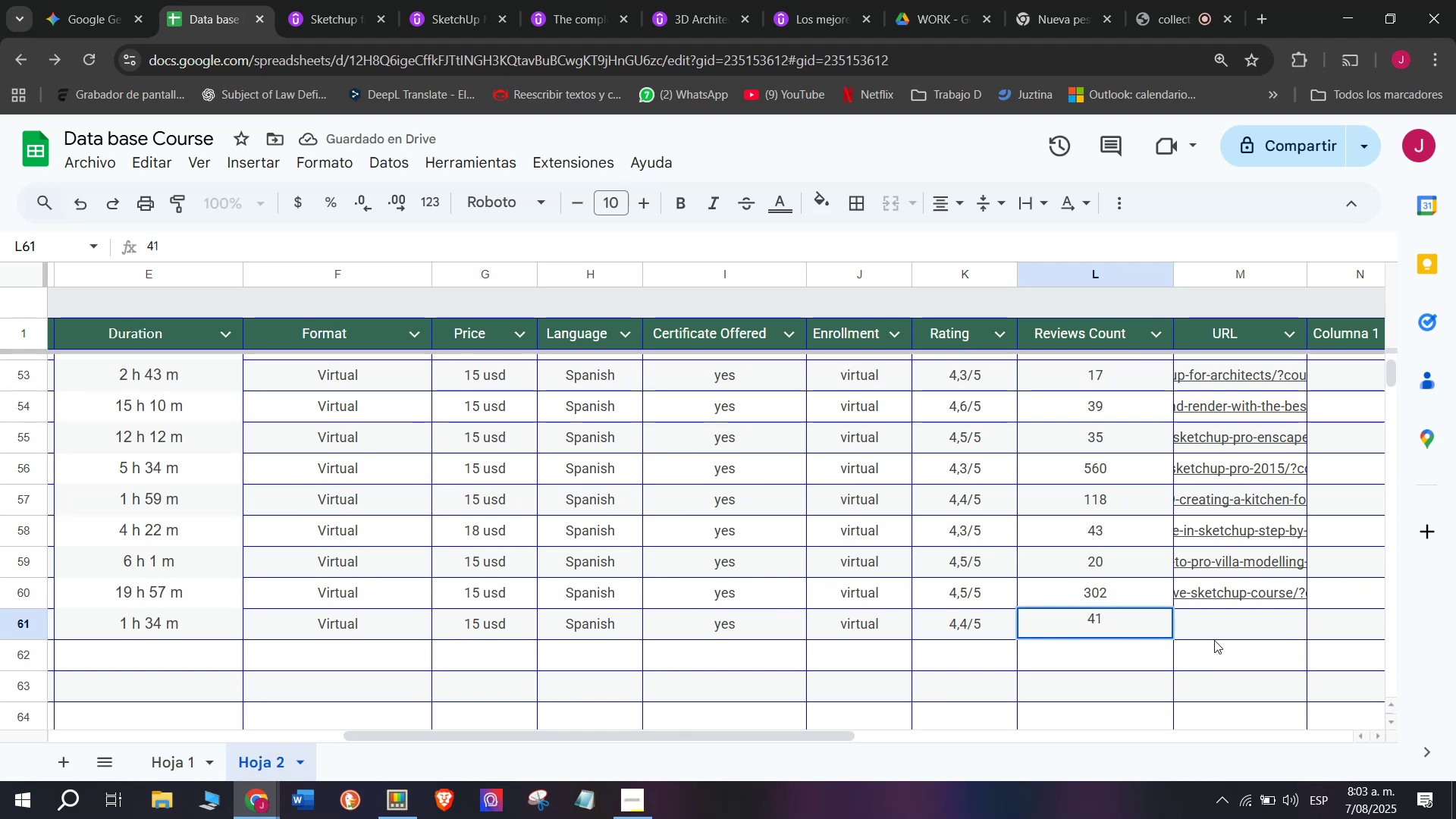 
left_click([1228, 630])
 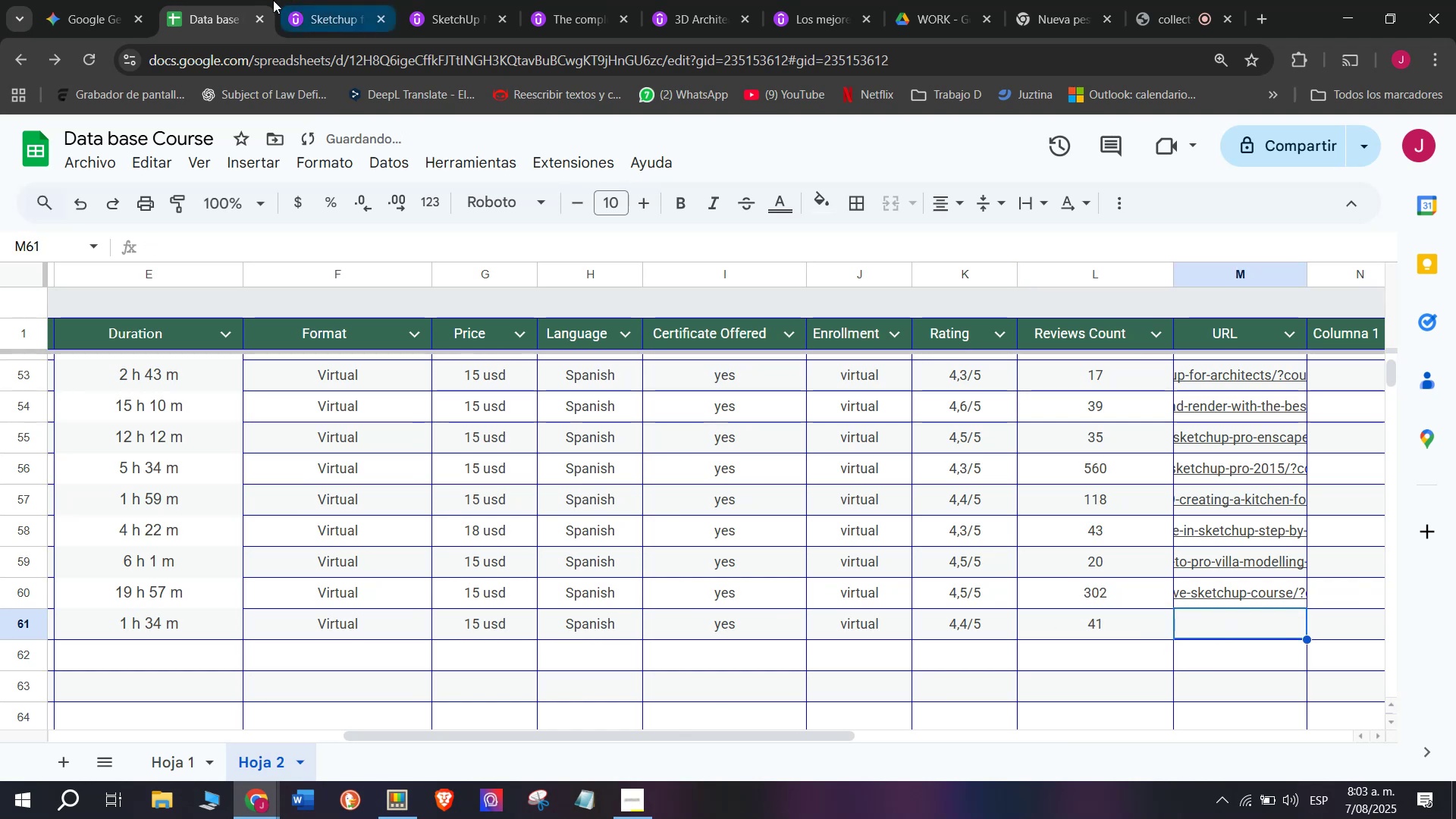 
left_click([362, 0])
 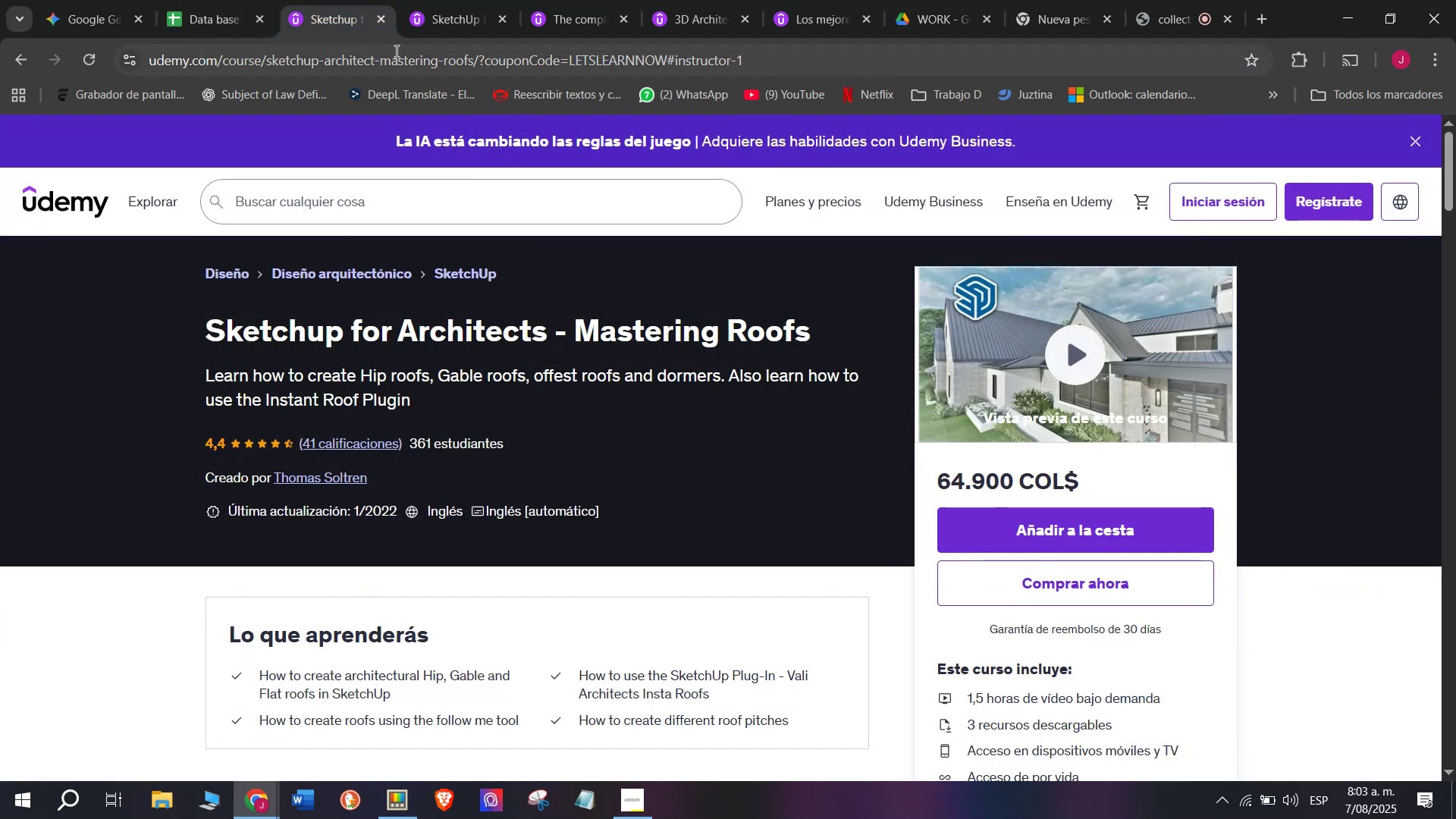 
double_click([395, 51])
 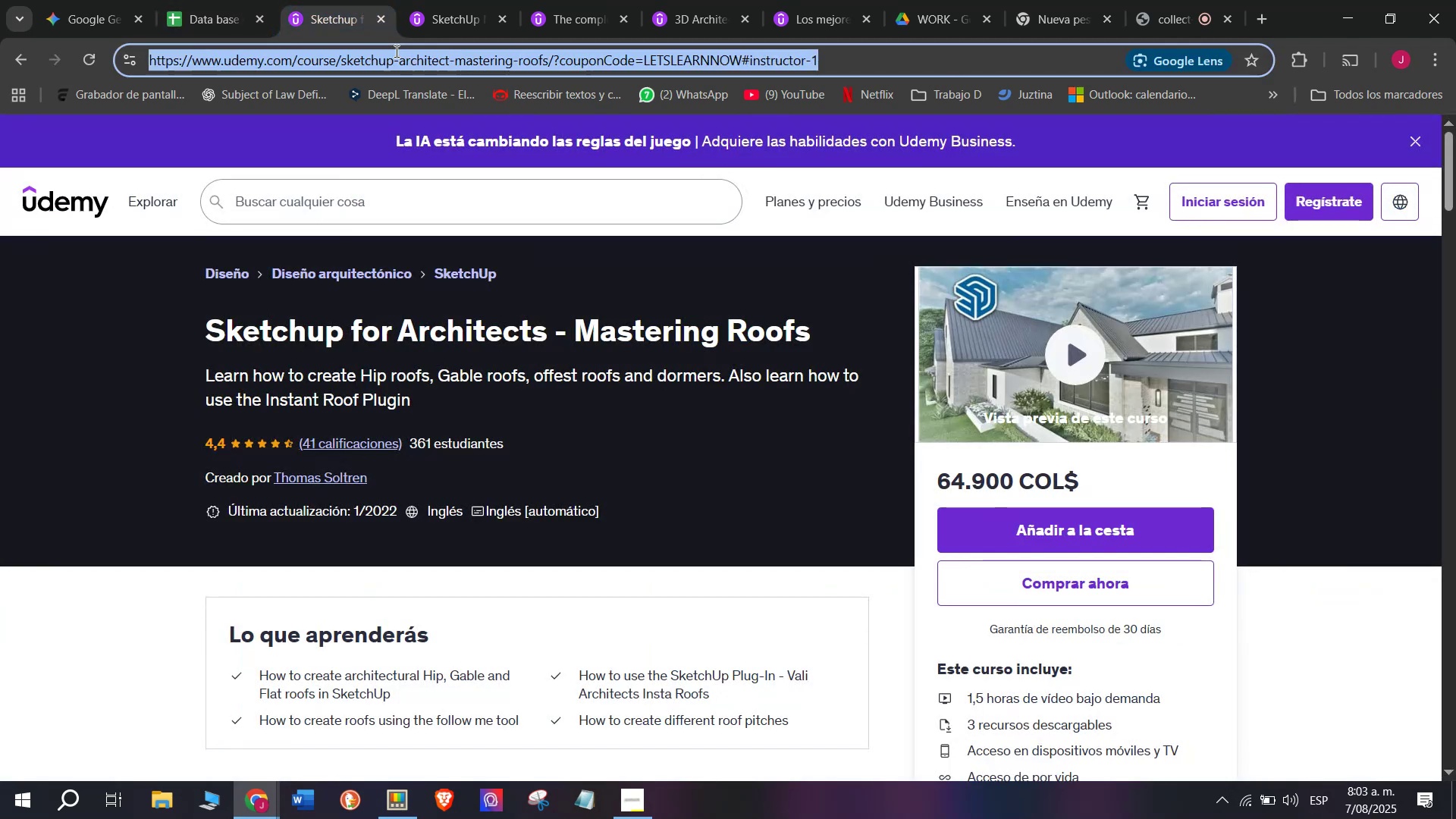 
triple_click([395, 51])
 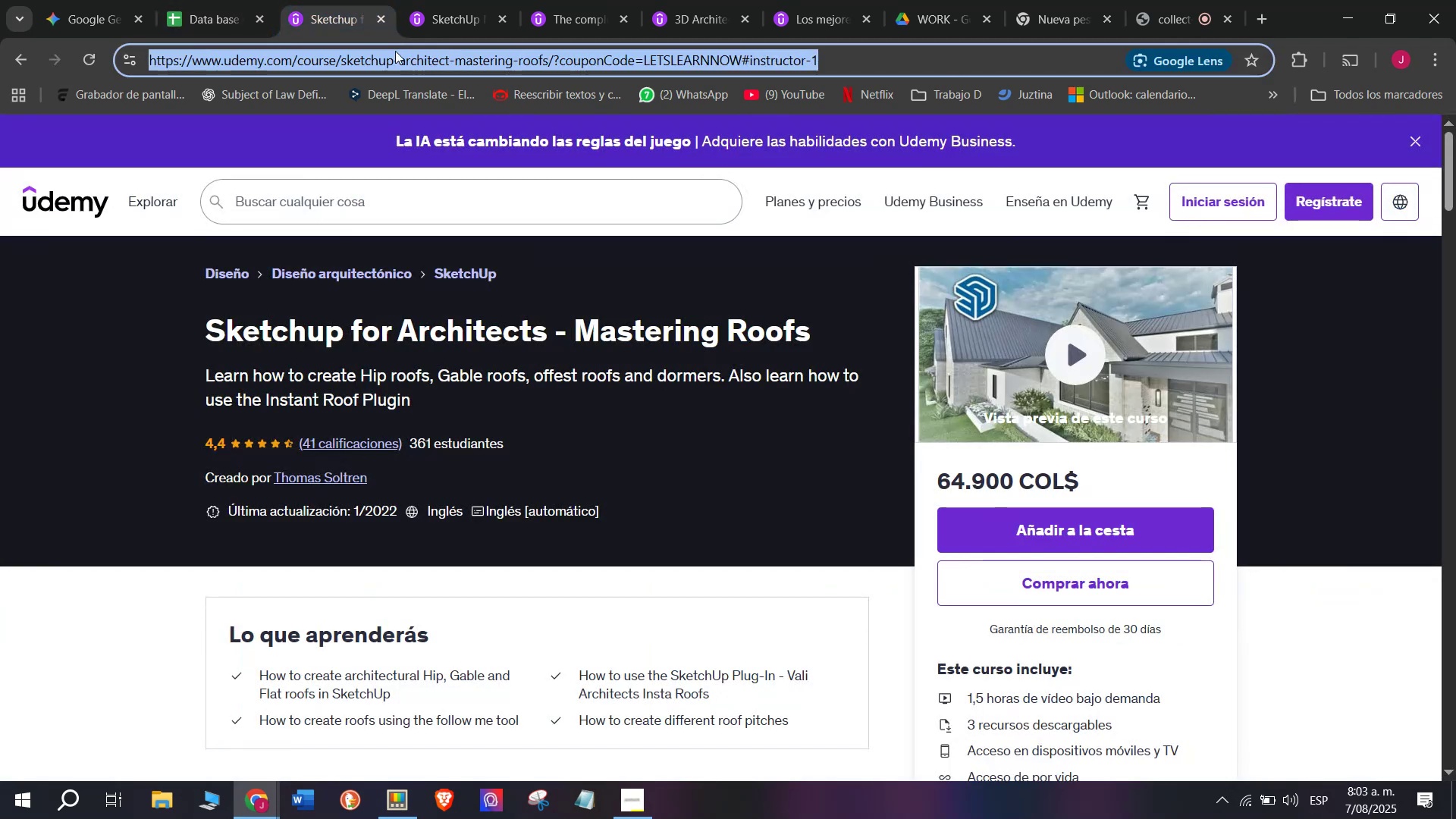 
key(Break)
 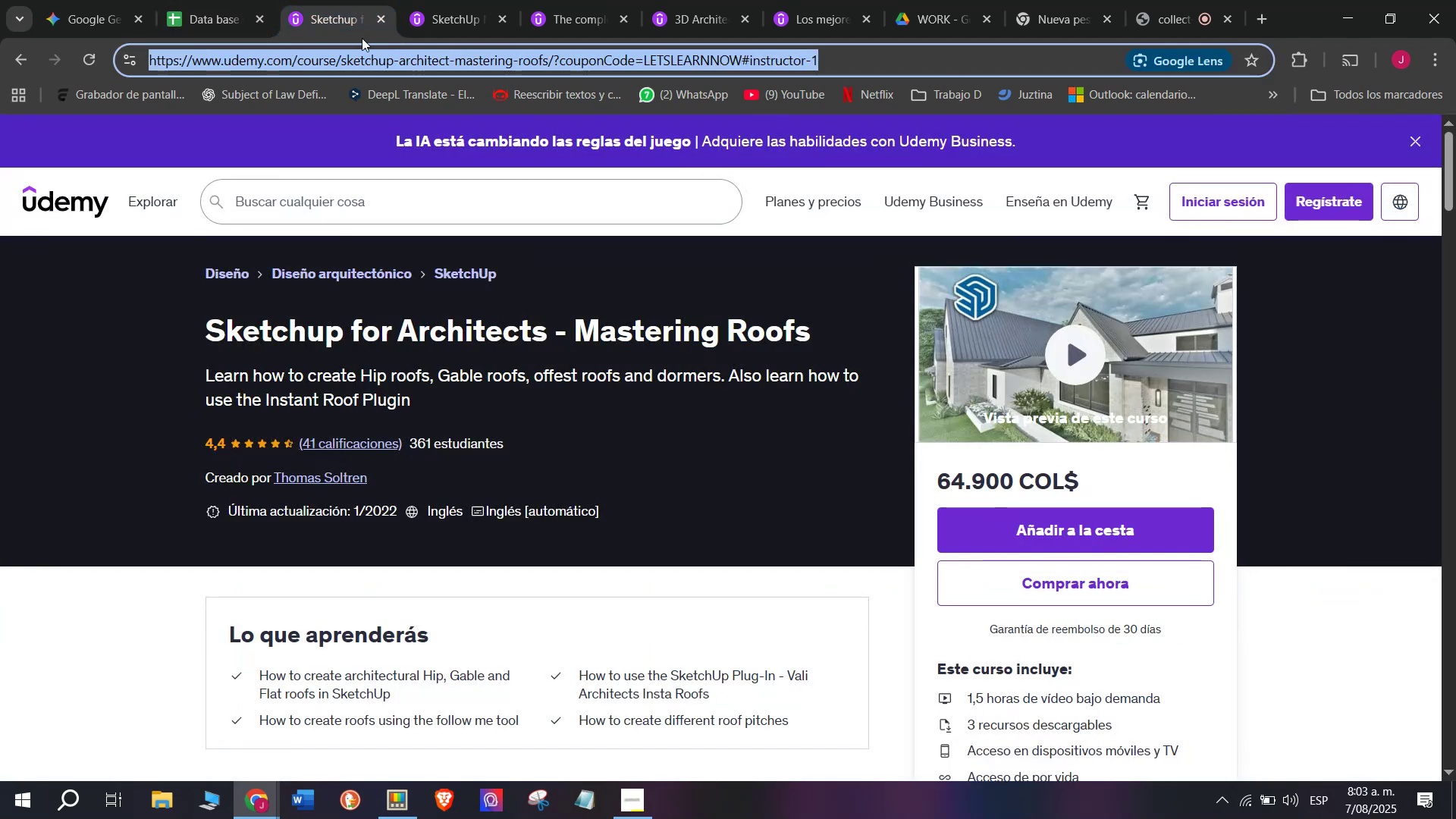 
key(Control+ControlLeft)
 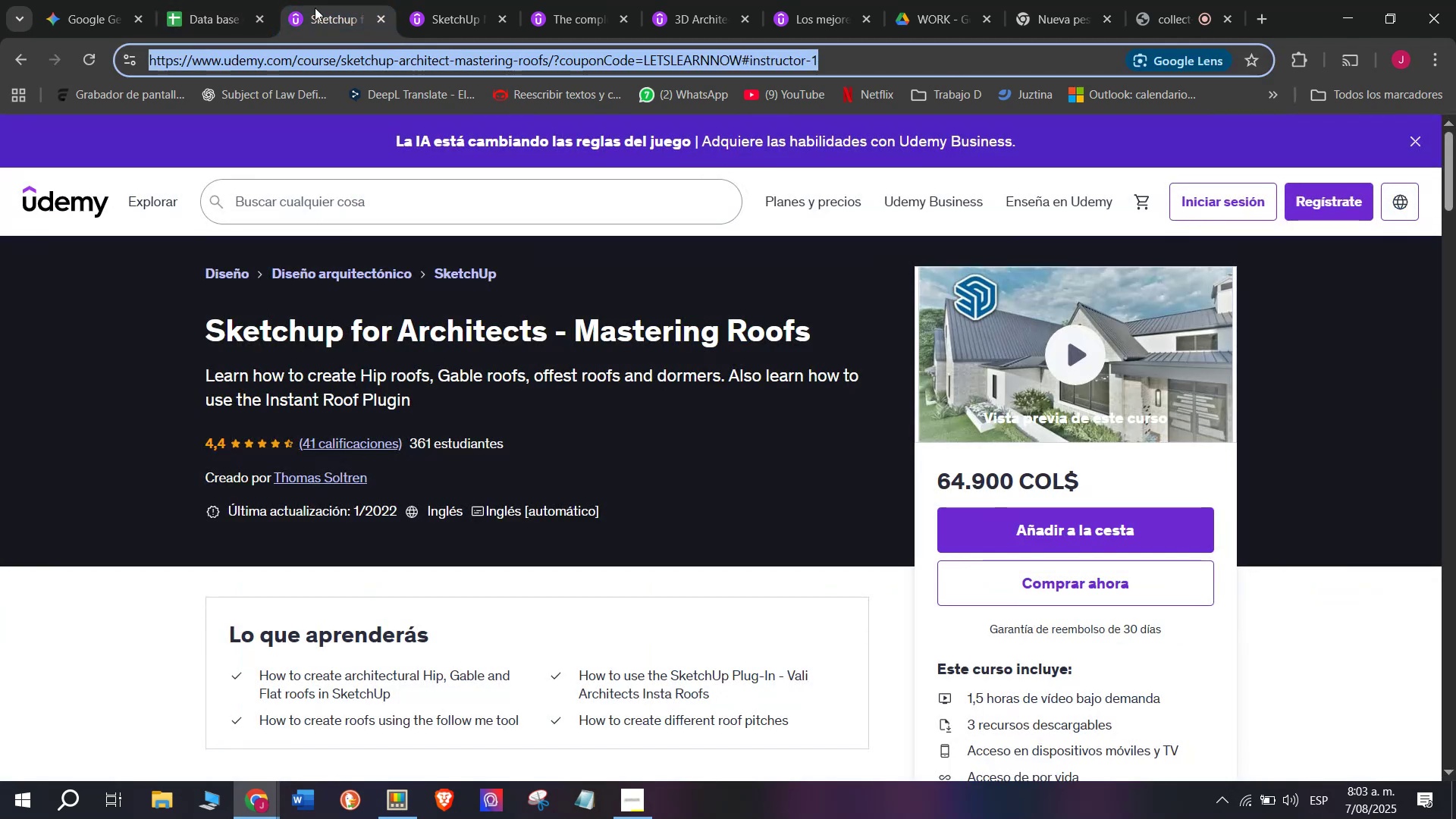 
key(Control+C)
 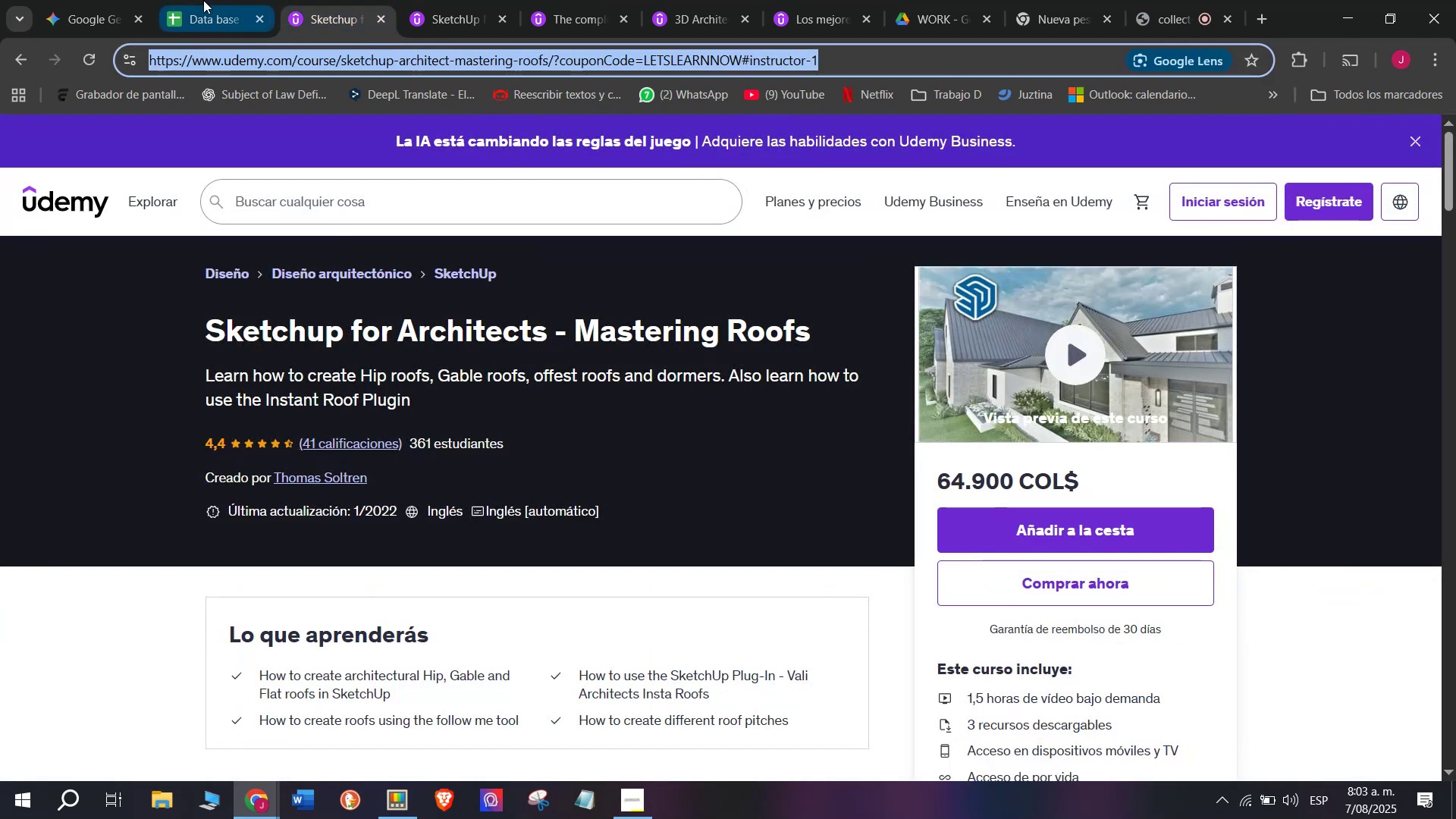 
triple_click([203, 0])
 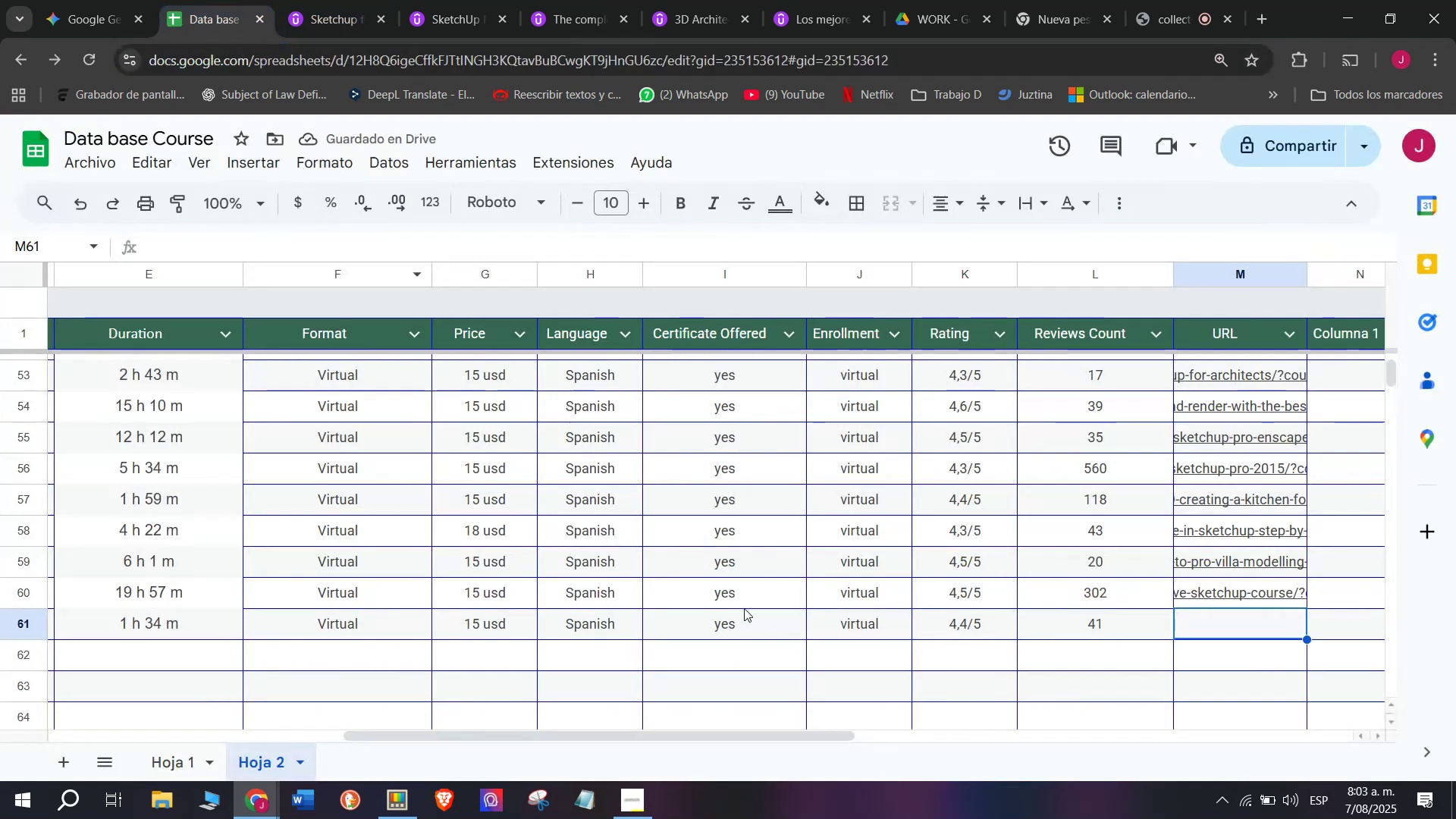 
key(Z)
 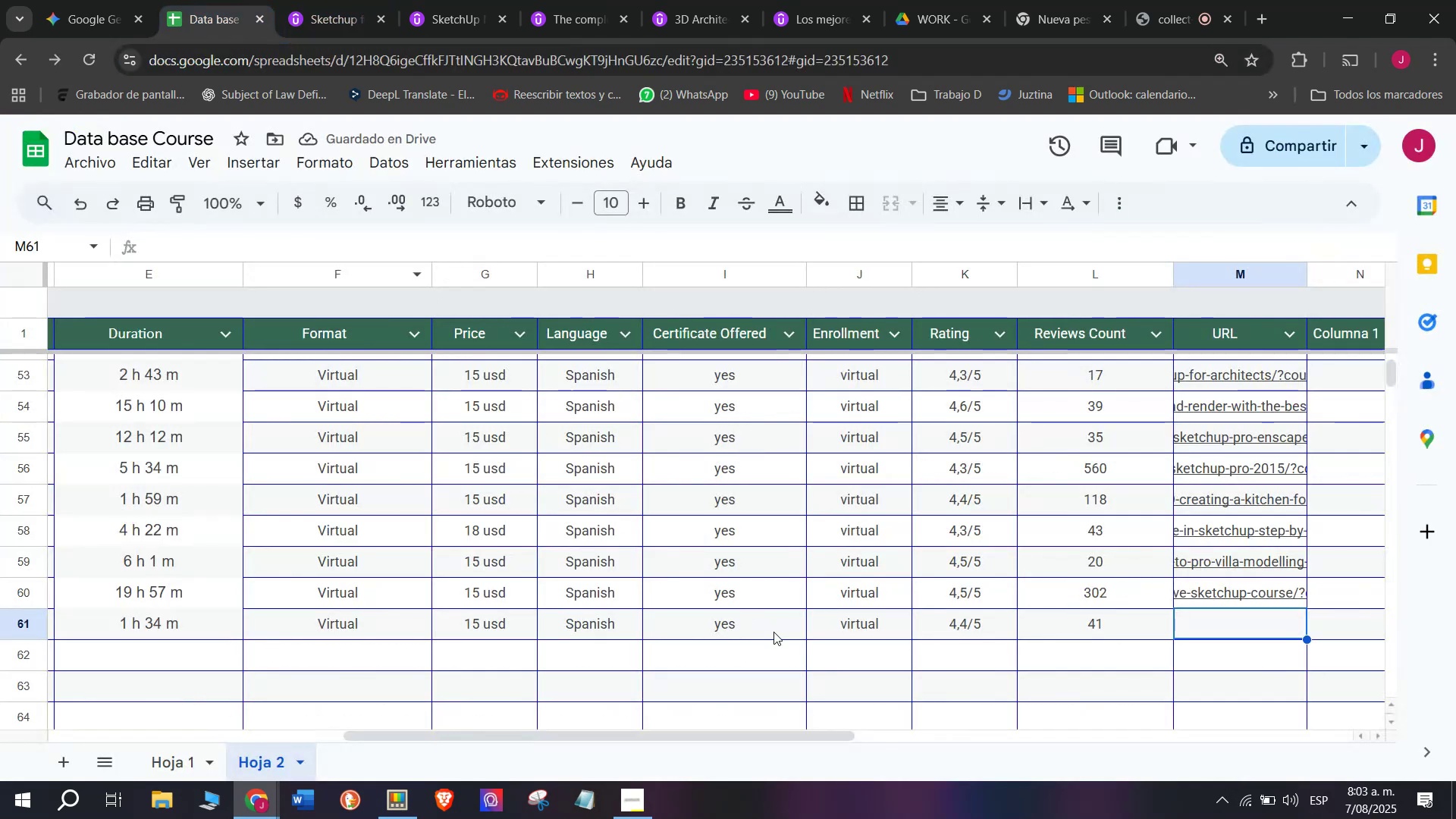 
key(Control+ControlLeft)
 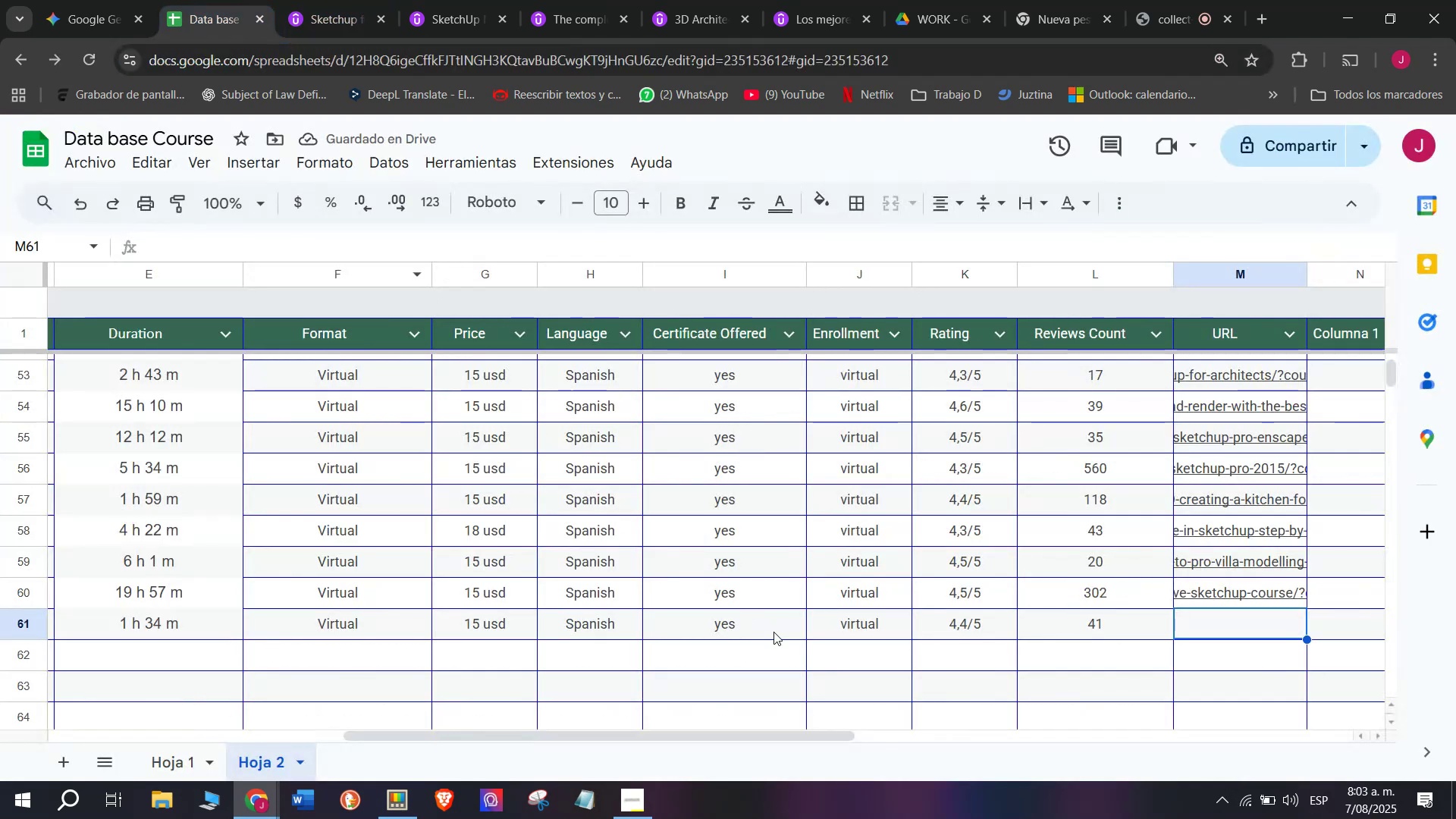 
key(Control+V)
 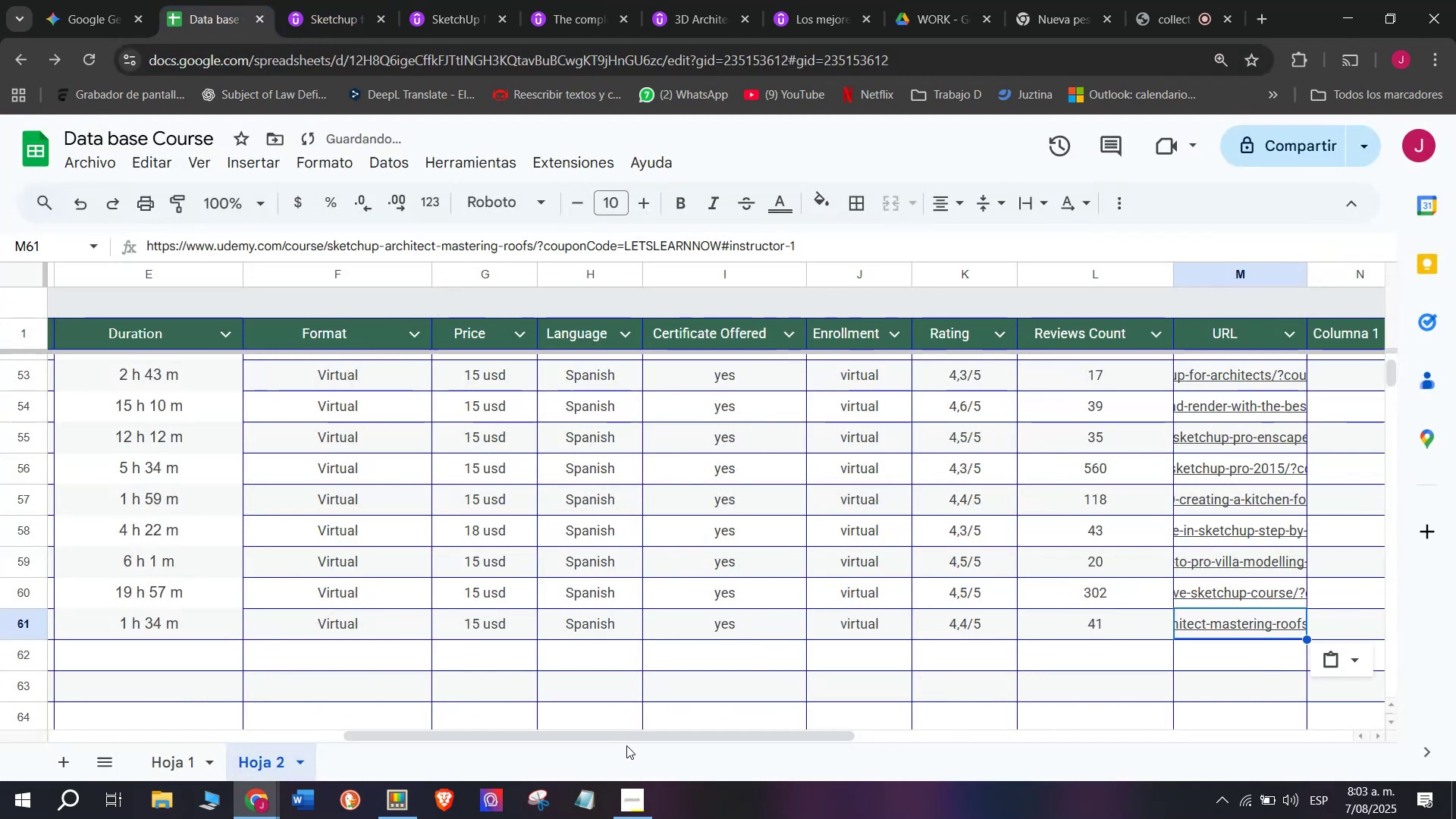 
left_click_drag(start_coordinate=[631, 735], to_coordinate=[128, 760])
 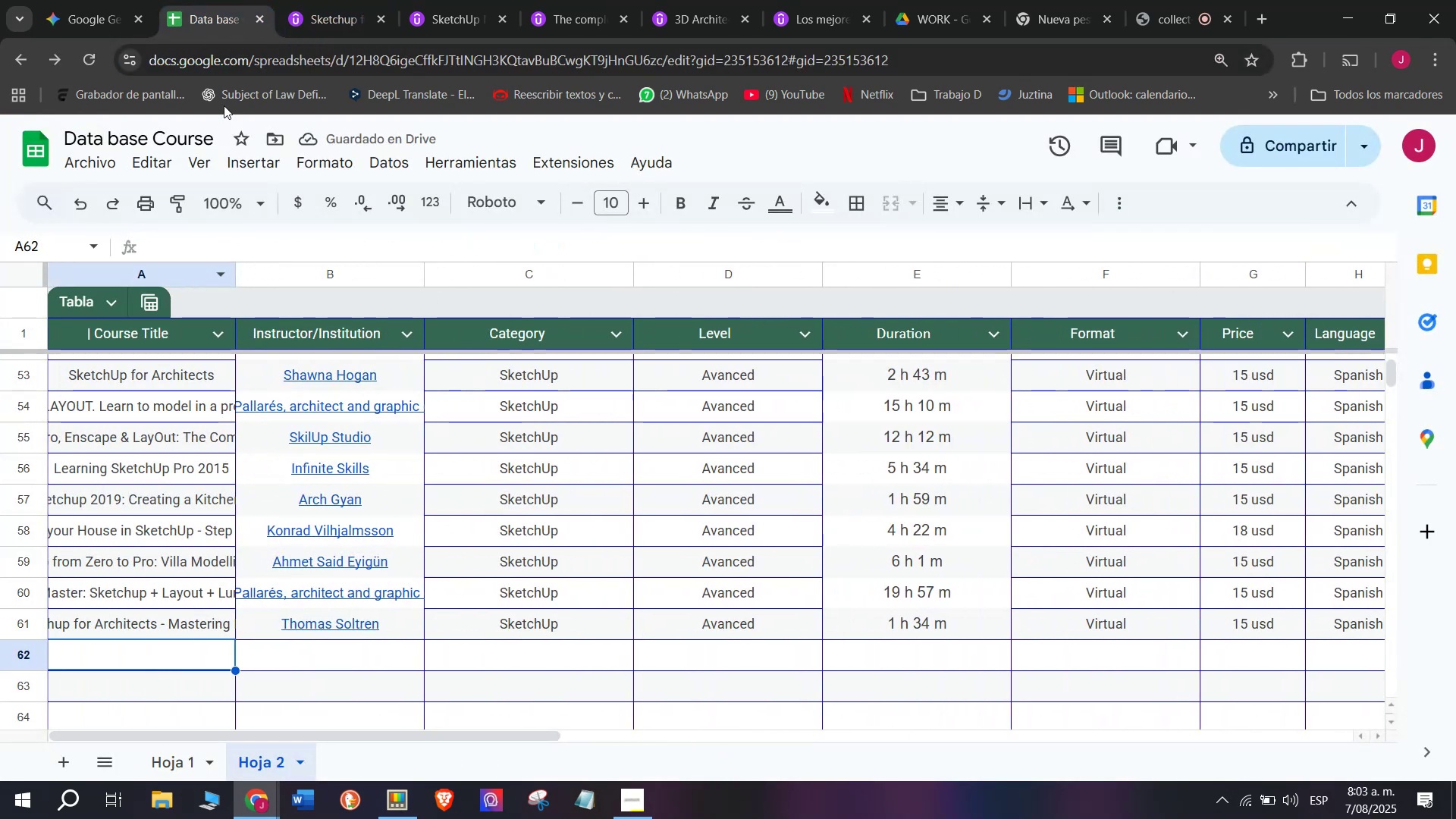 
left_click([304, 0])
 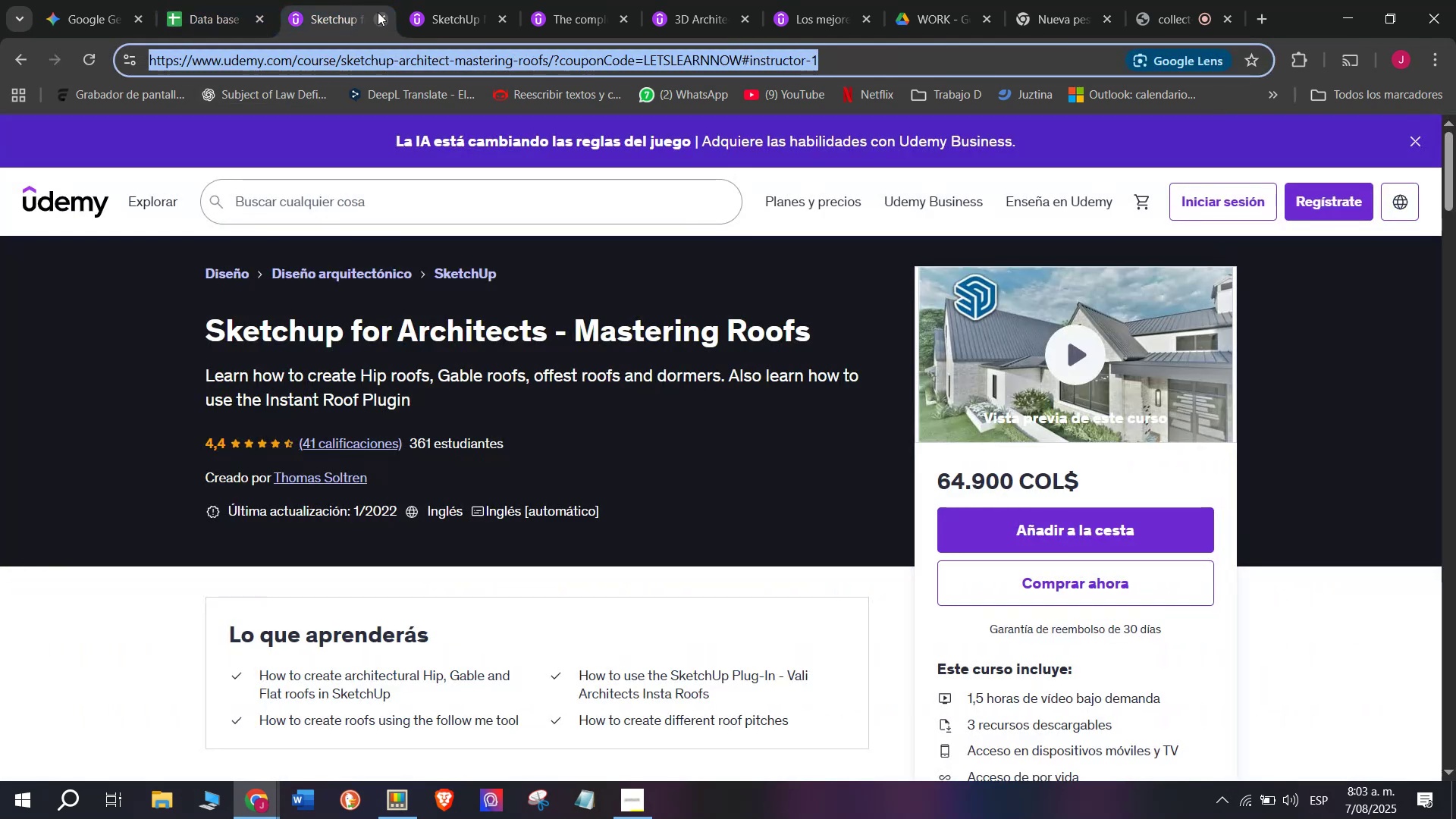 
left_click([378, 12])
 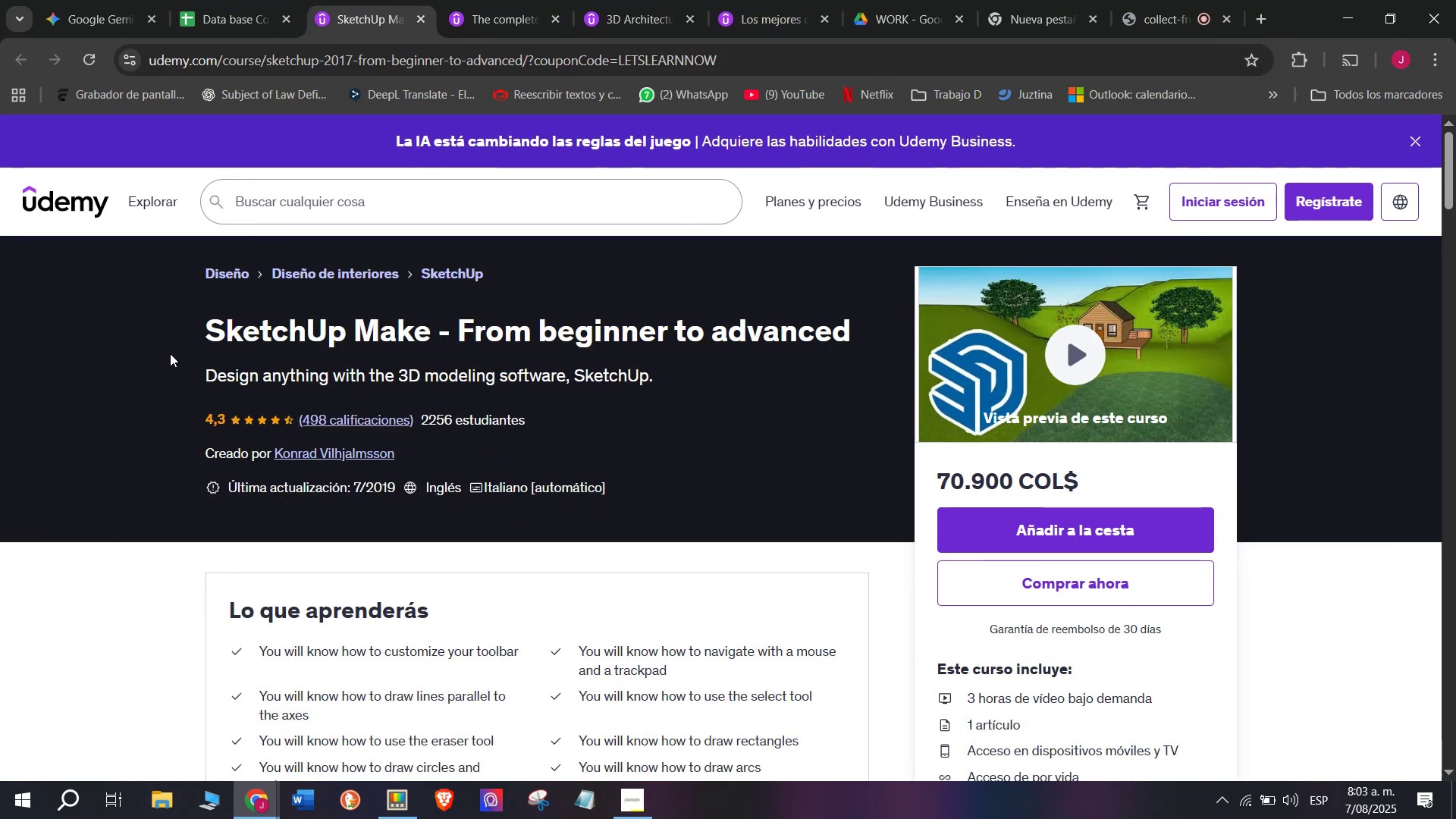 
left_click_drag(start_coordinate=[182, 316], to_coordinate=[900, 315])
 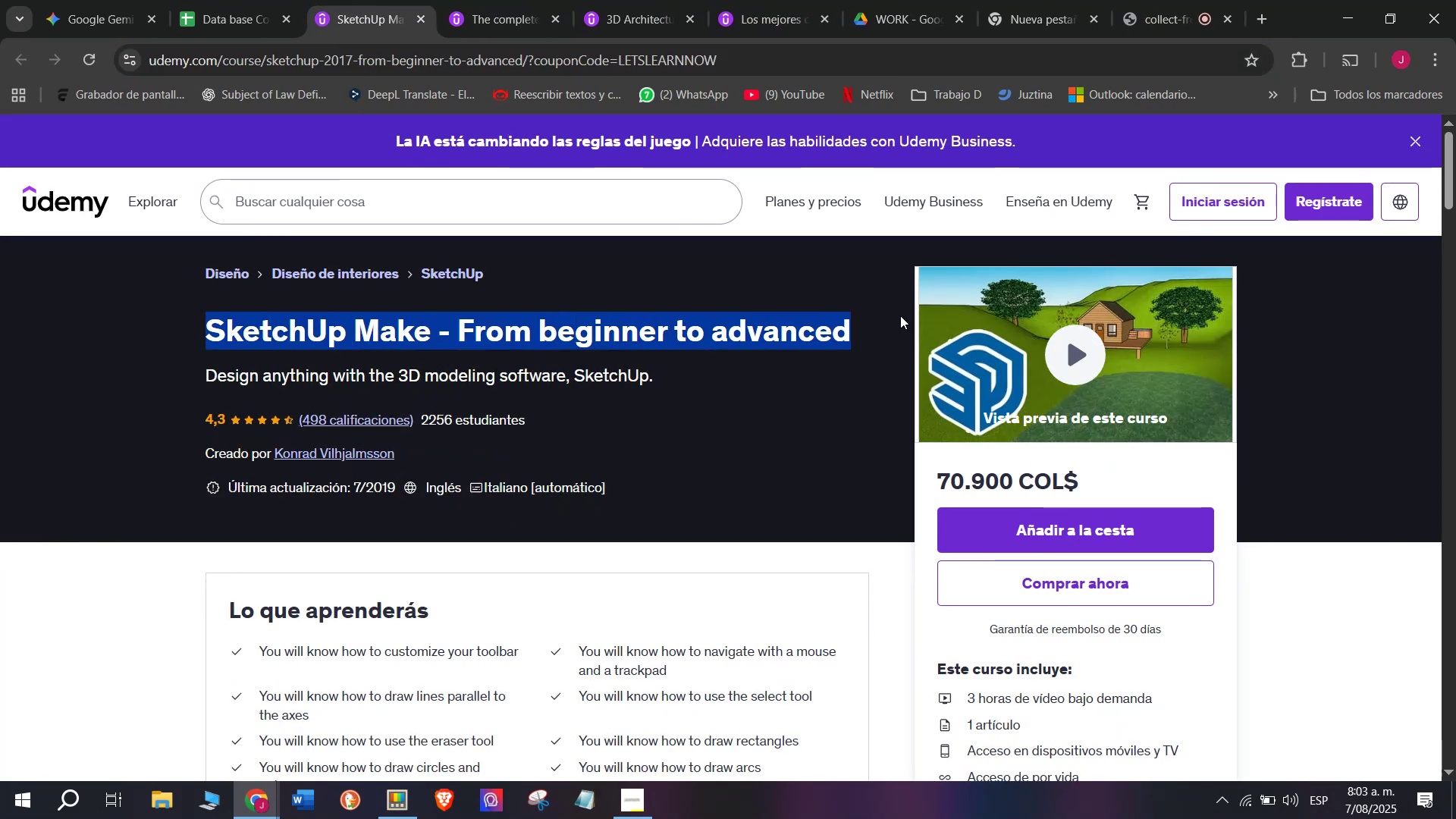 
key(Break)
 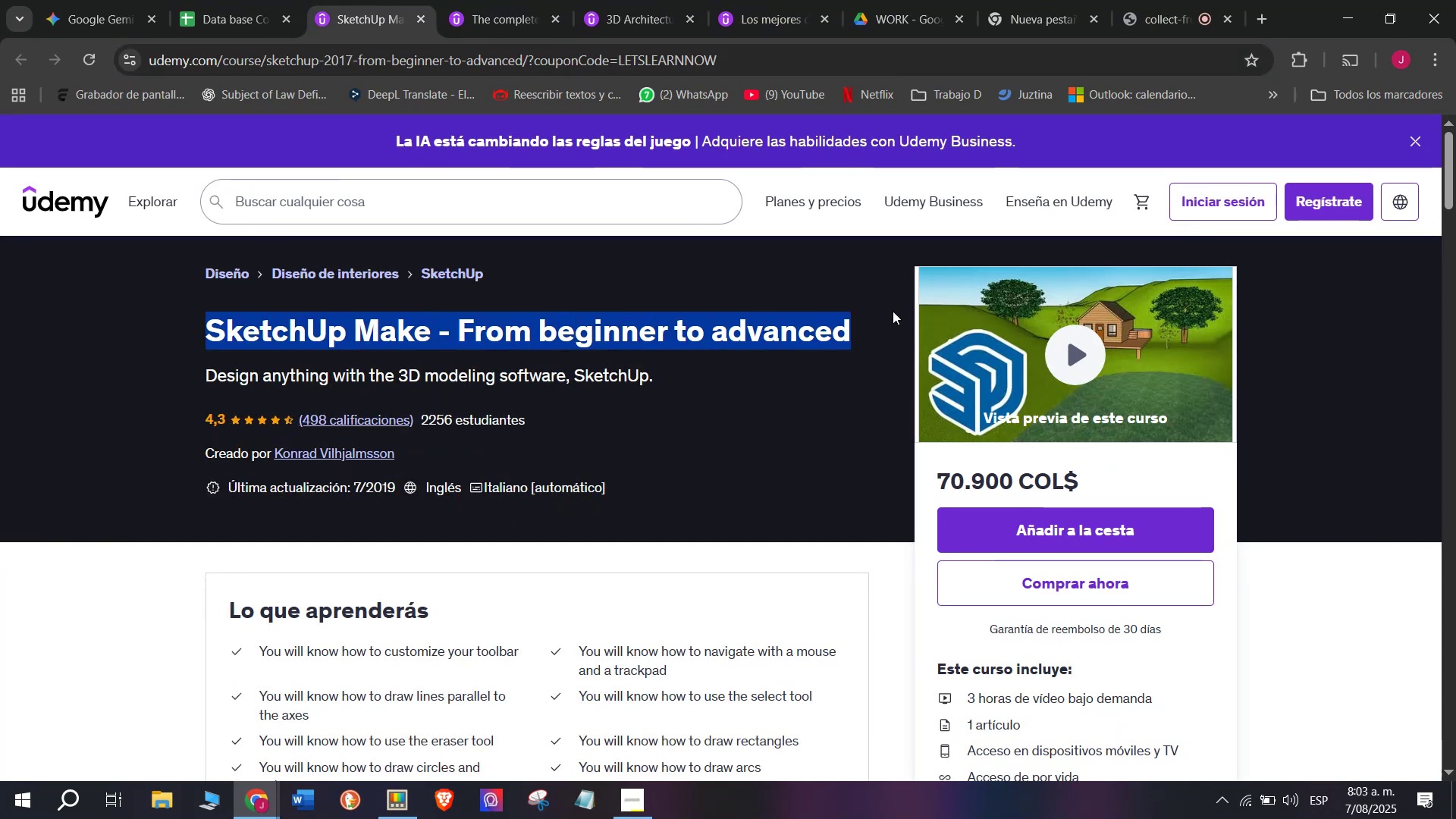 
key(Control+ControlLeft)
 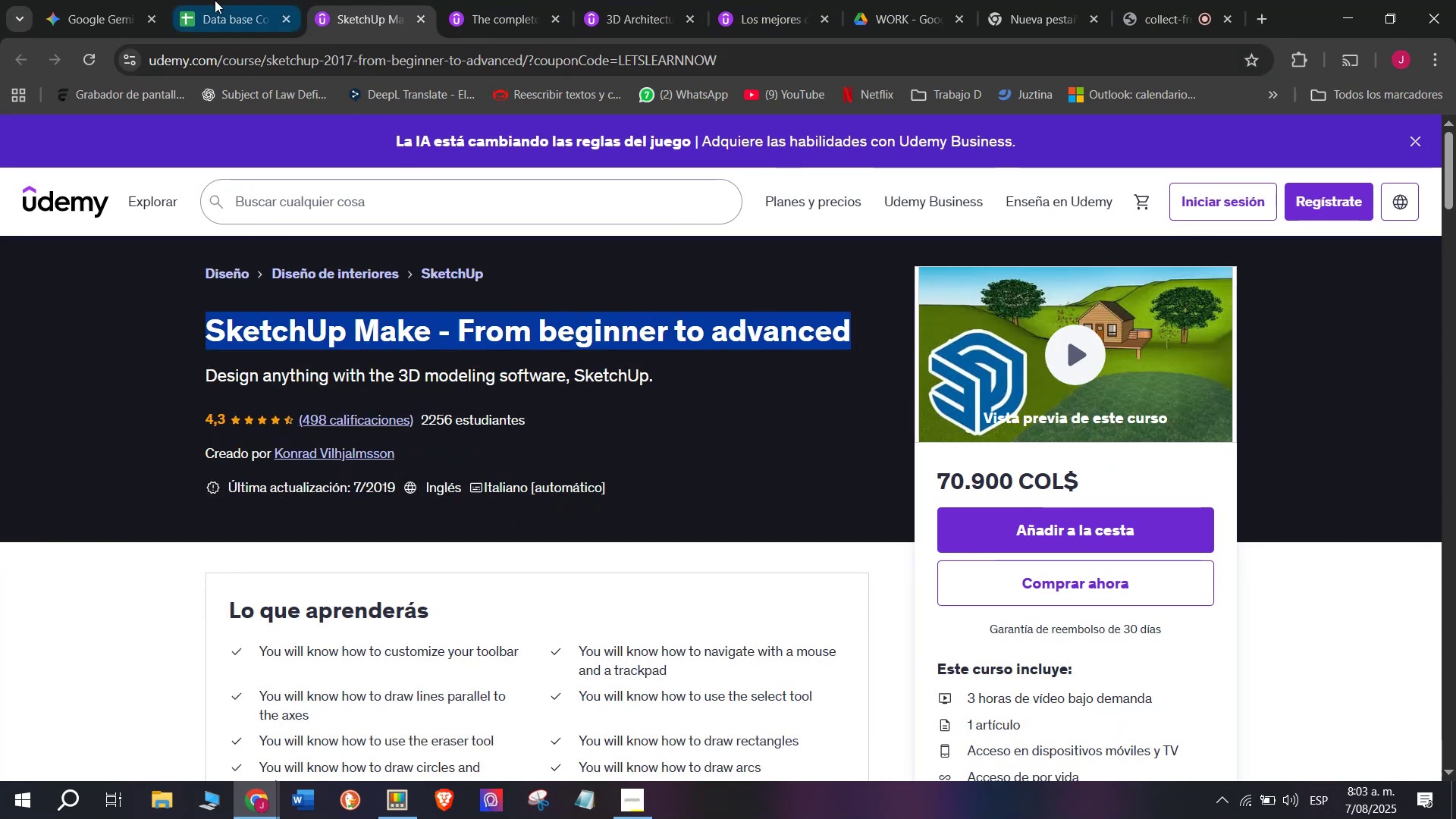 
key(Control+C)
 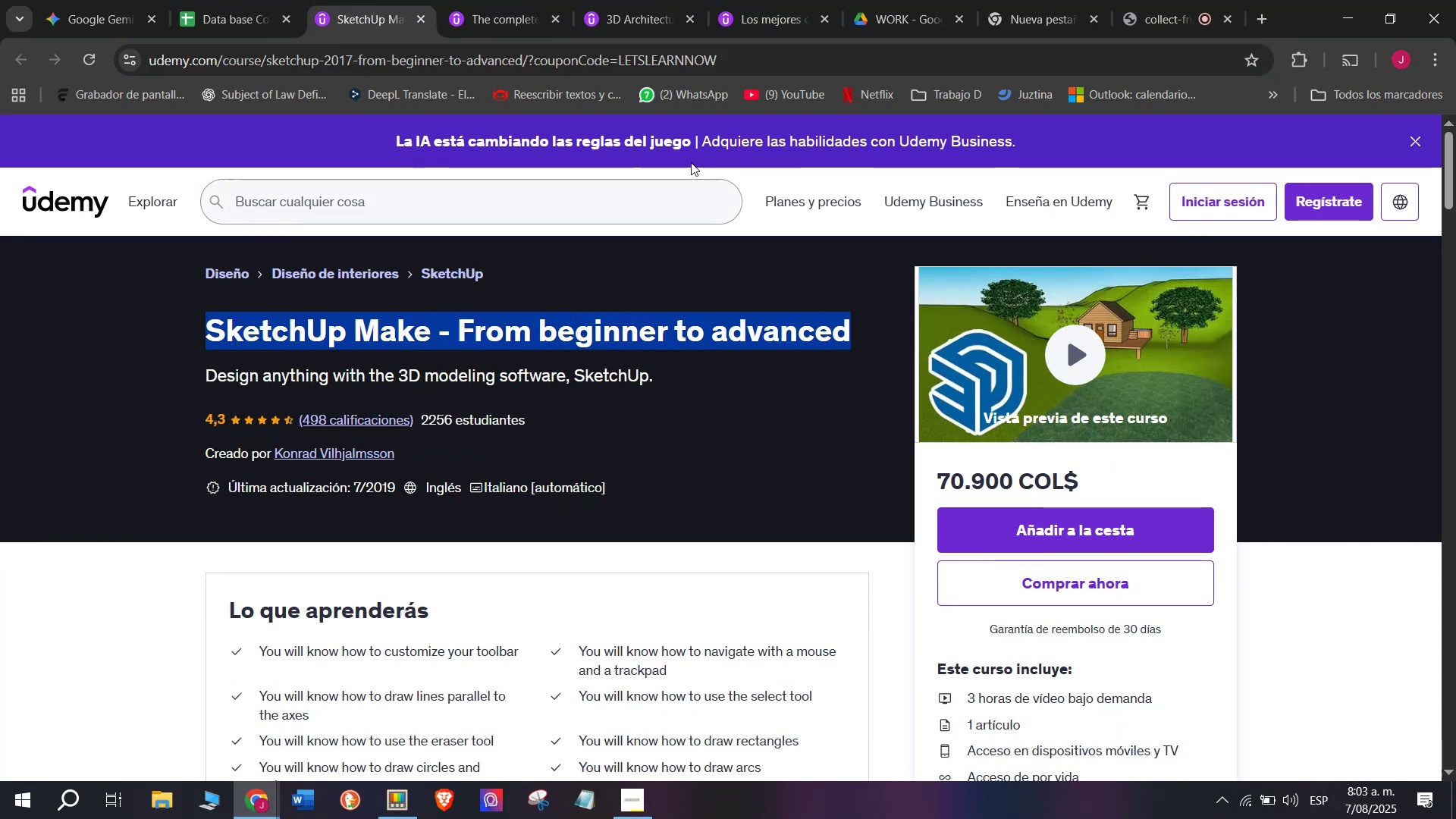 
key(Break)
 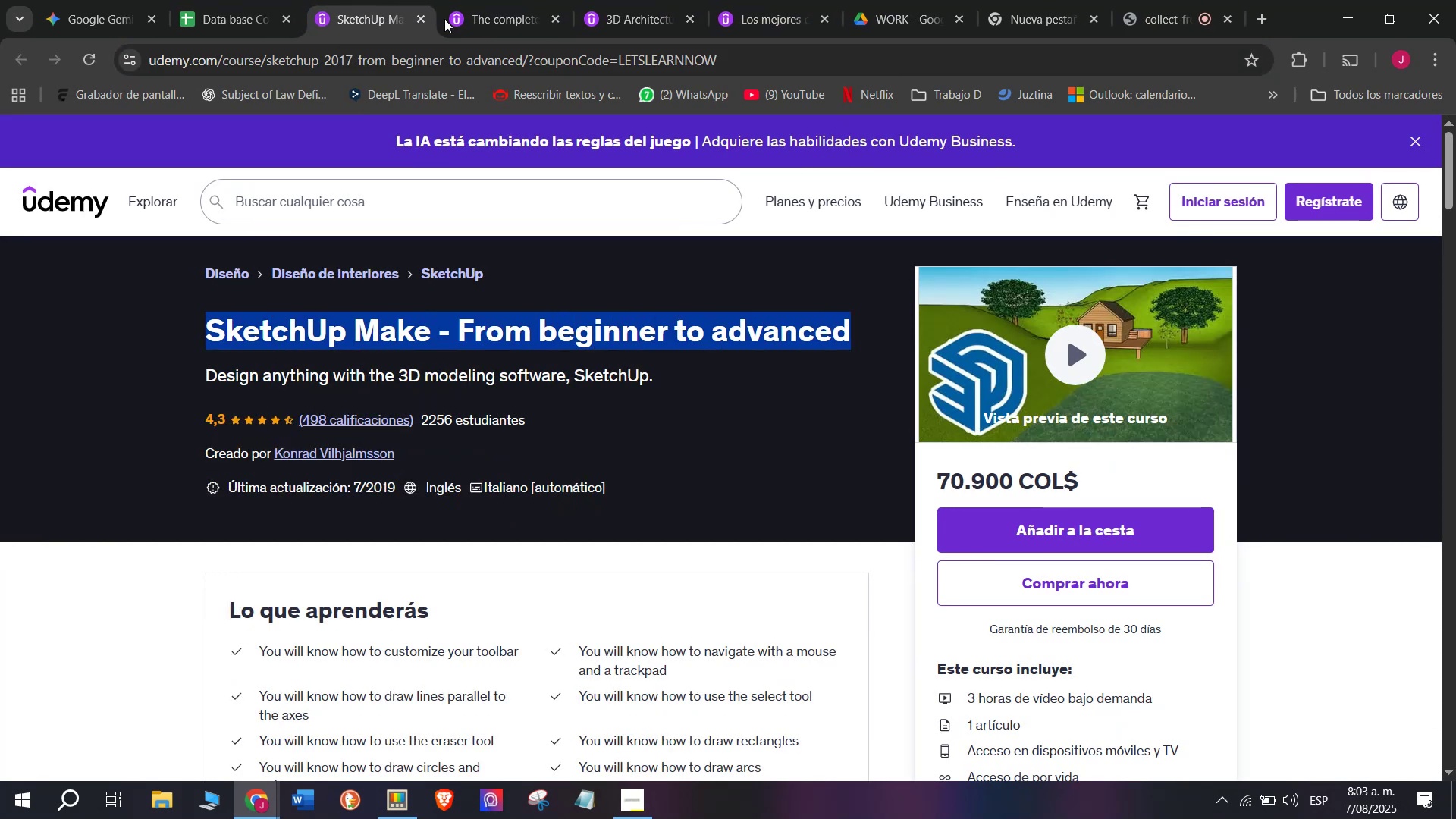 
key(Control+ControlLeft)
 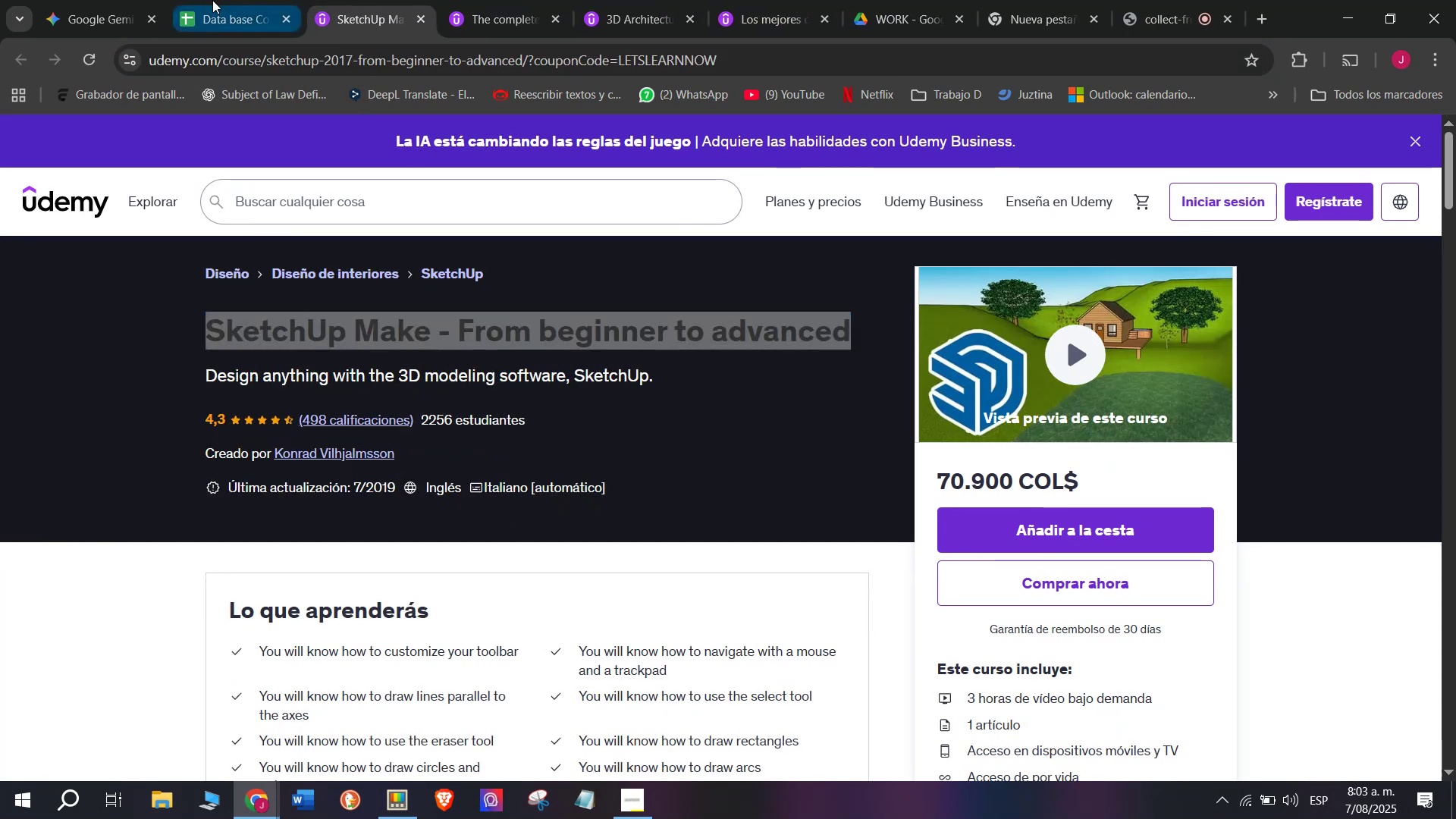 
key(Control+C)
 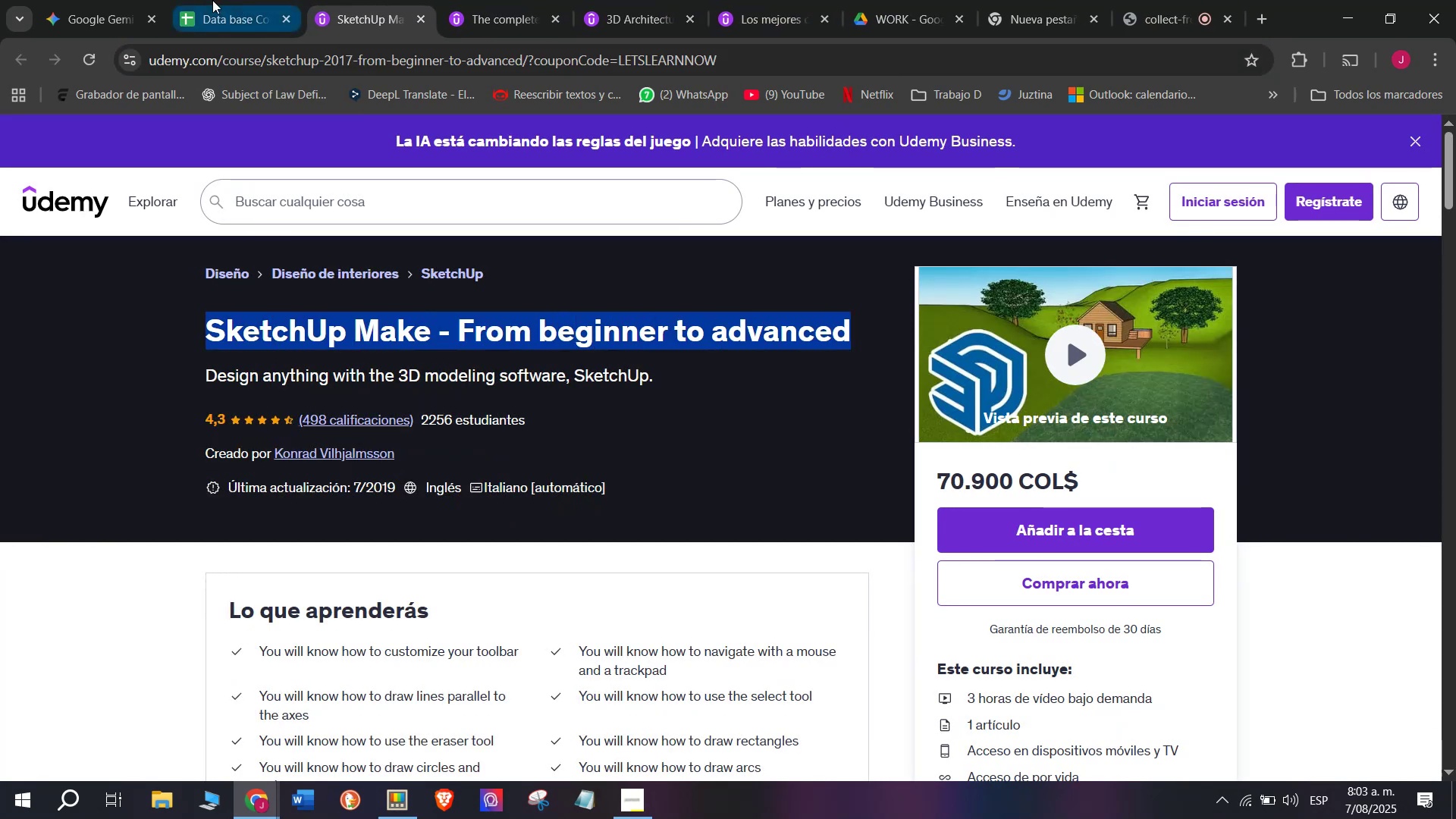 
left_click([212, 0])
 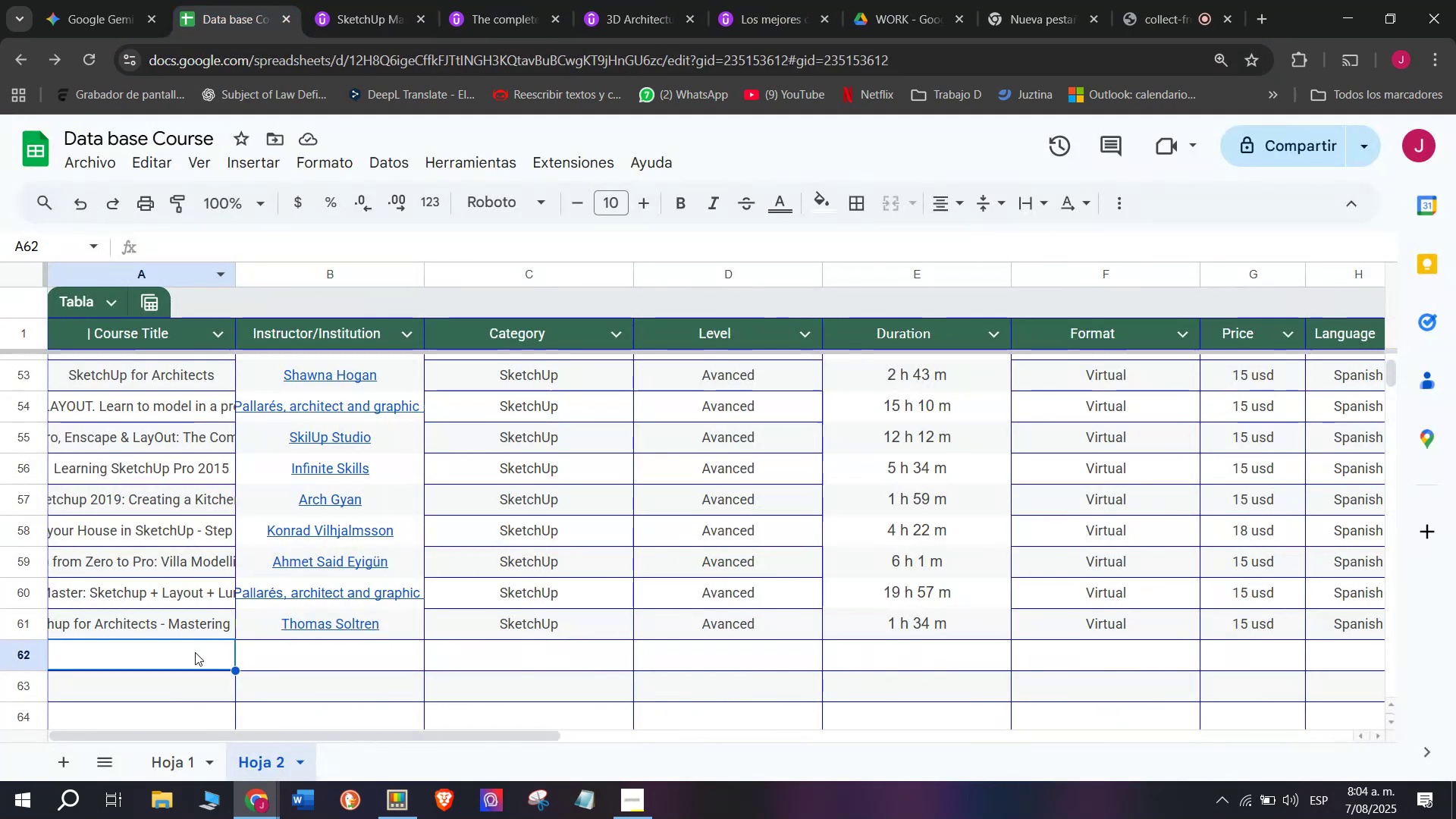 
left_click([174, 664])
 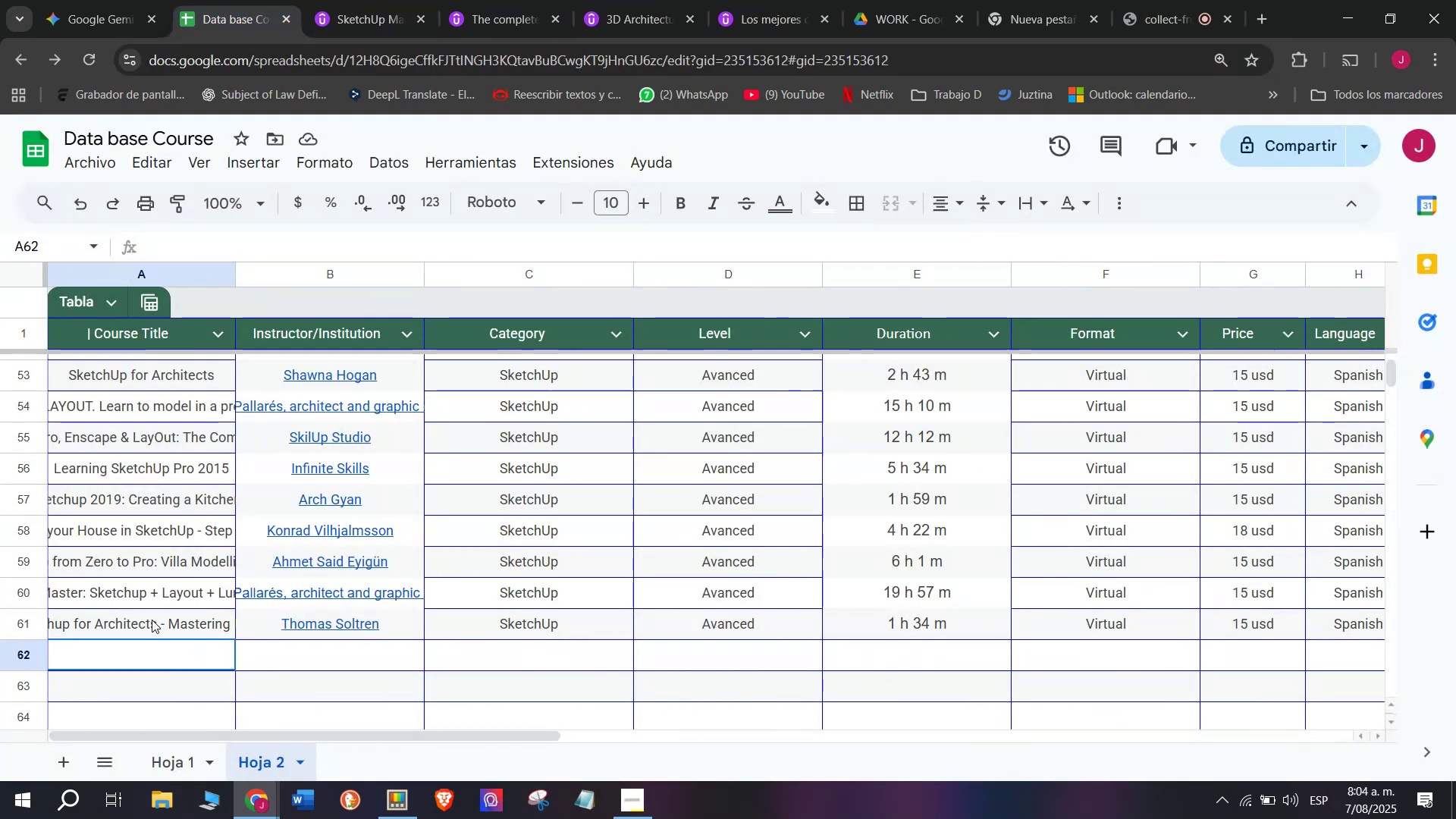 
key(Control+ControlLeft)
 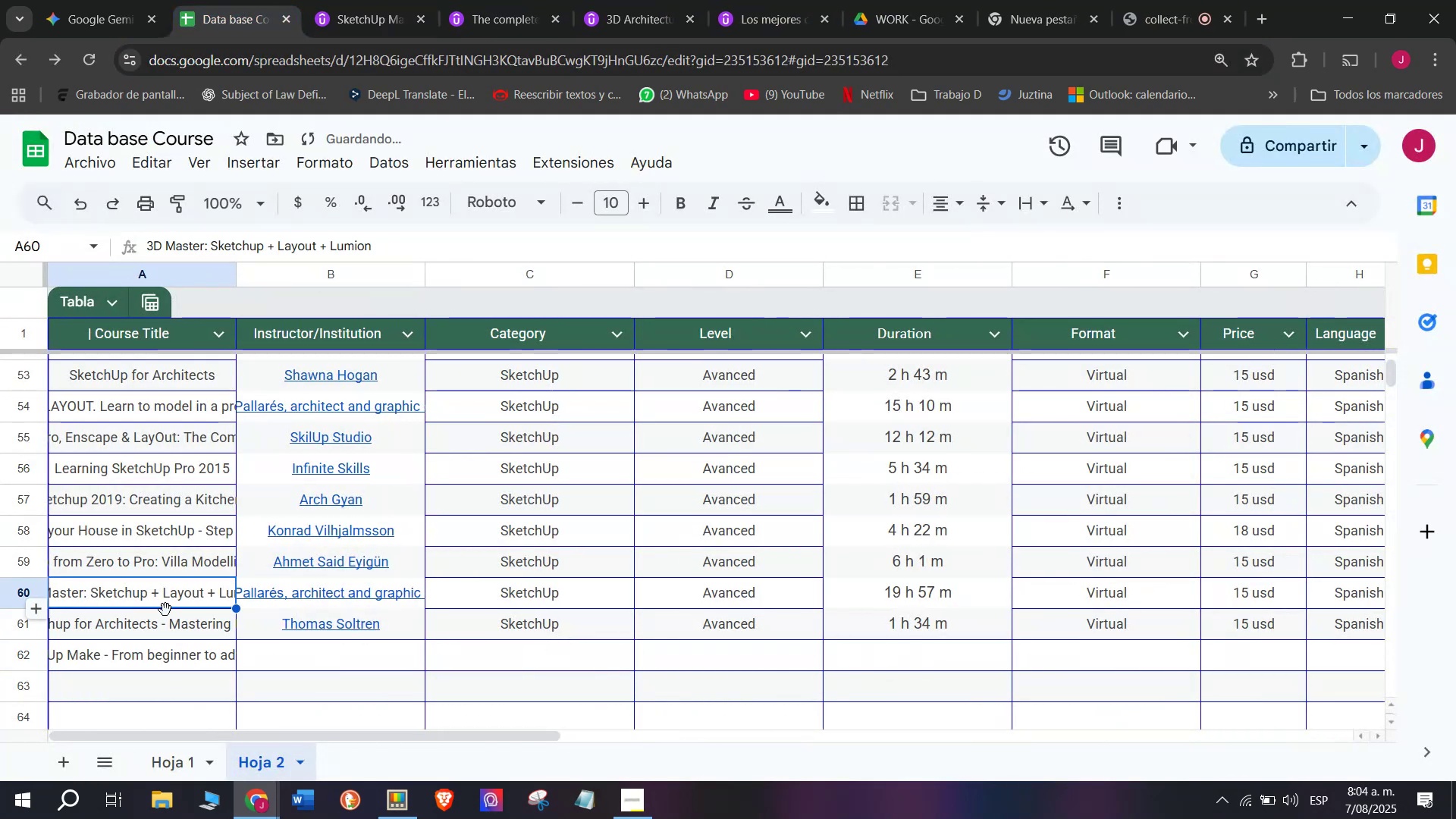 
key(Z)
 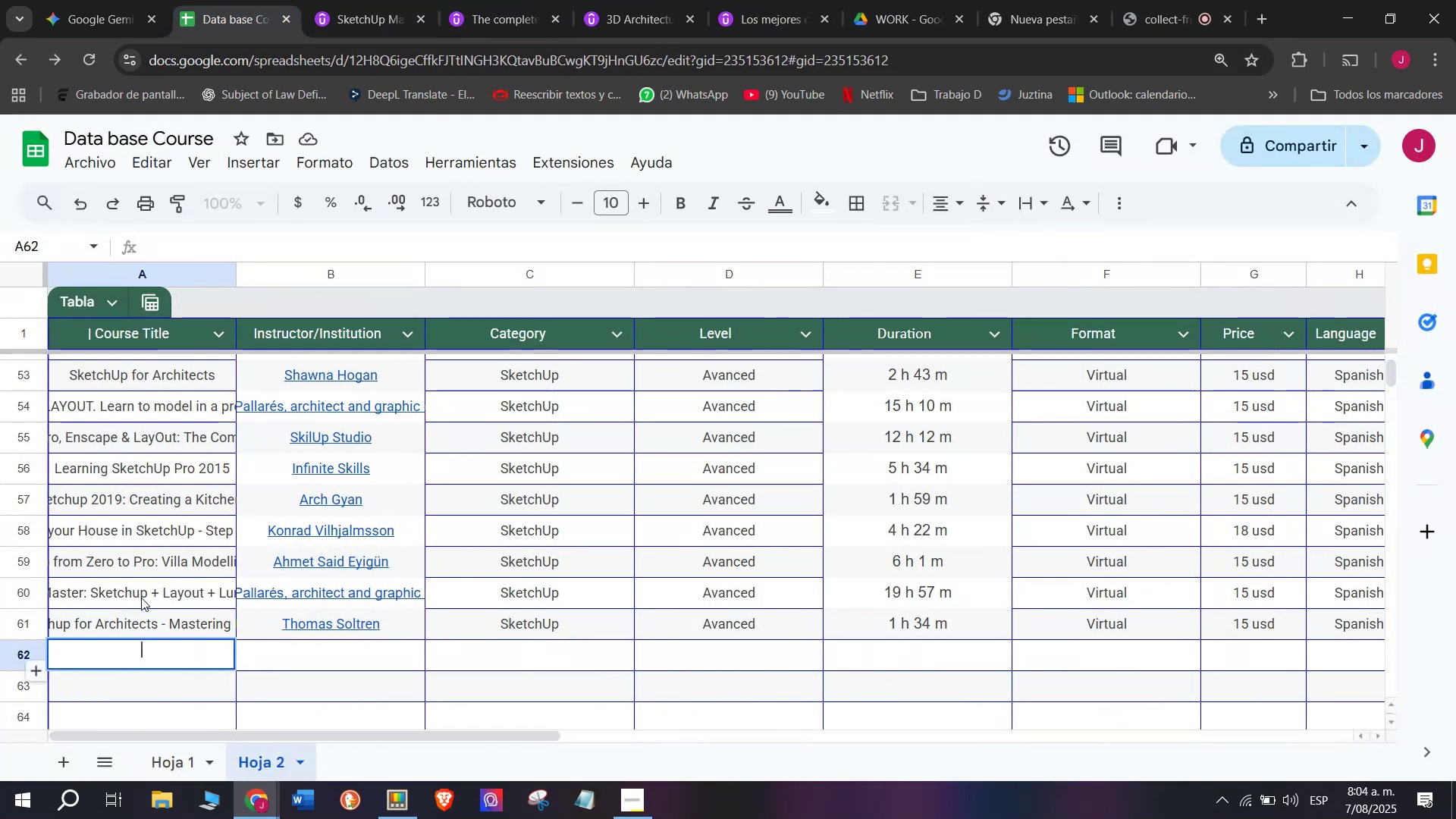 
key(Control+V)
 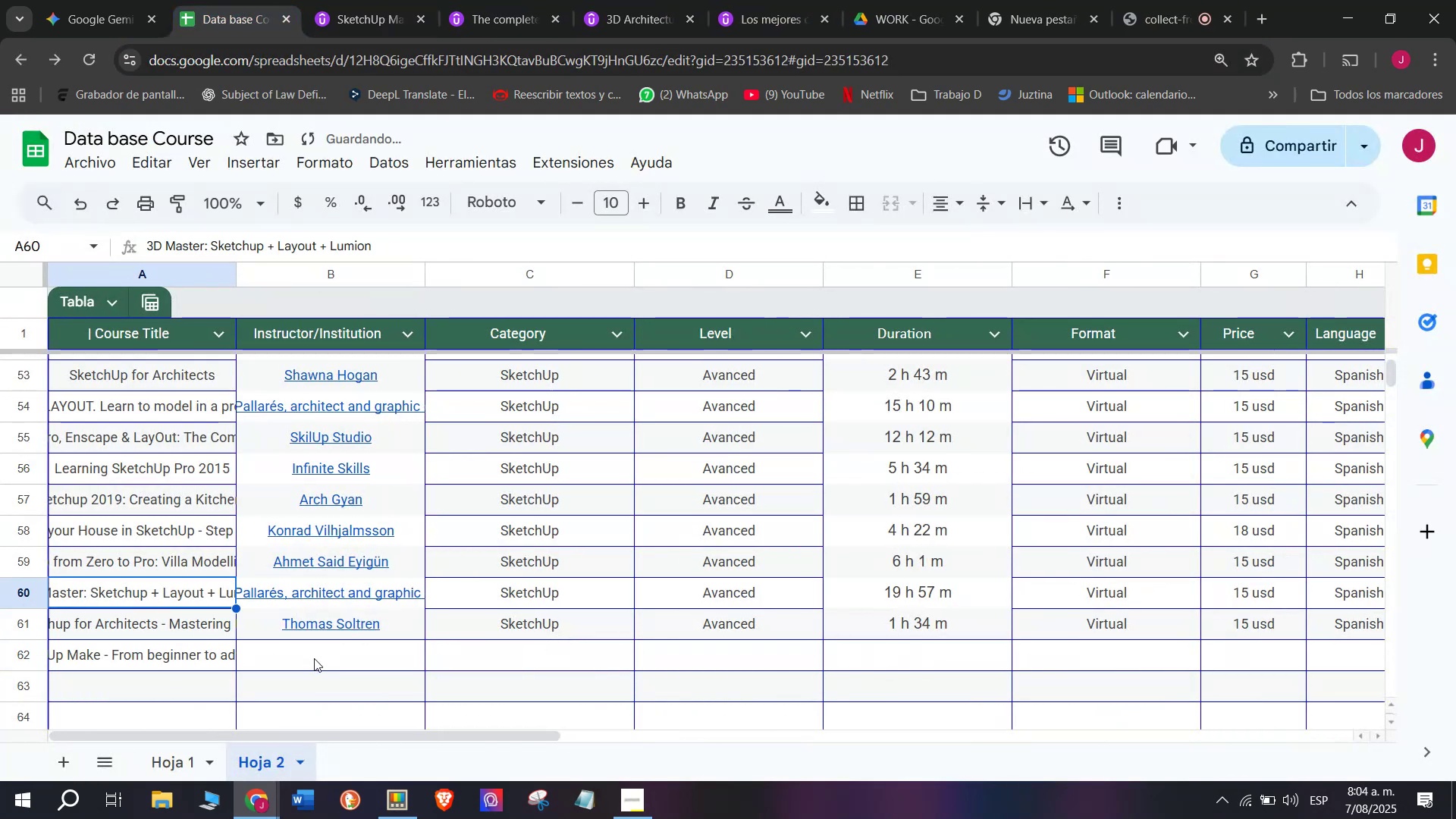 
double_click([317, 660])
 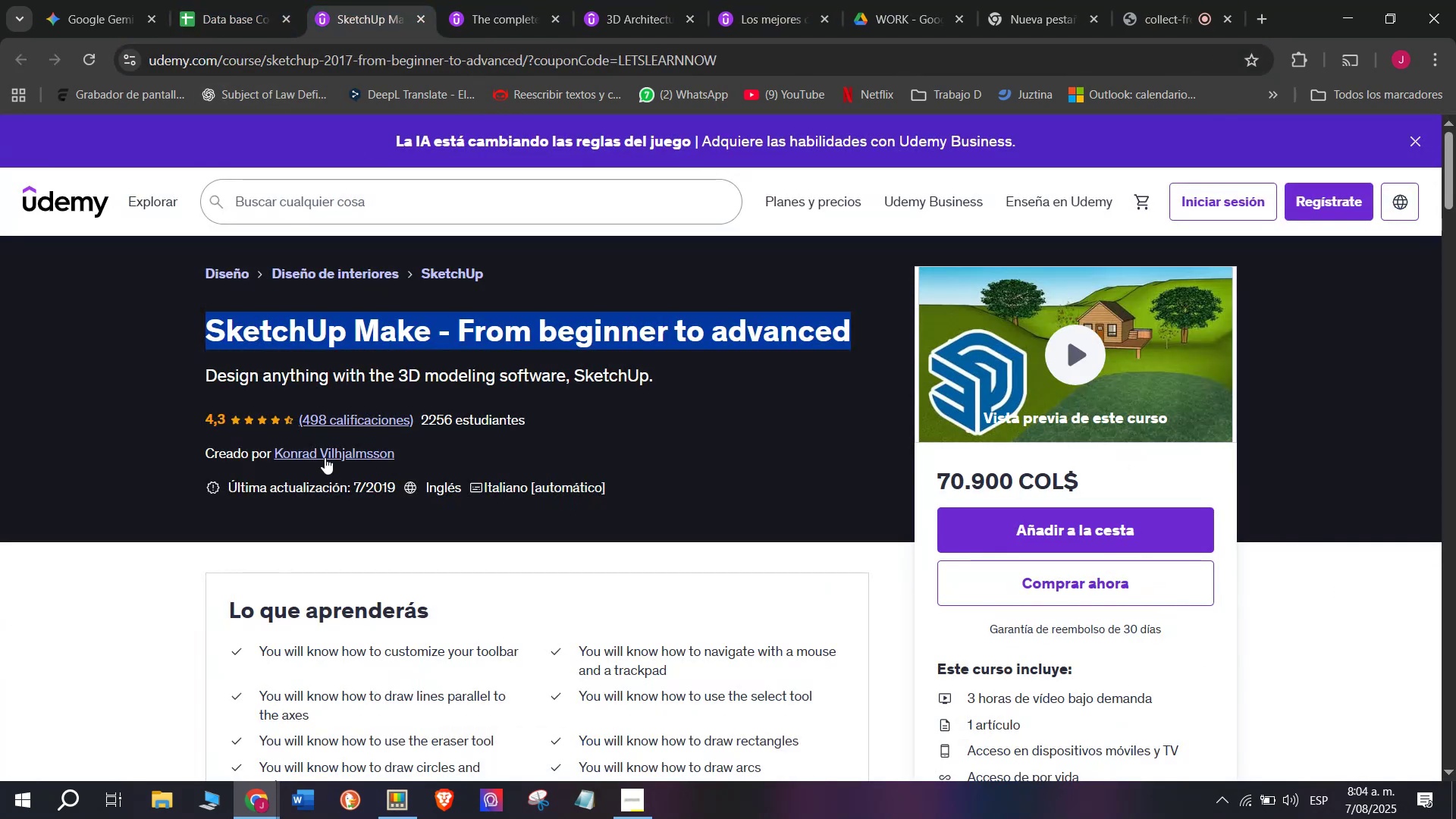 
left_click([327, 452])
 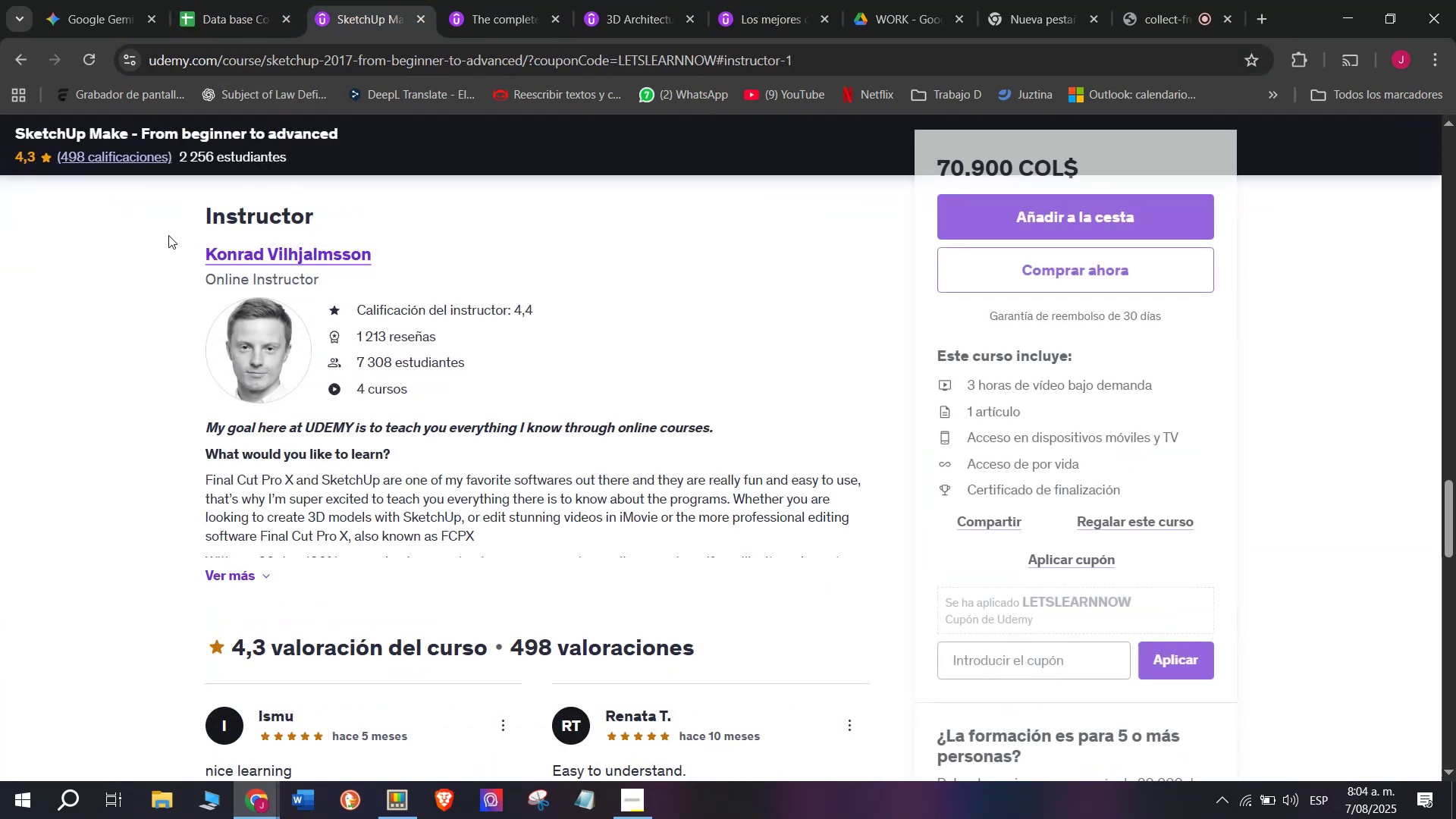 
left_click_drag(start_coordinate=[175, 265], to_coordinate=[420, 254])
 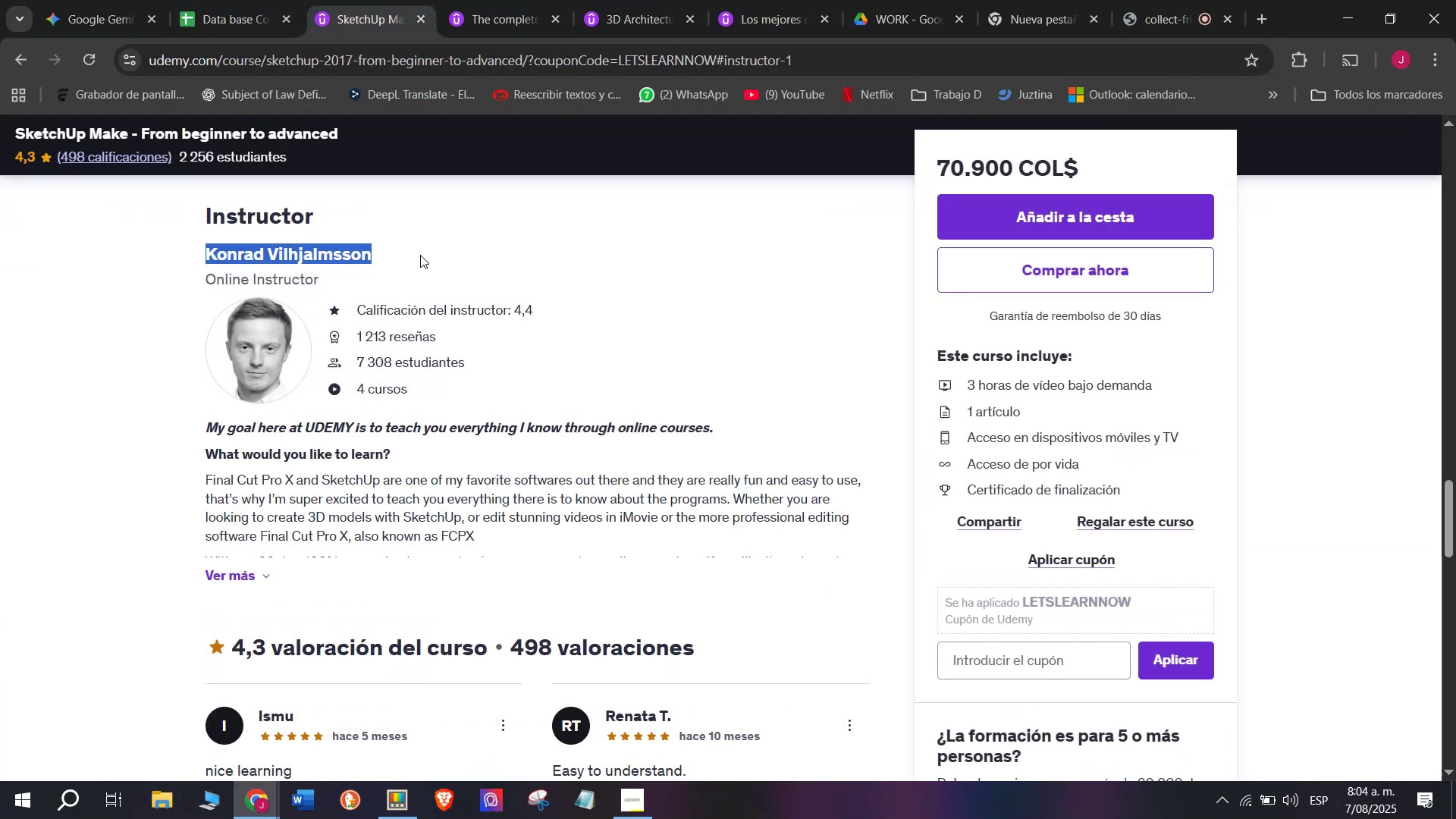 
key(Control+ControlLeft)
 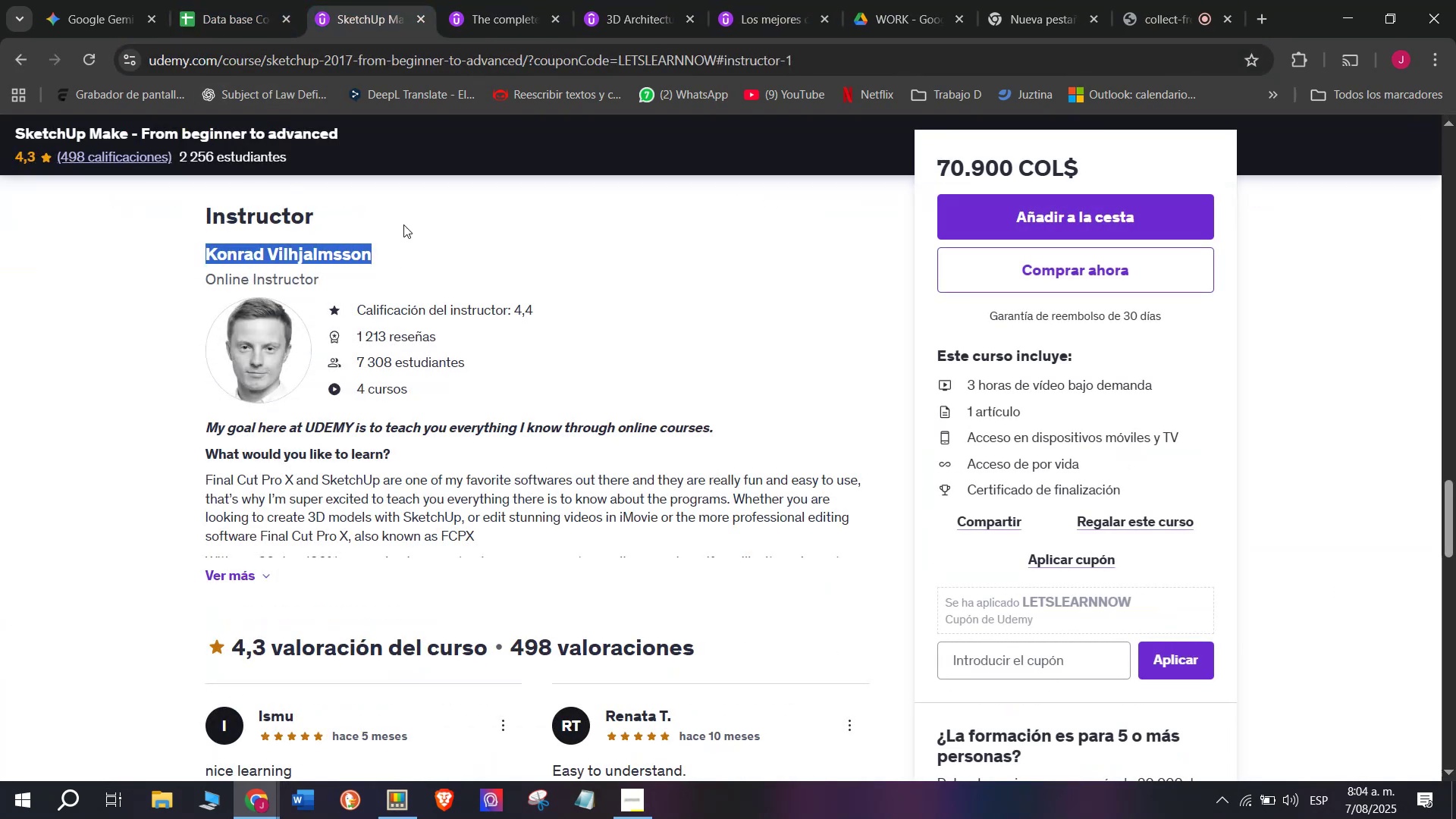 
key(Break)
 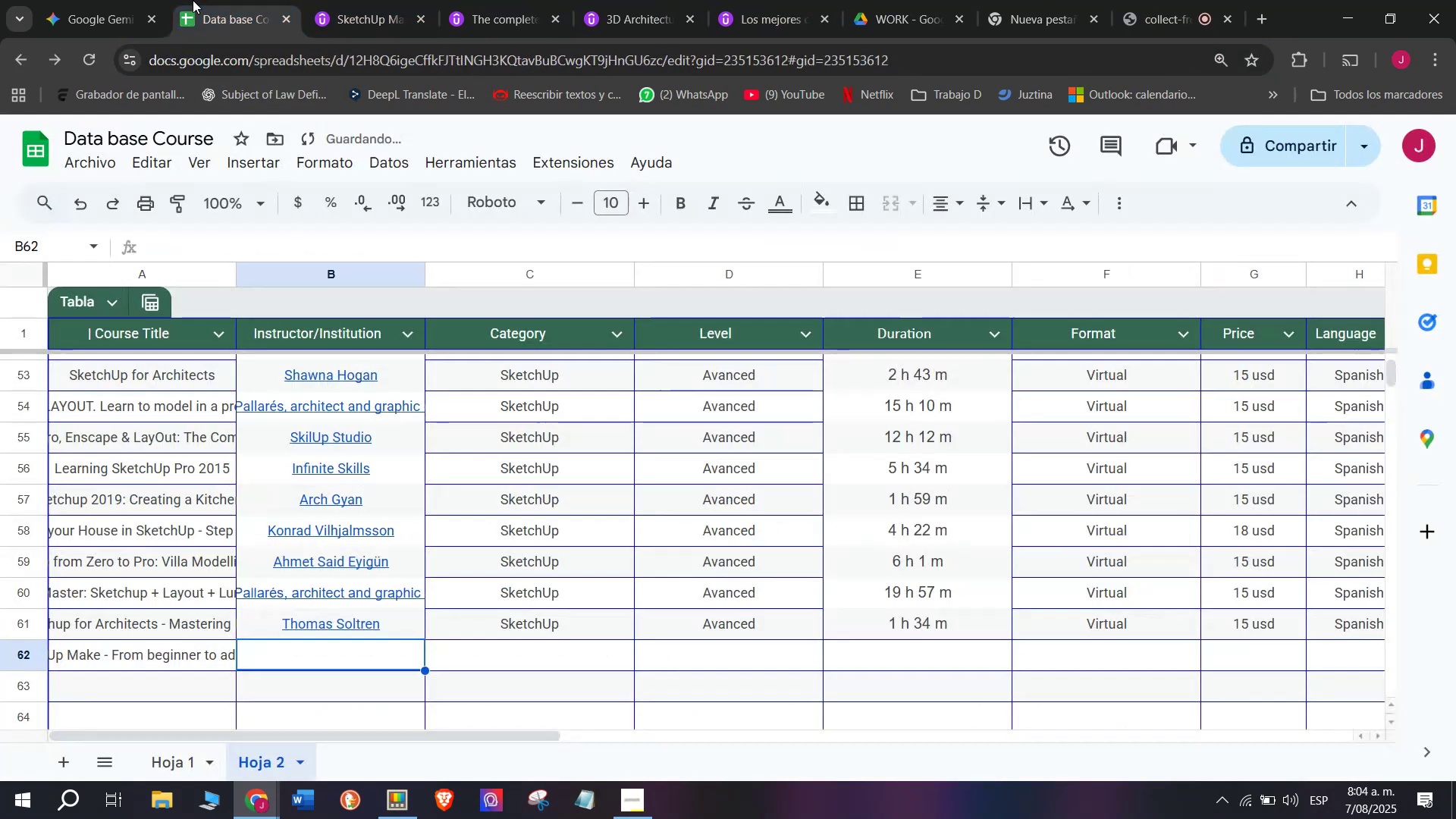 
key(Control+C)
 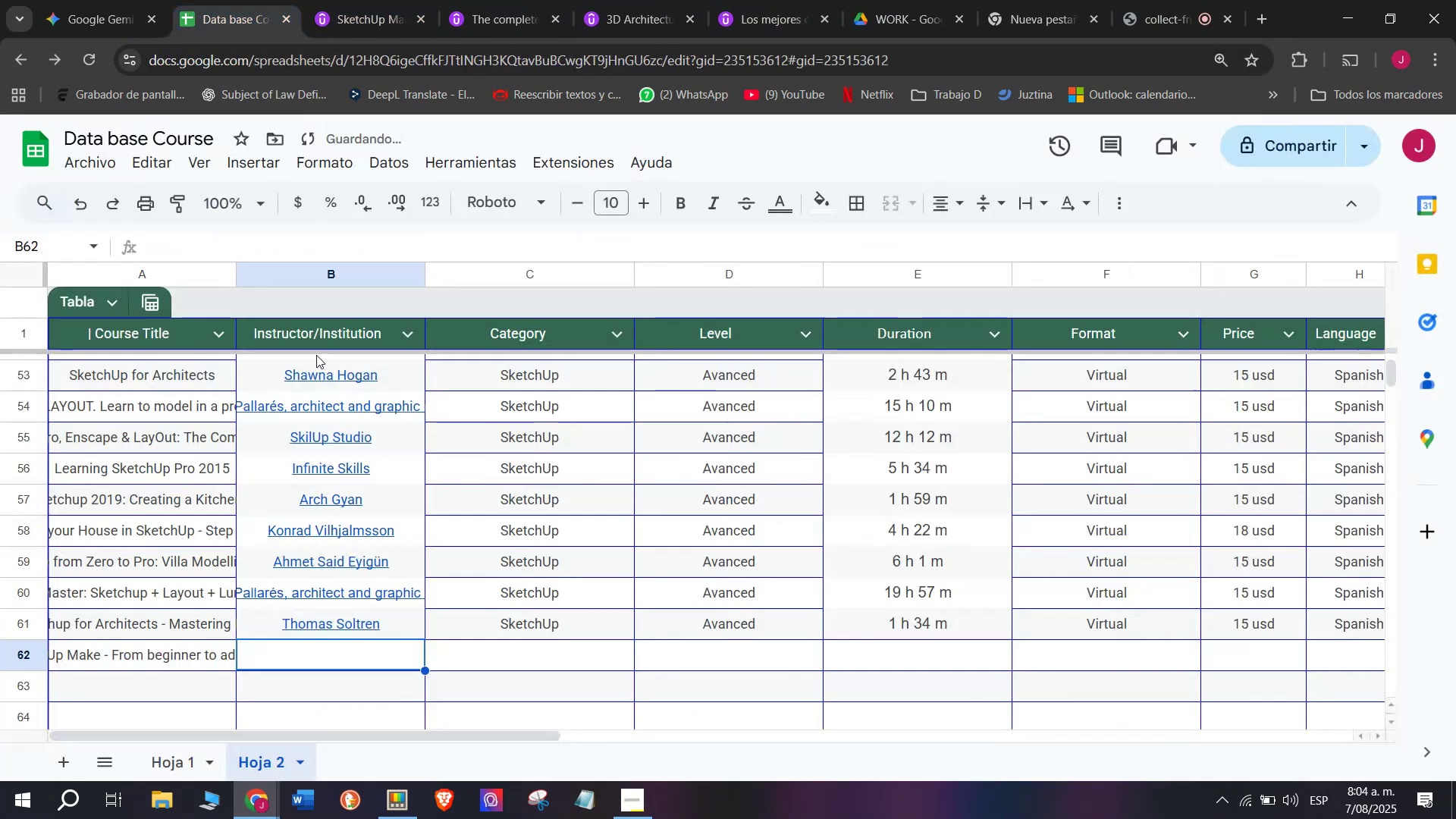 
key(Control+ControlLeft)
 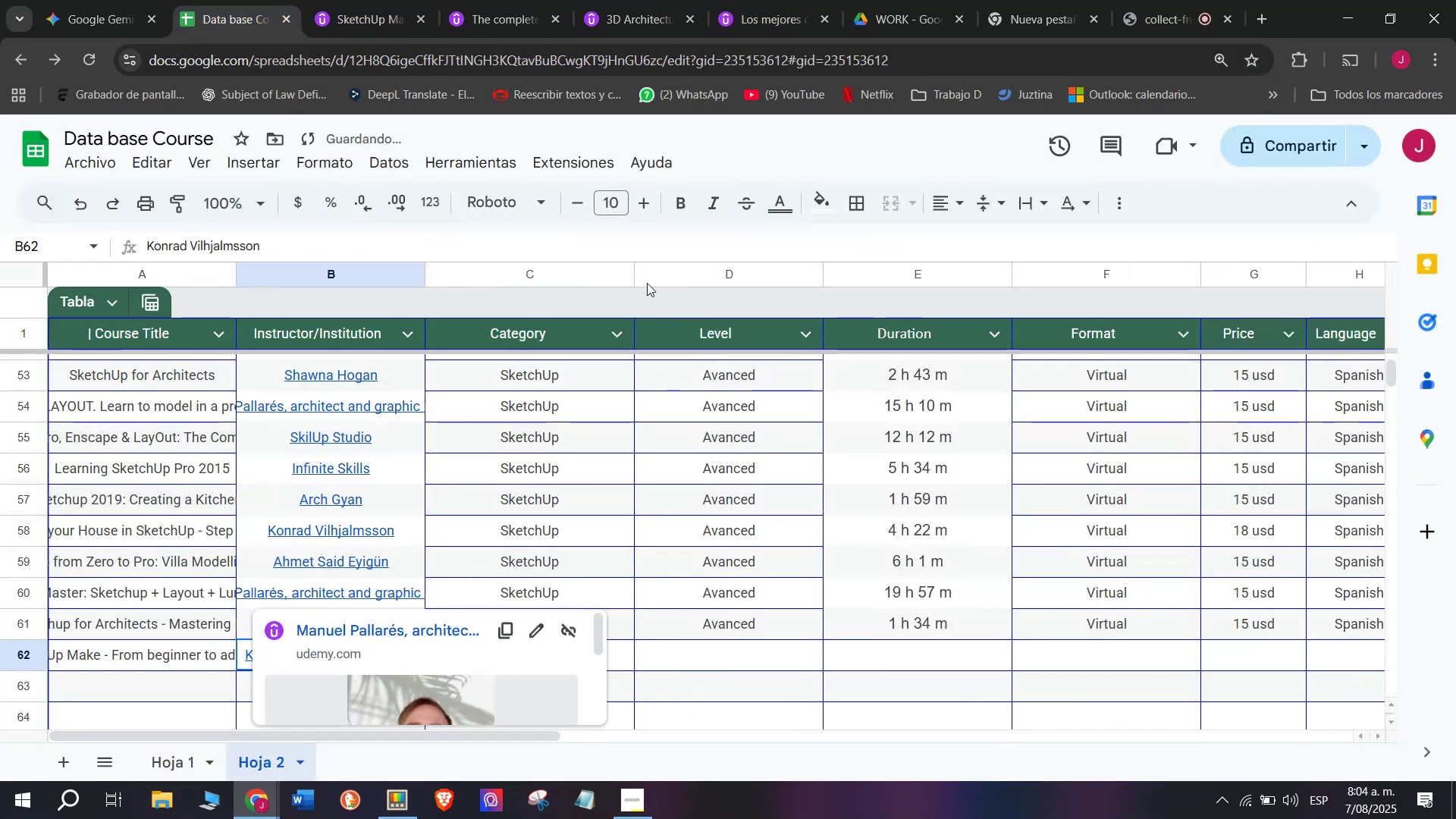 
key(Z)
 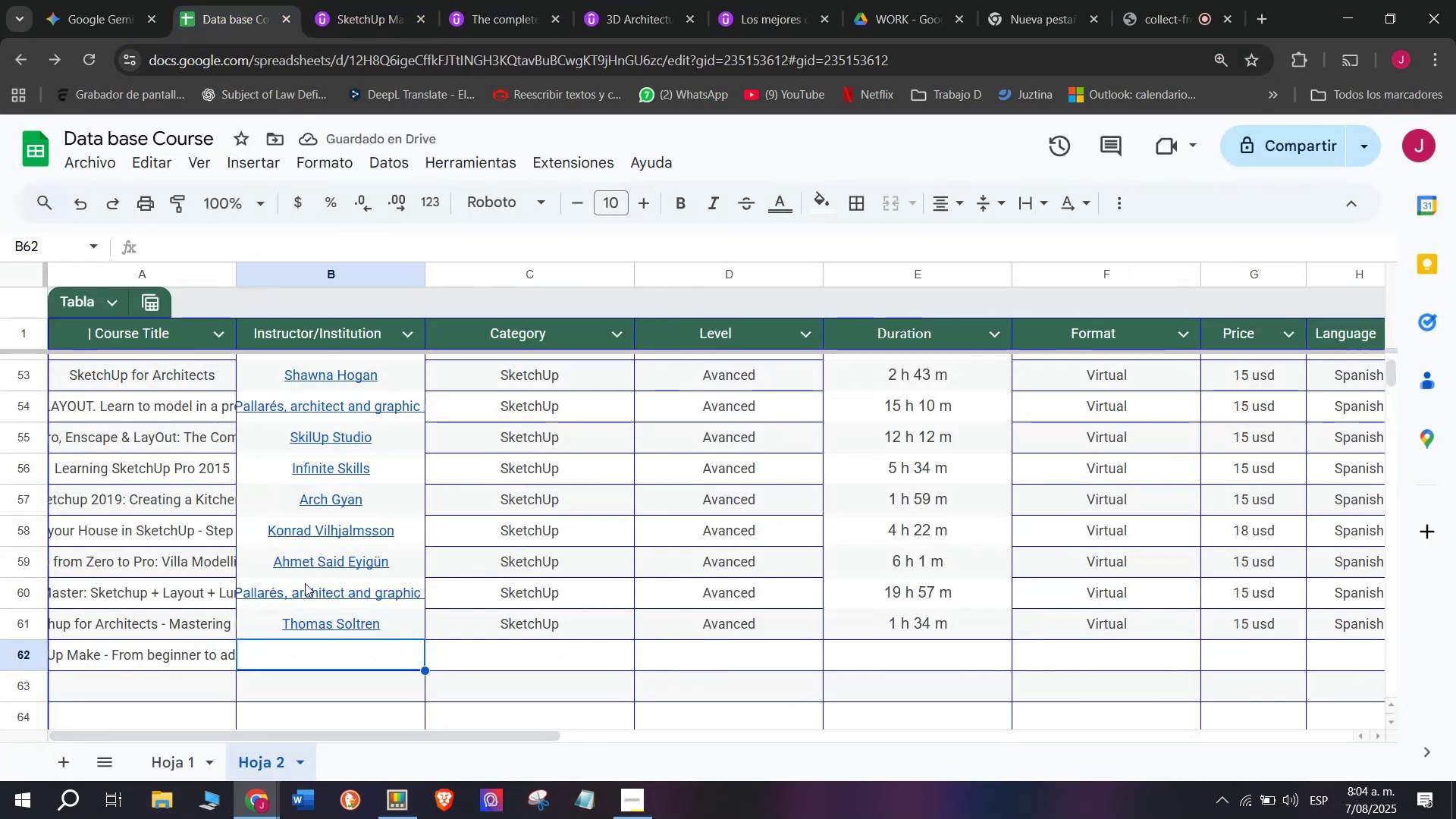 
key(Control+V)
 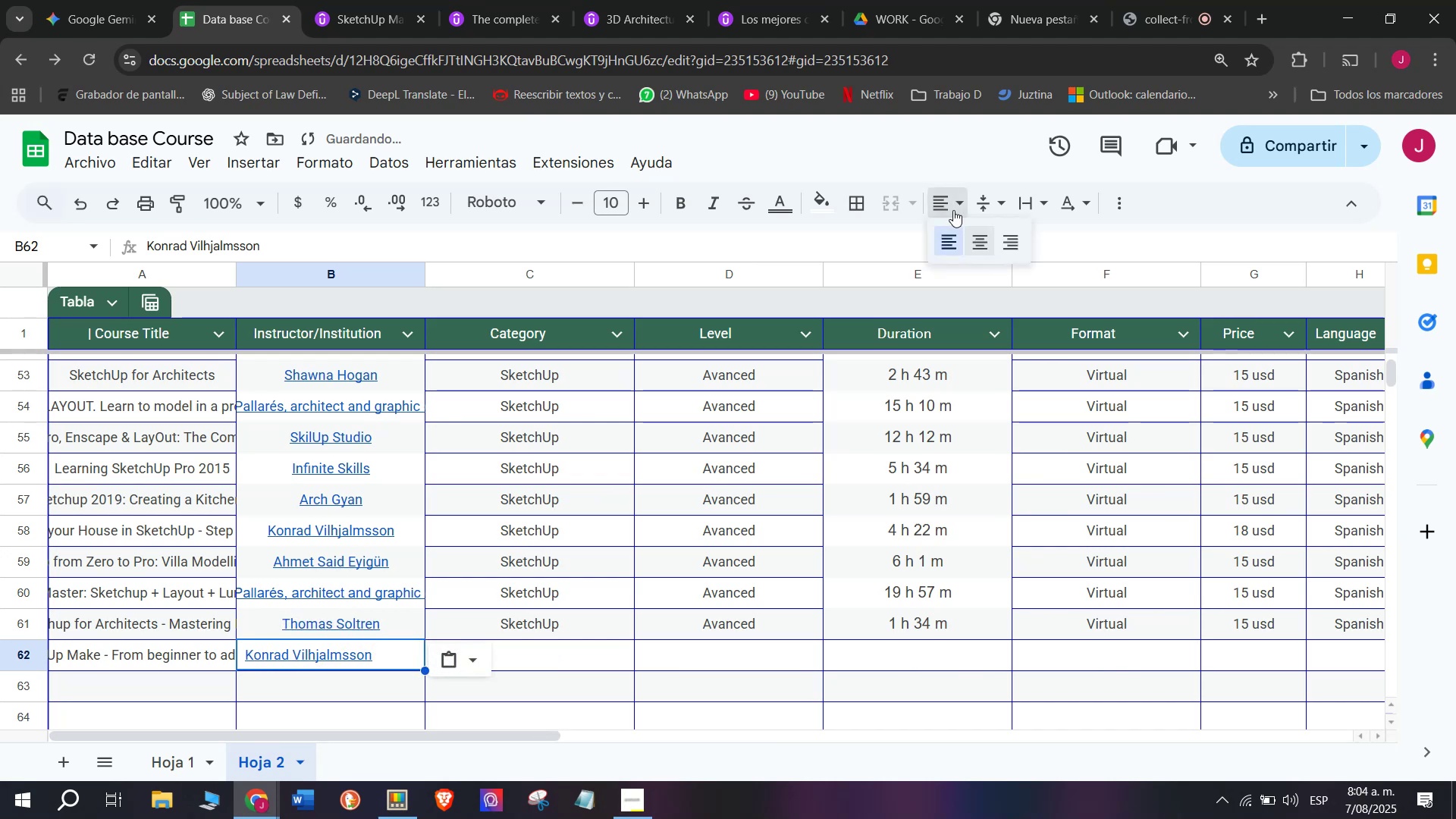 
double_click([971, 237])
 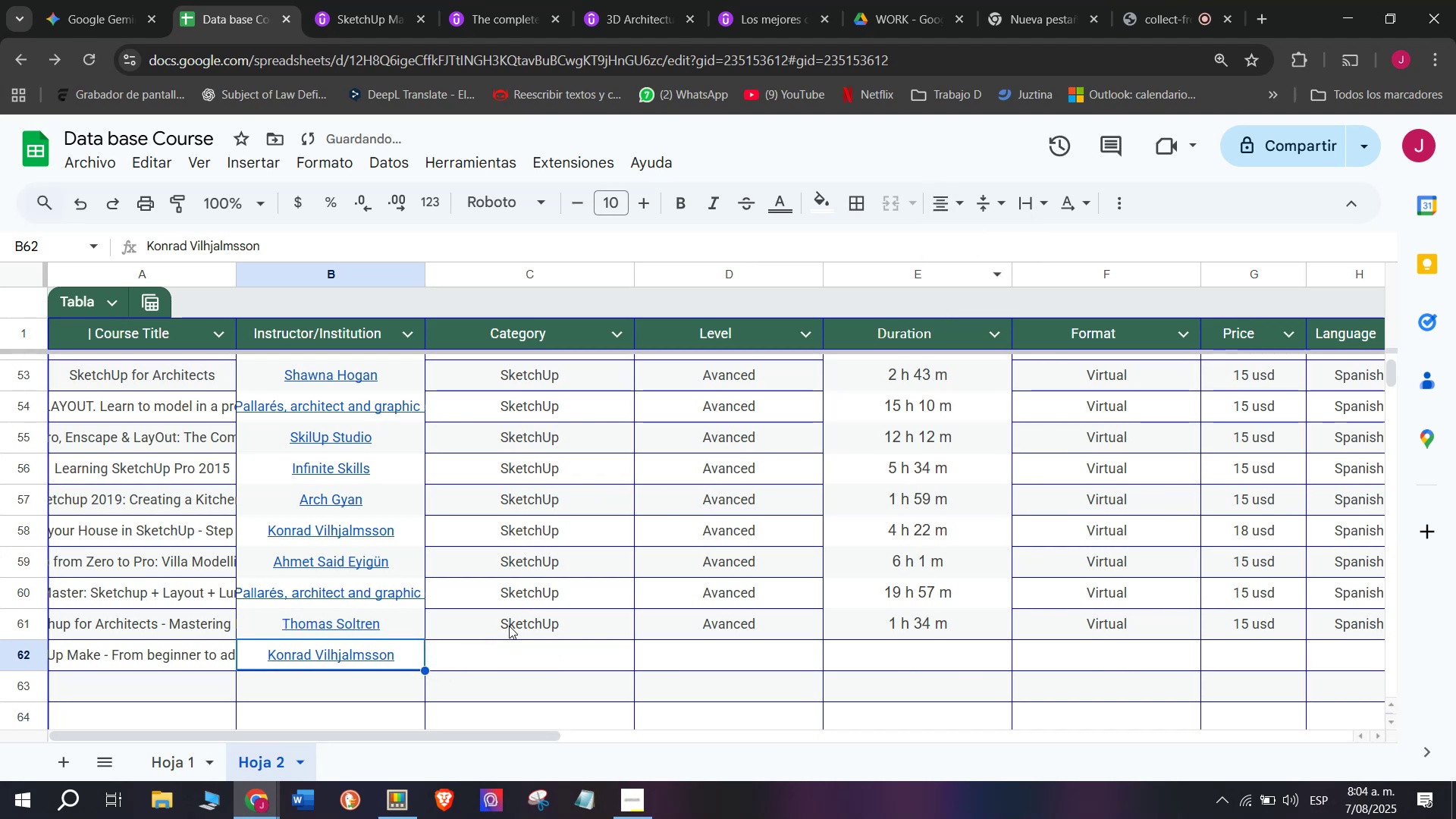 
left_click([509, 626])
 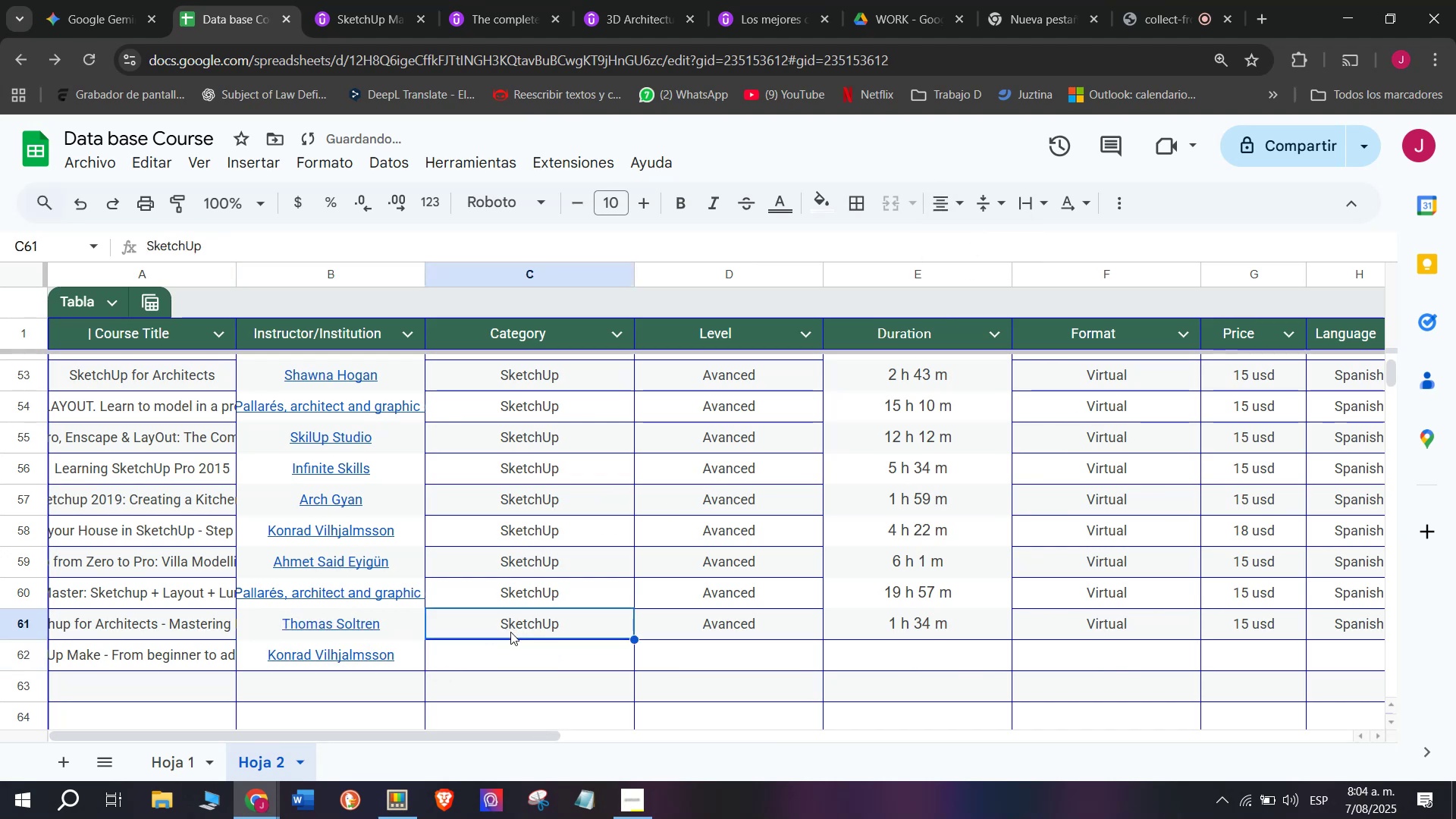 
key(Break)
 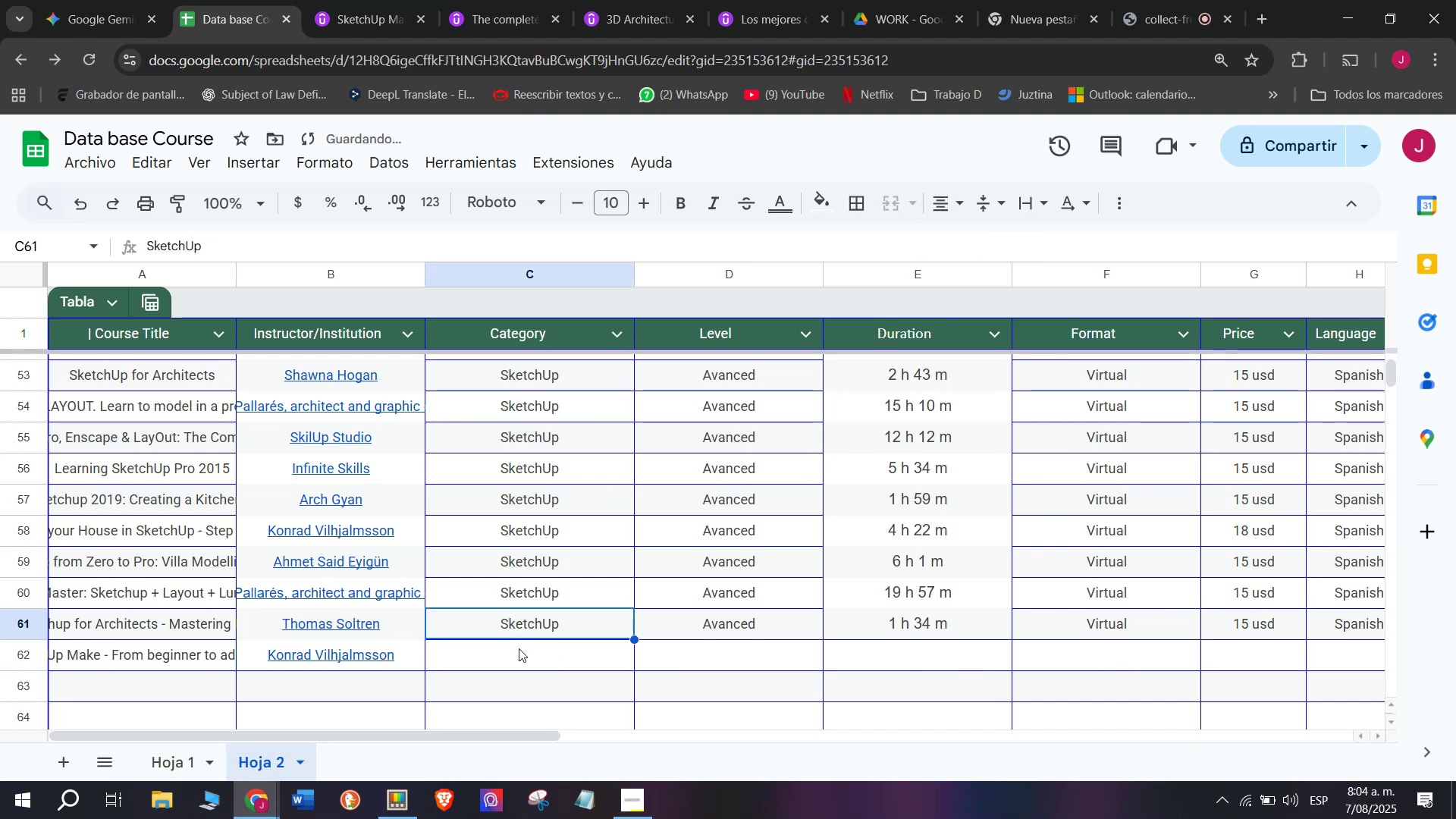 
key(Control+ControlLeft)
 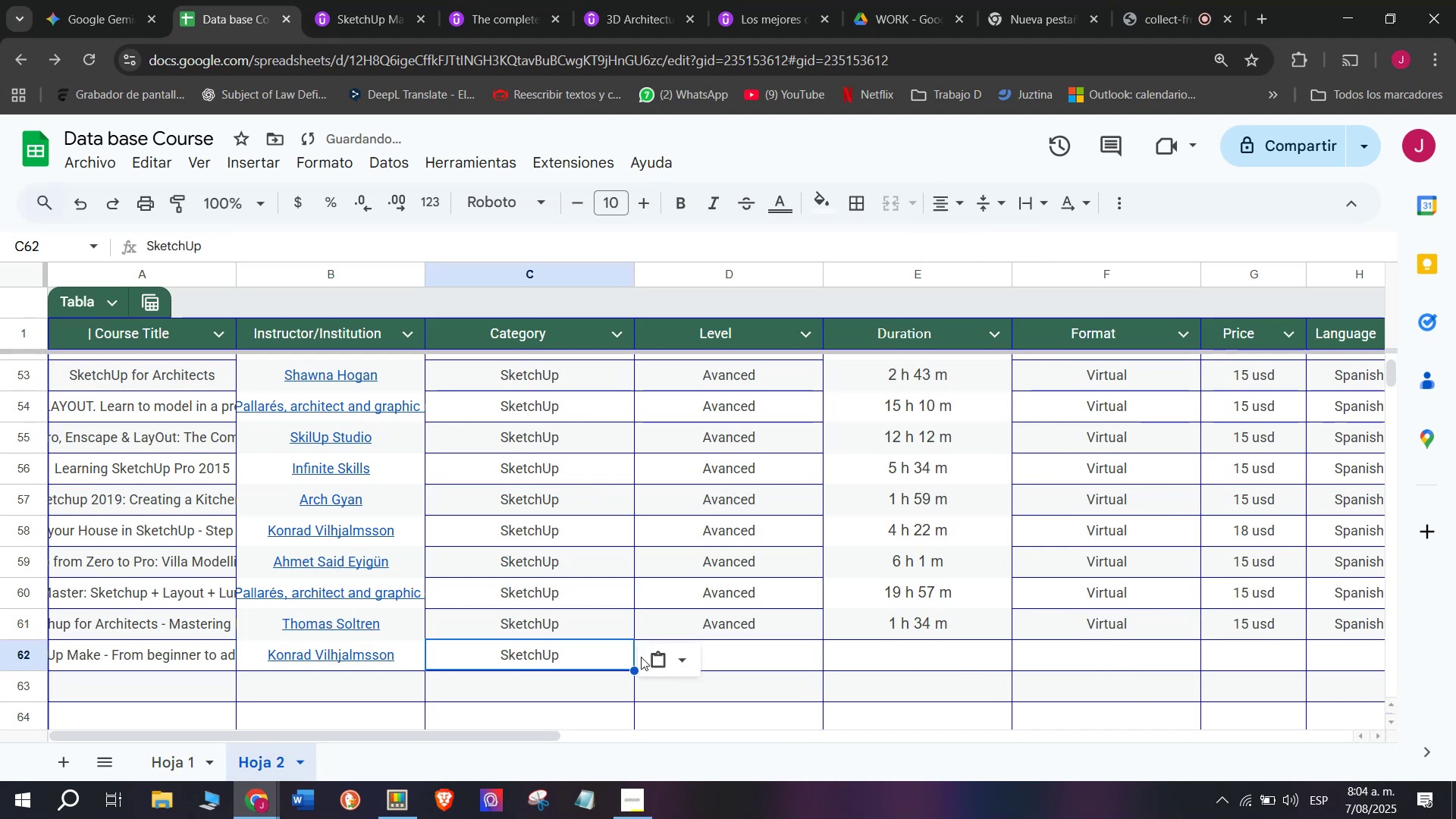 
key(Control+C)
 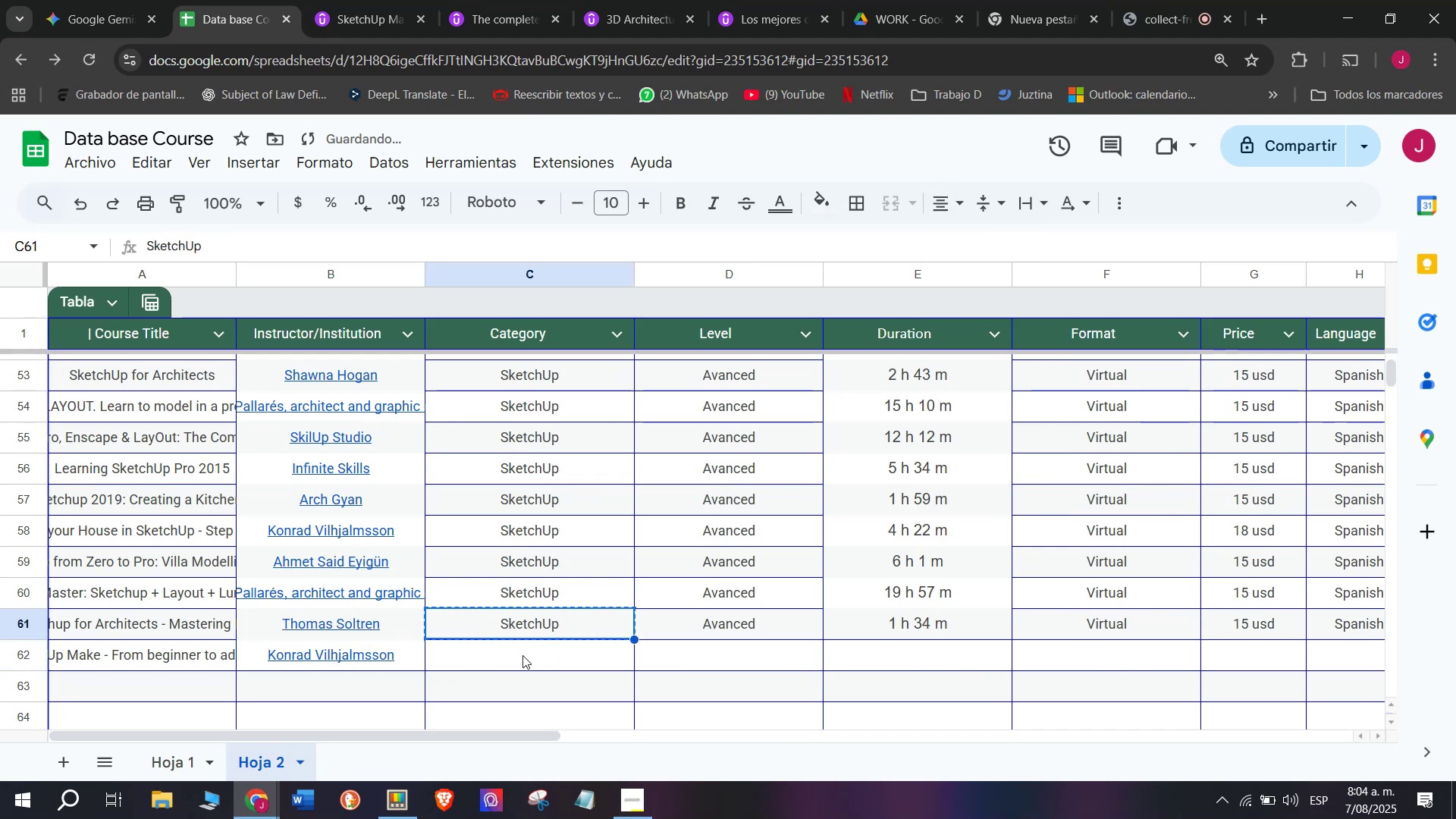 
double_click([522, 655])
 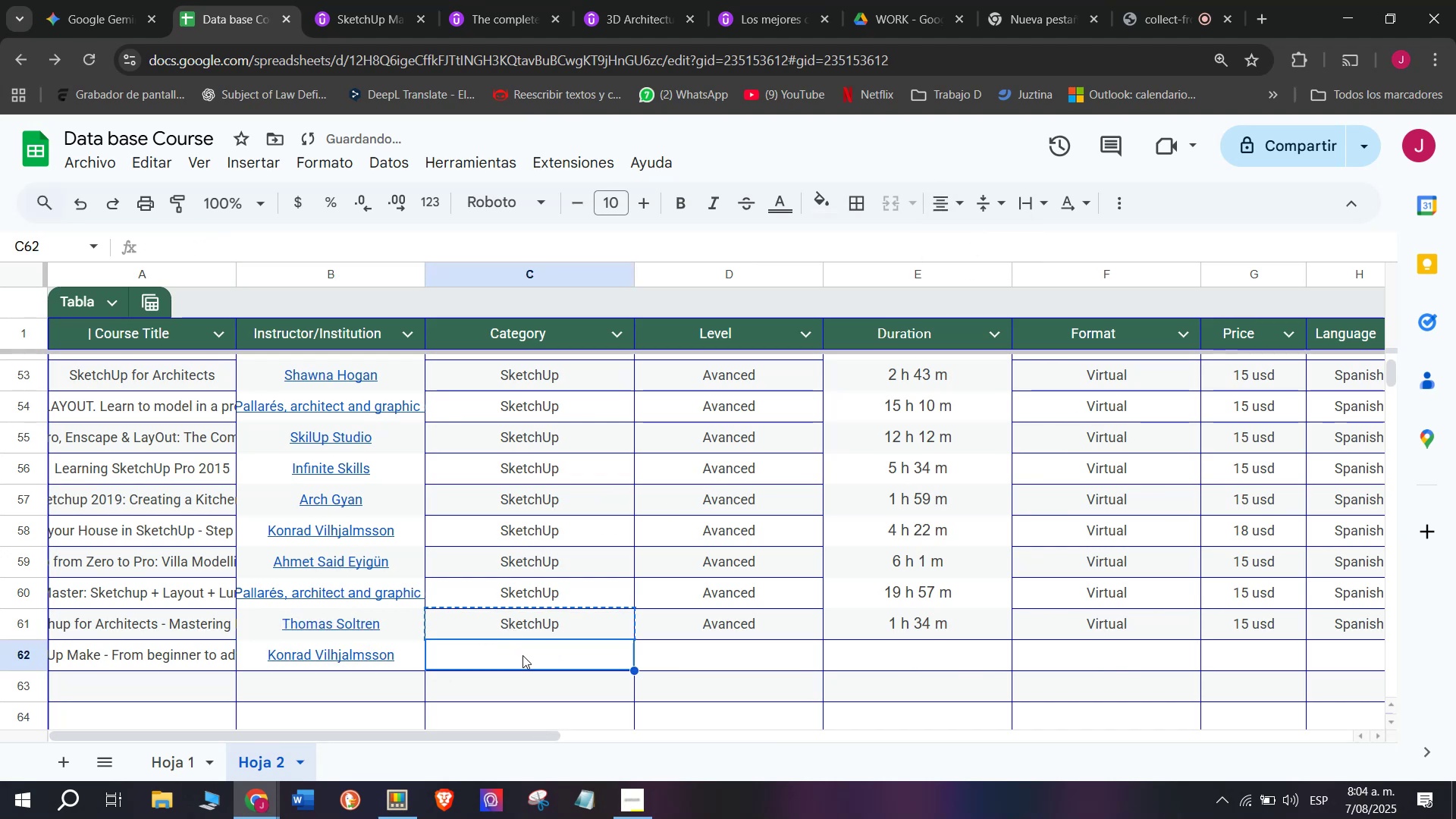 
key(Z)
 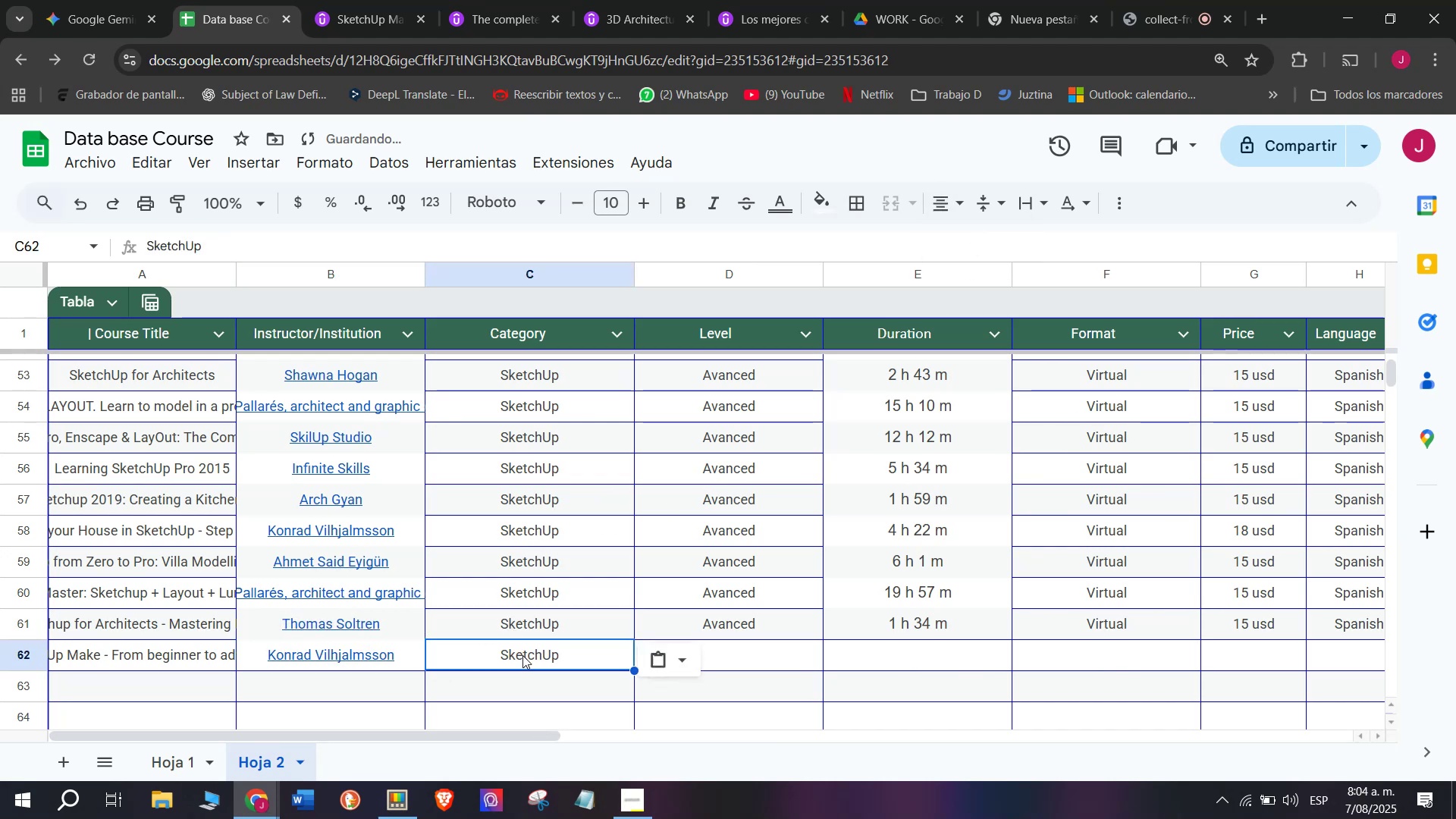 
key(Control+ControlLeft)
 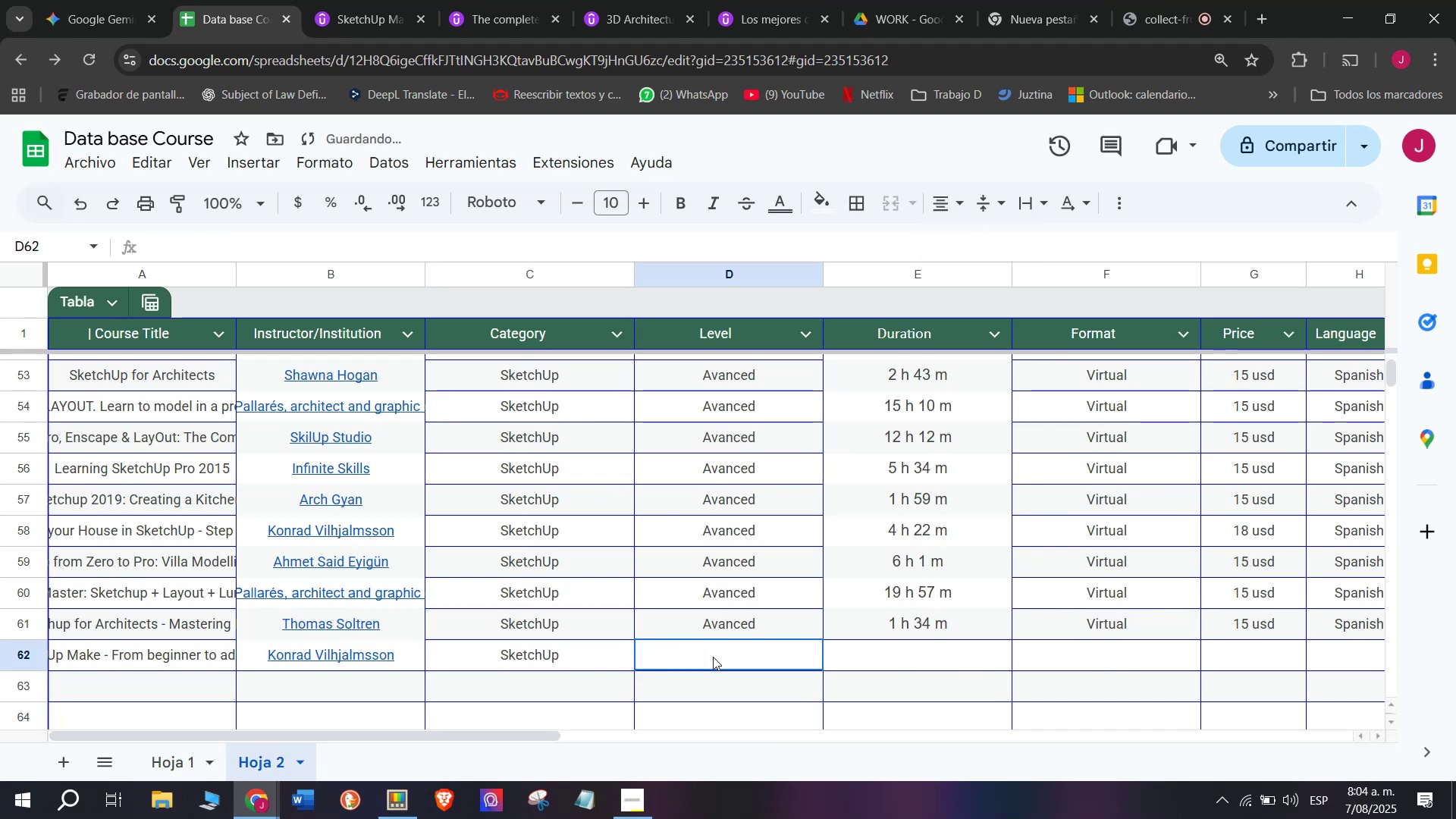 
key(Control+V)
 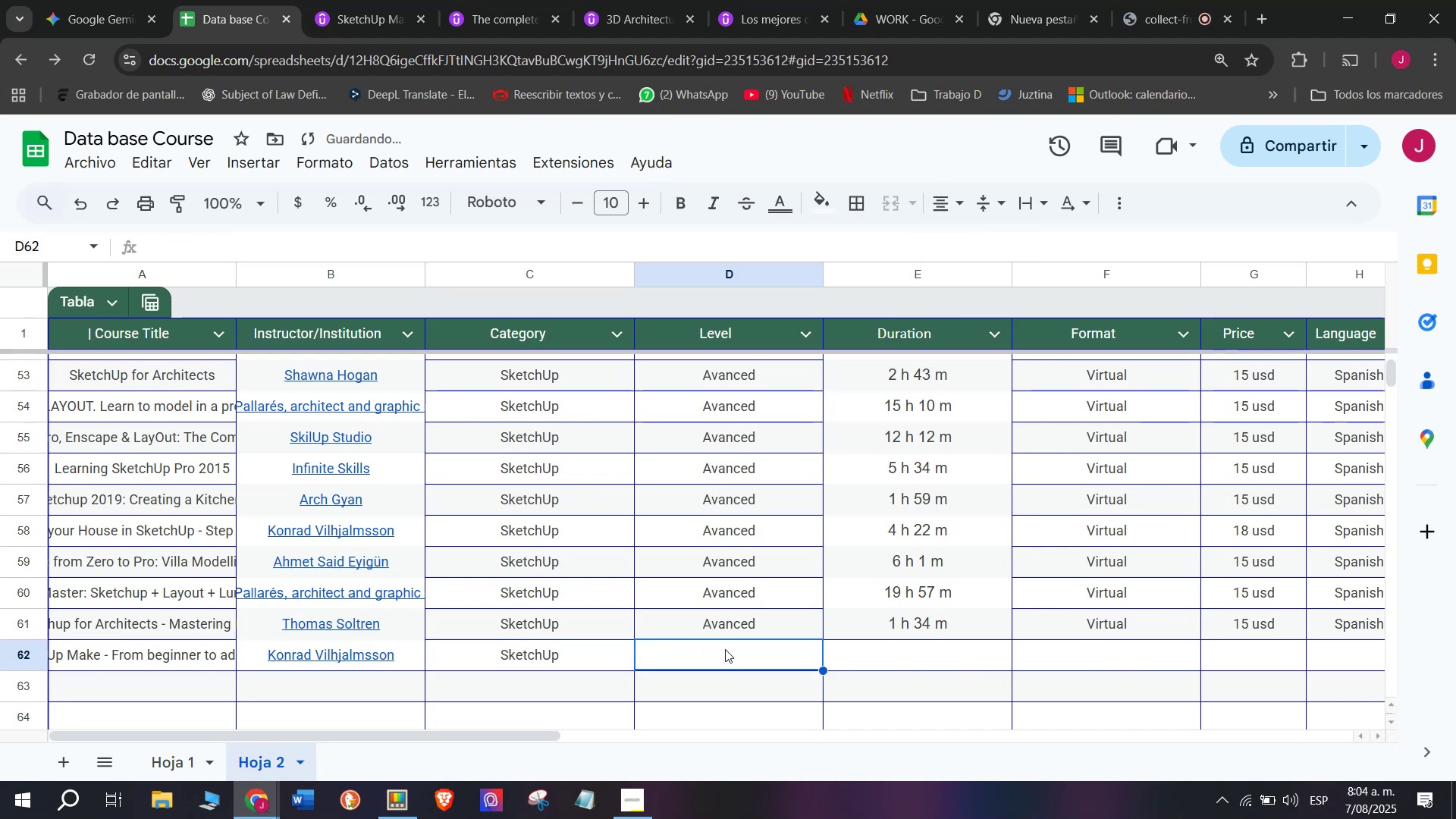 
double_click([746, 620])
 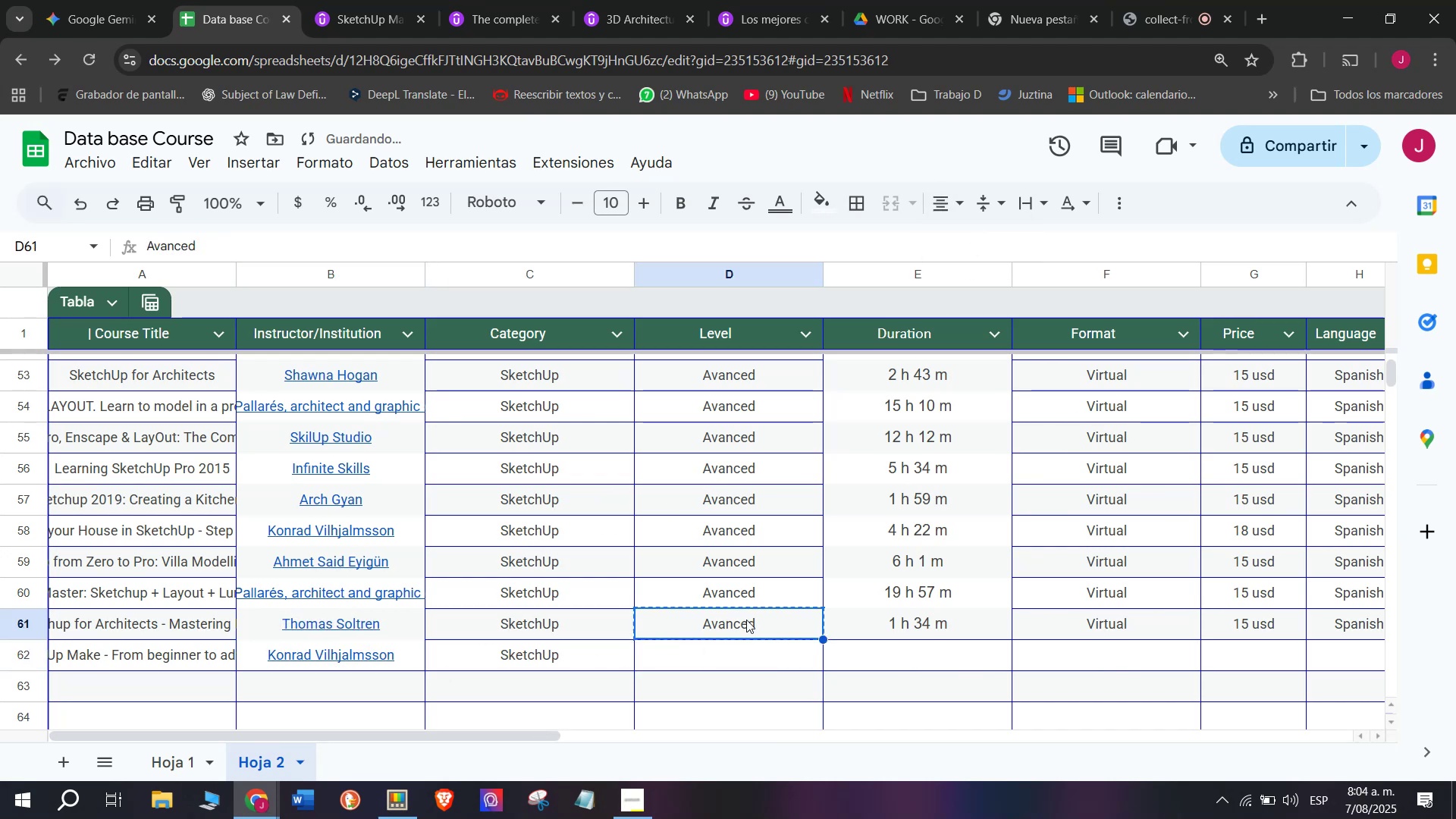 
key(Break)
 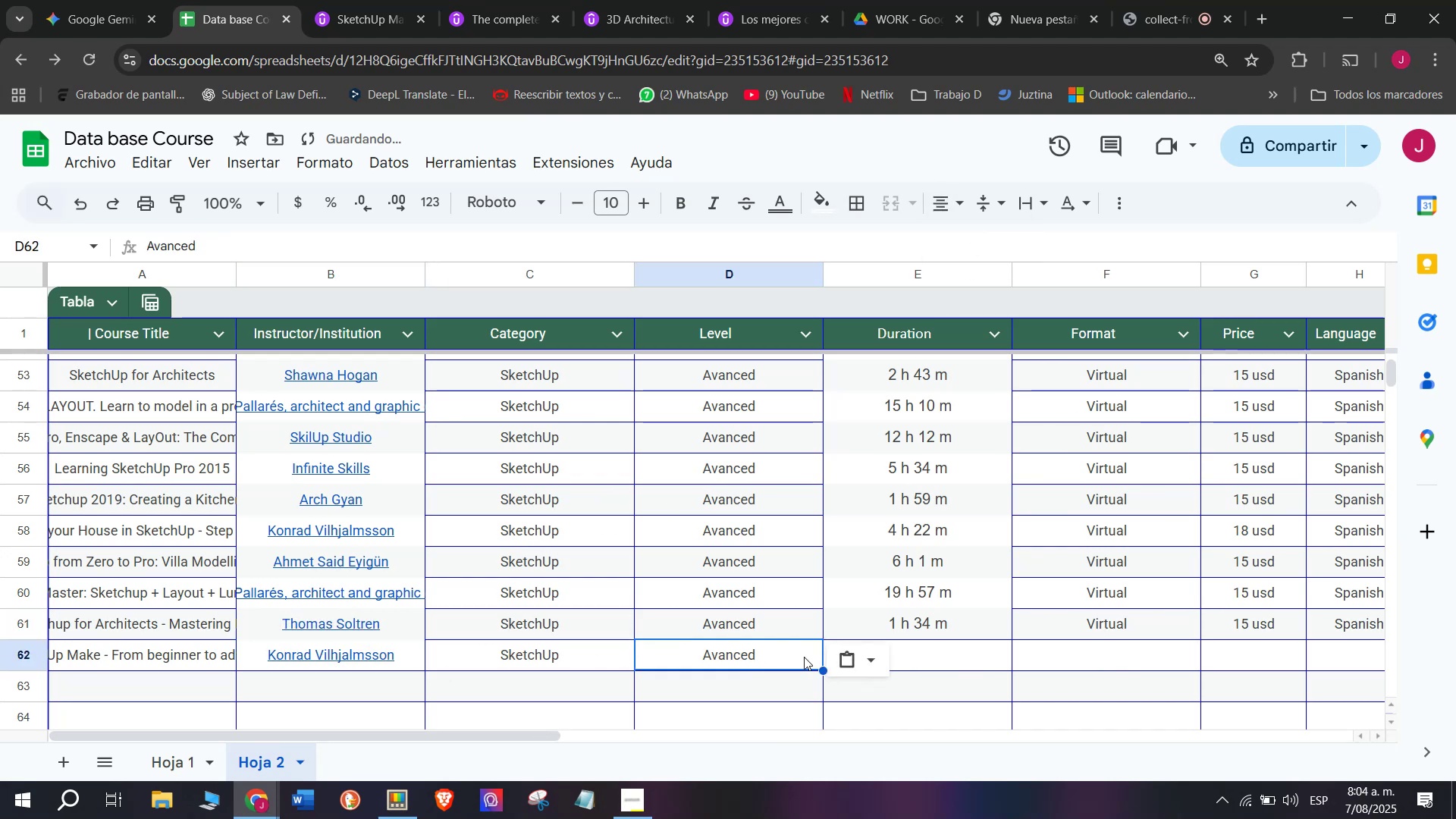 
key(Control+ControlLeft)
 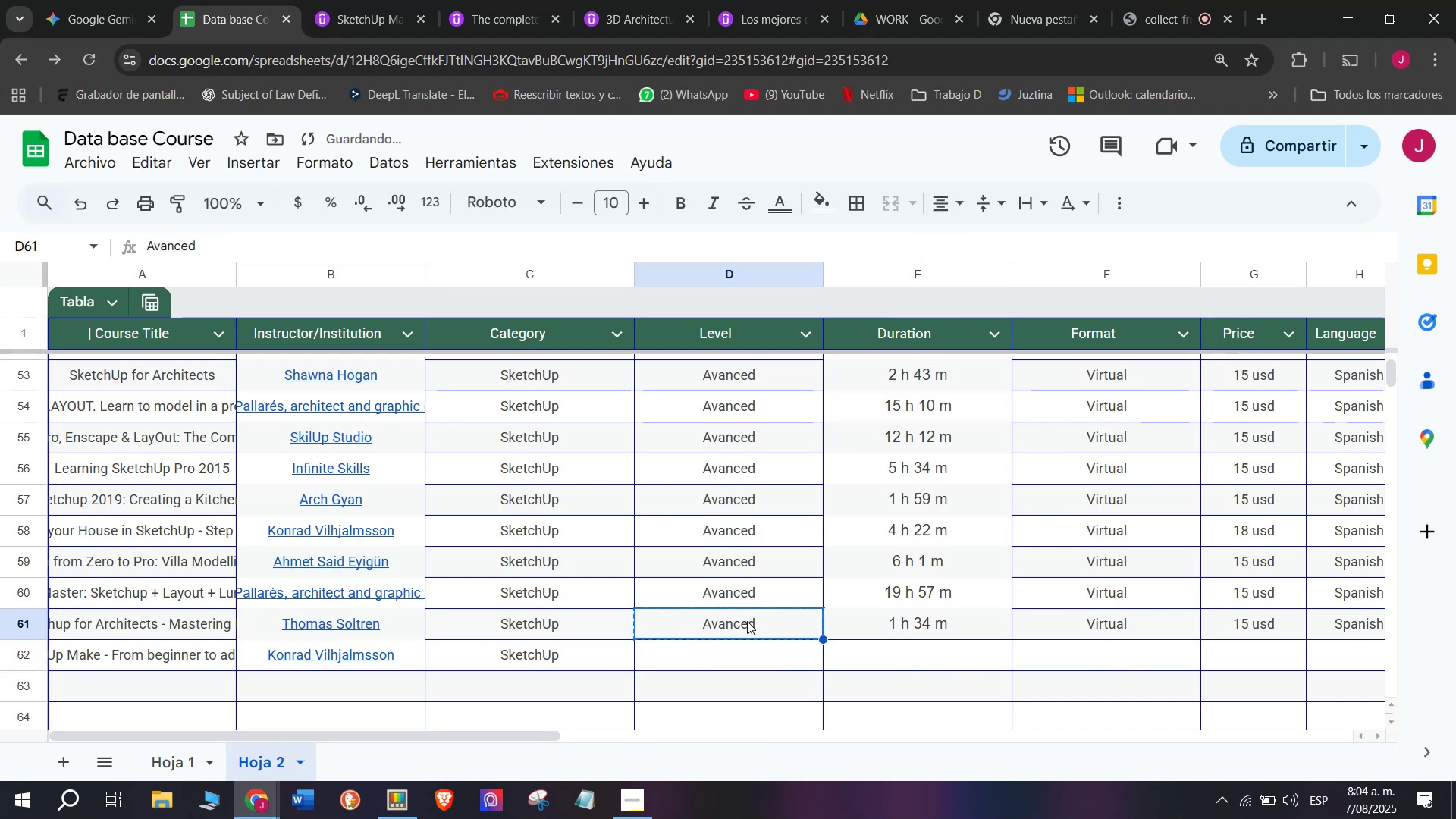 
key(Control+C)
 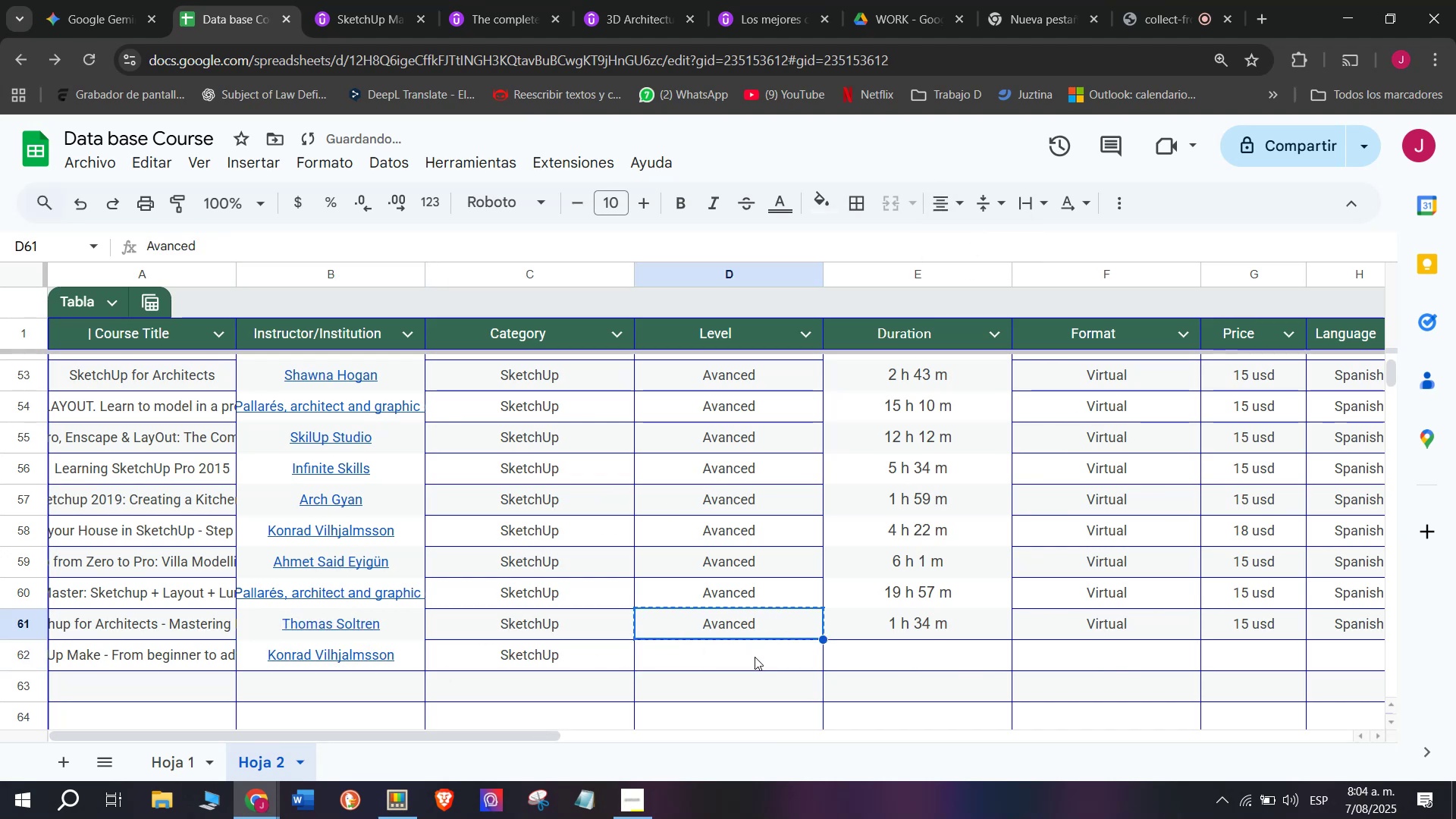 
key(Control+ControlLeft)
 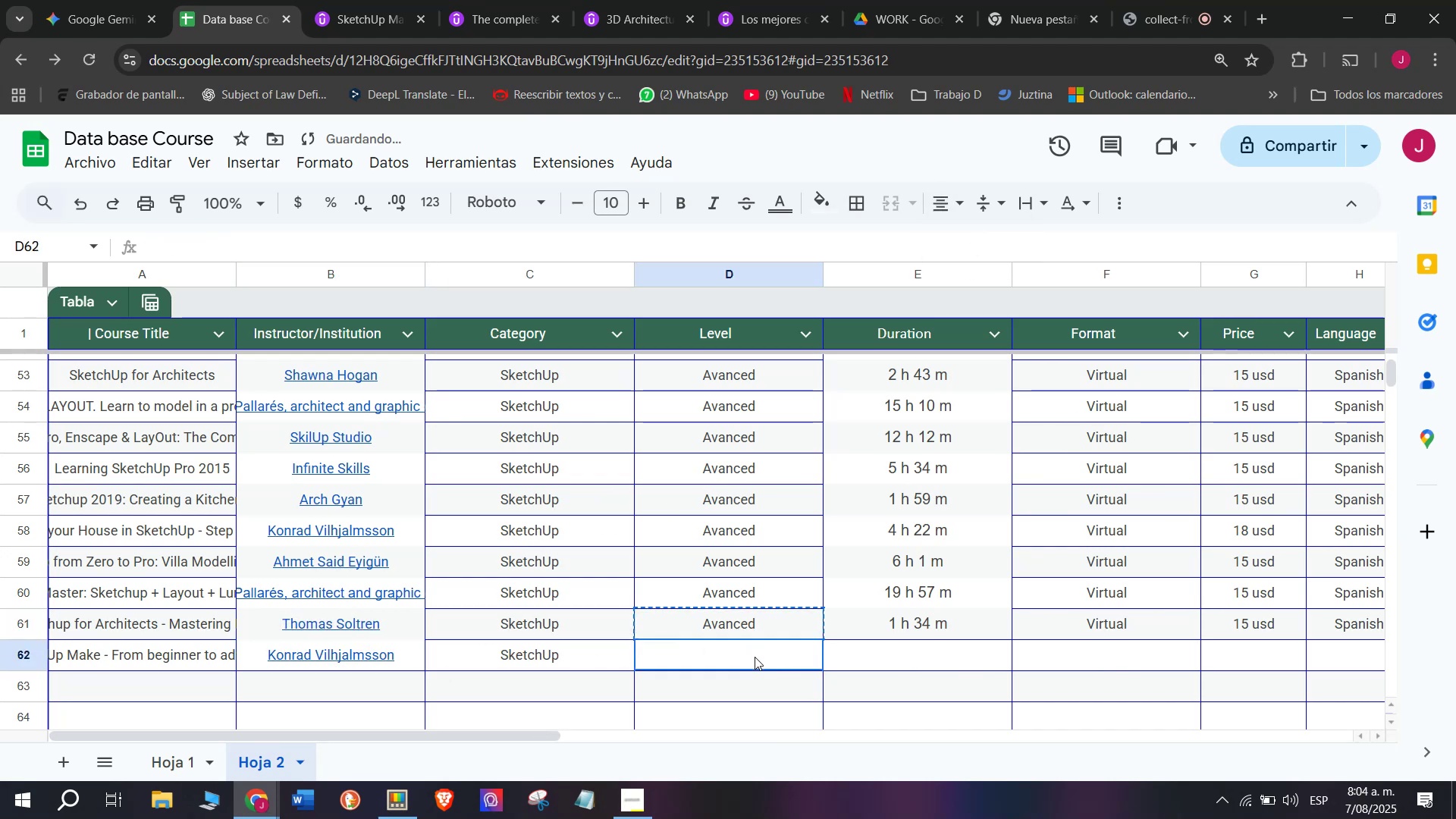 
key(Z)
 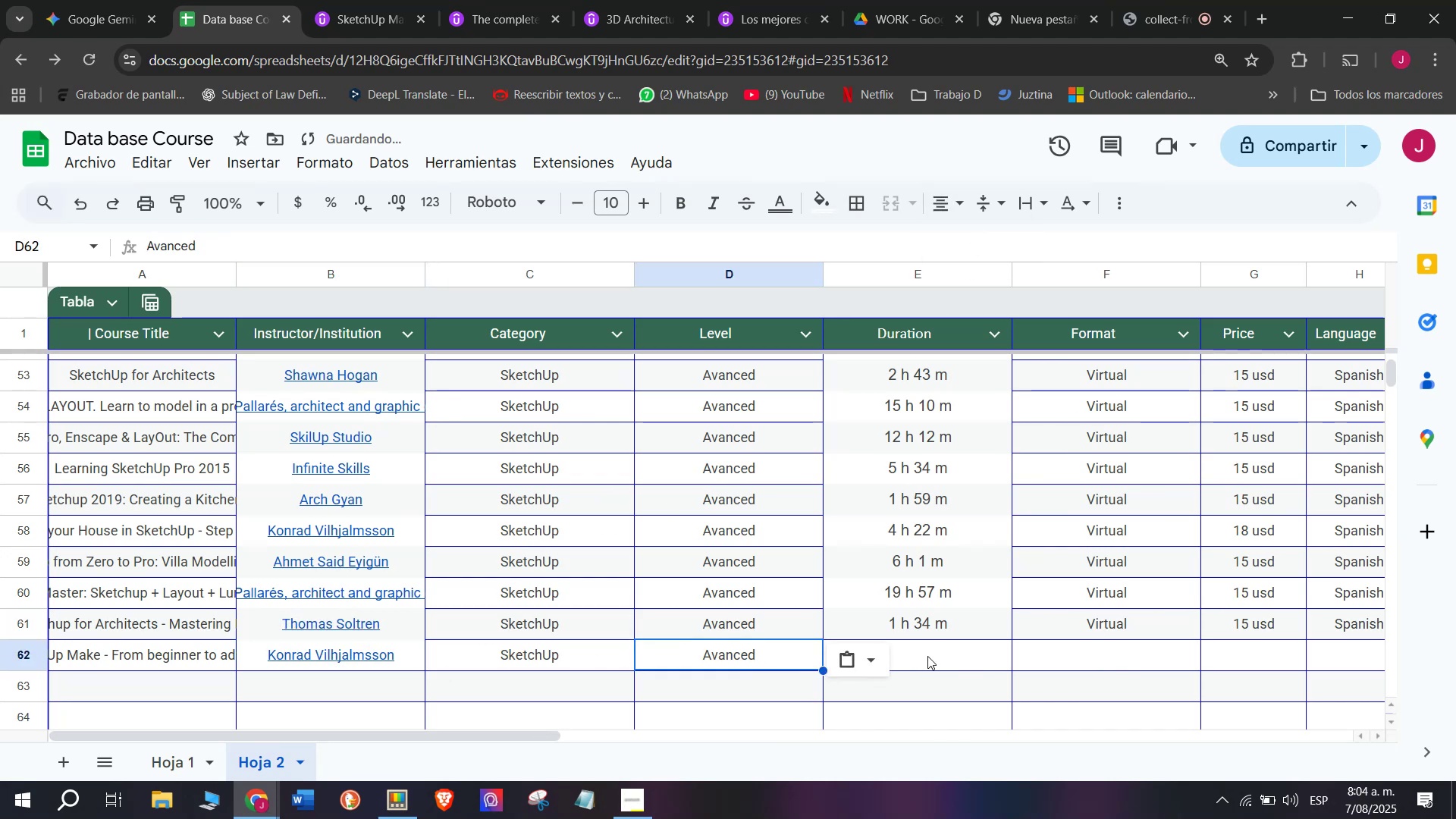 
key(Control+V)
 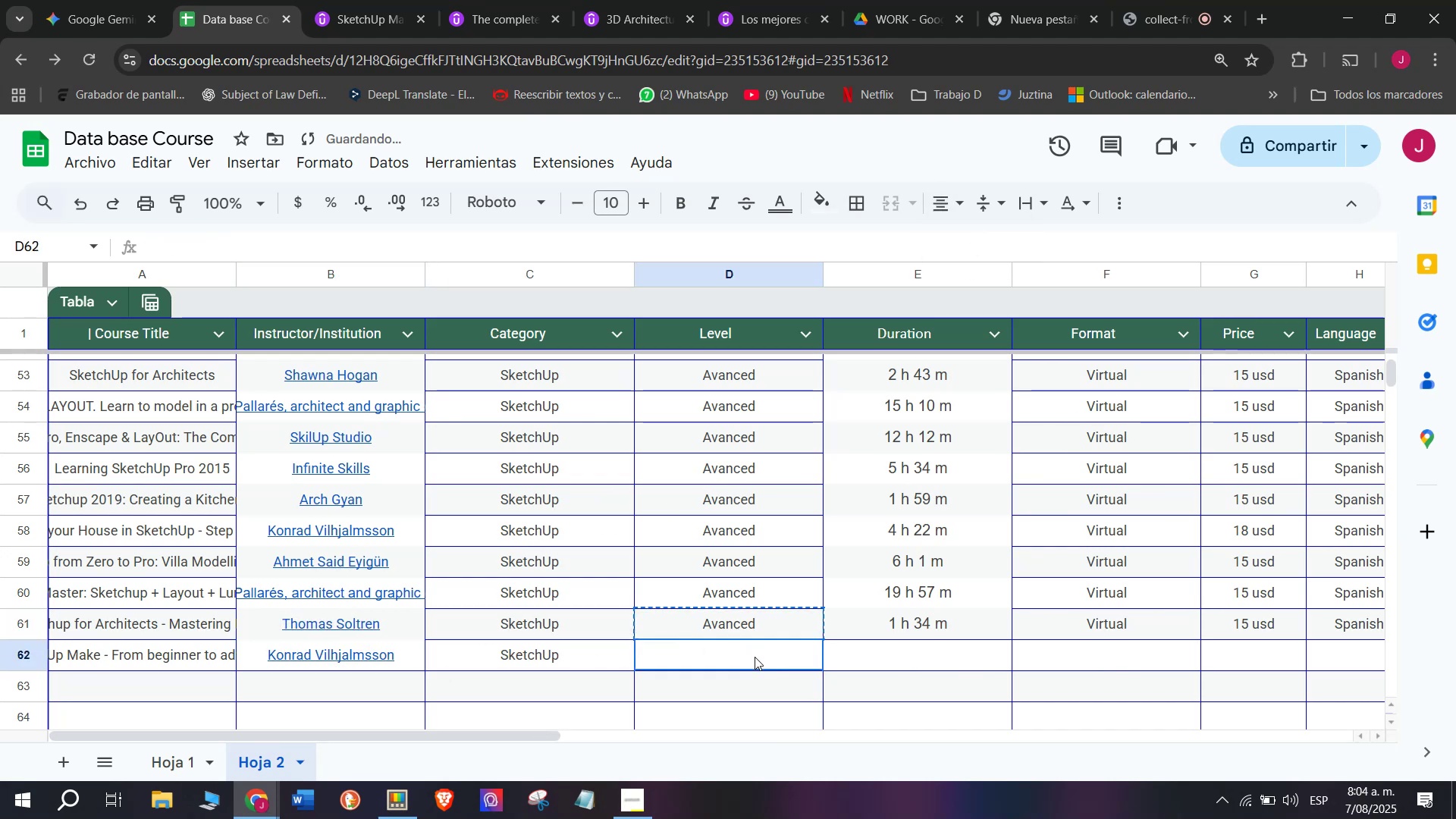 
triple_click([755, 657])
 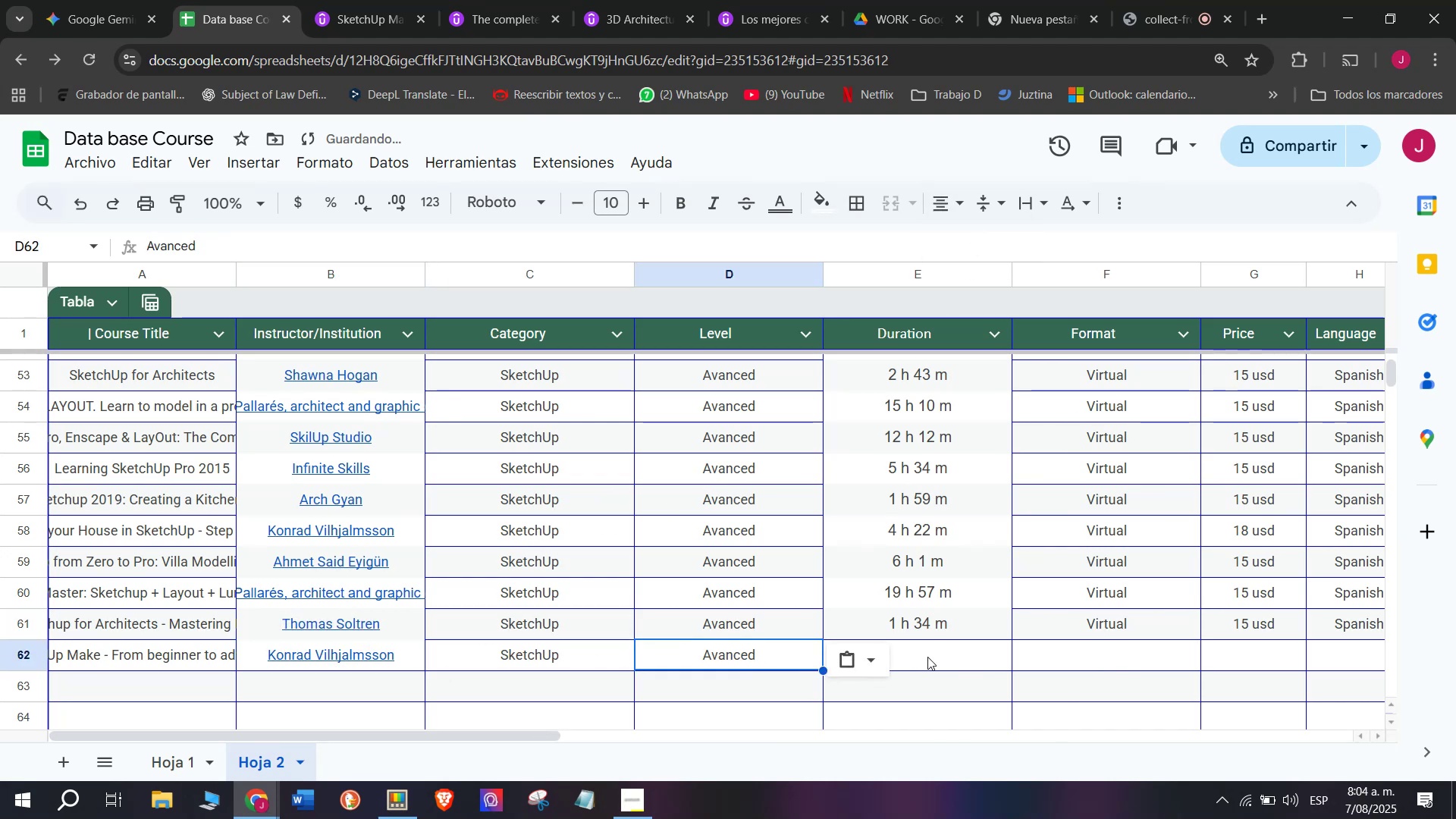 
left_click([927, 657])
 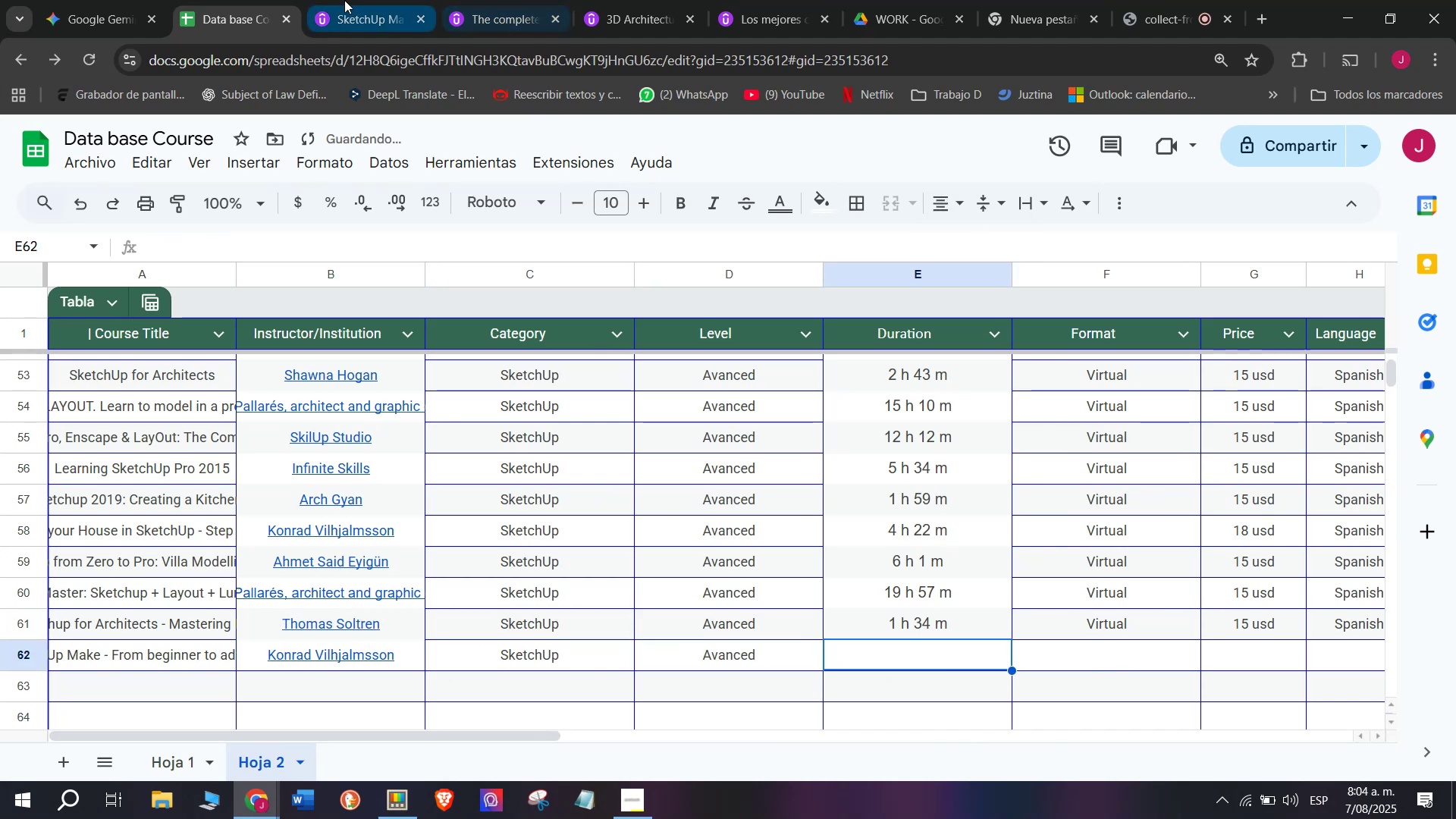 
scroll: coordinate [306, 450], scroll_direction: up, amount: 14.0
 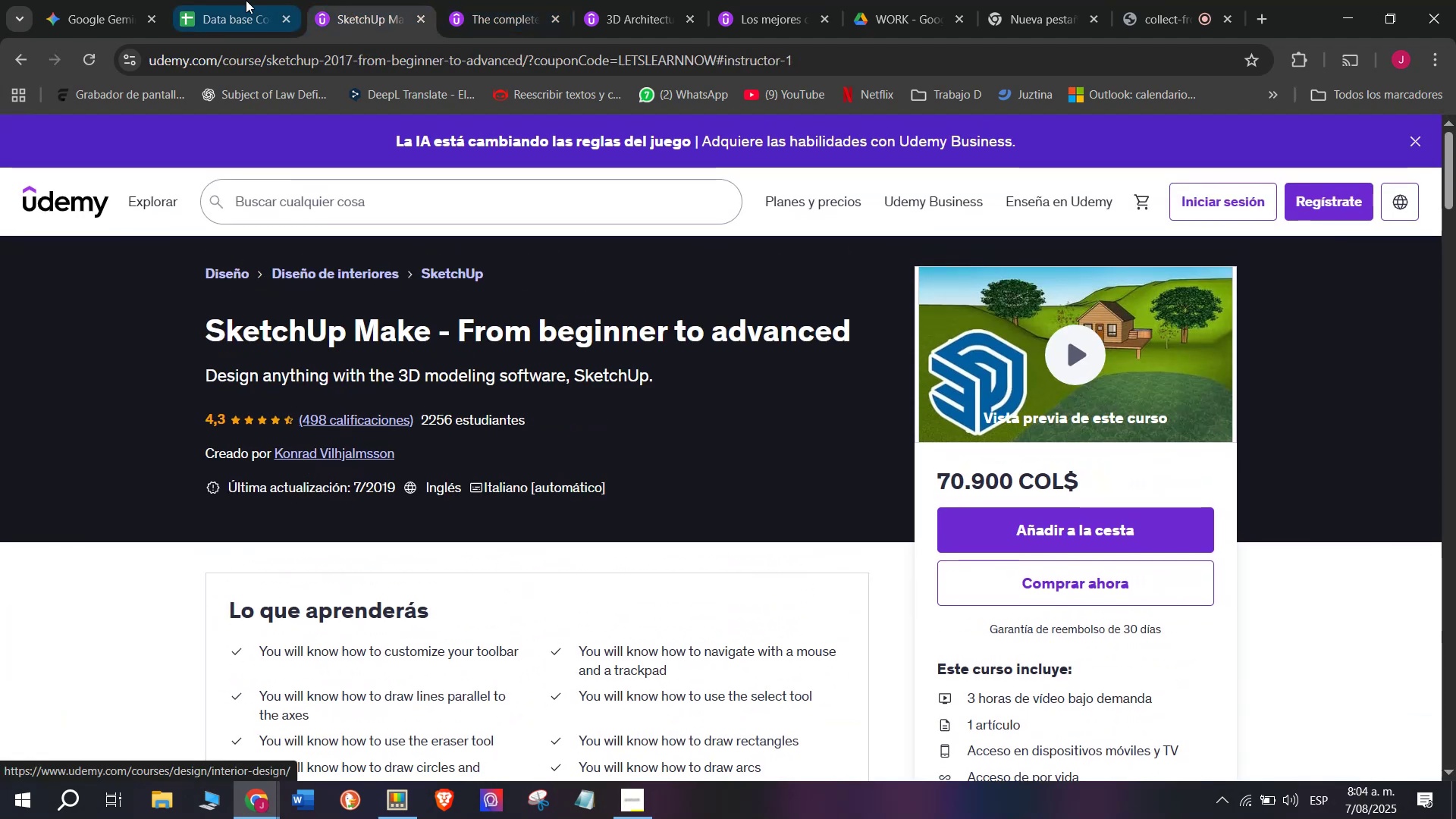 
left_click([242, 0])
 